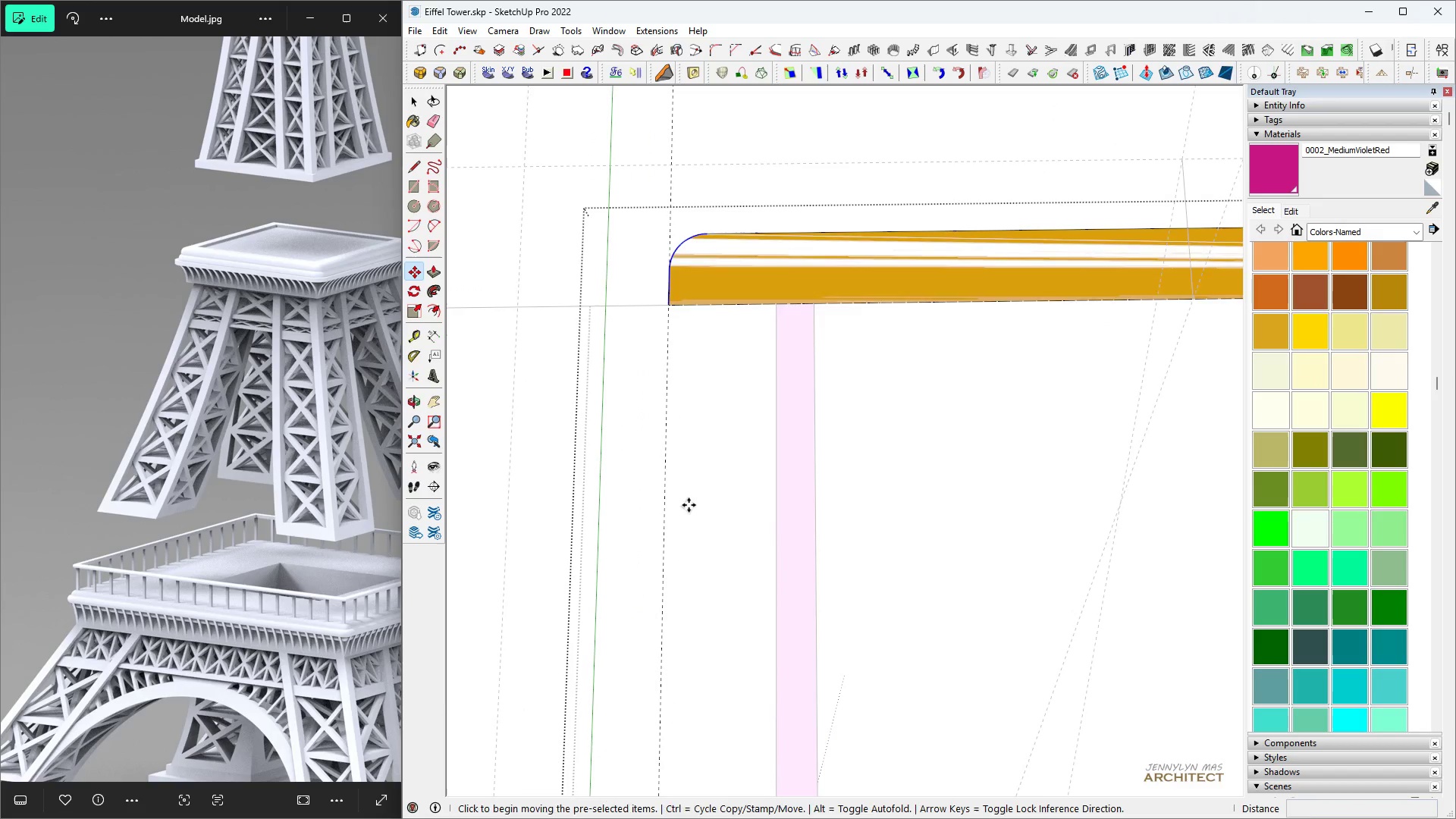 
key(M)
 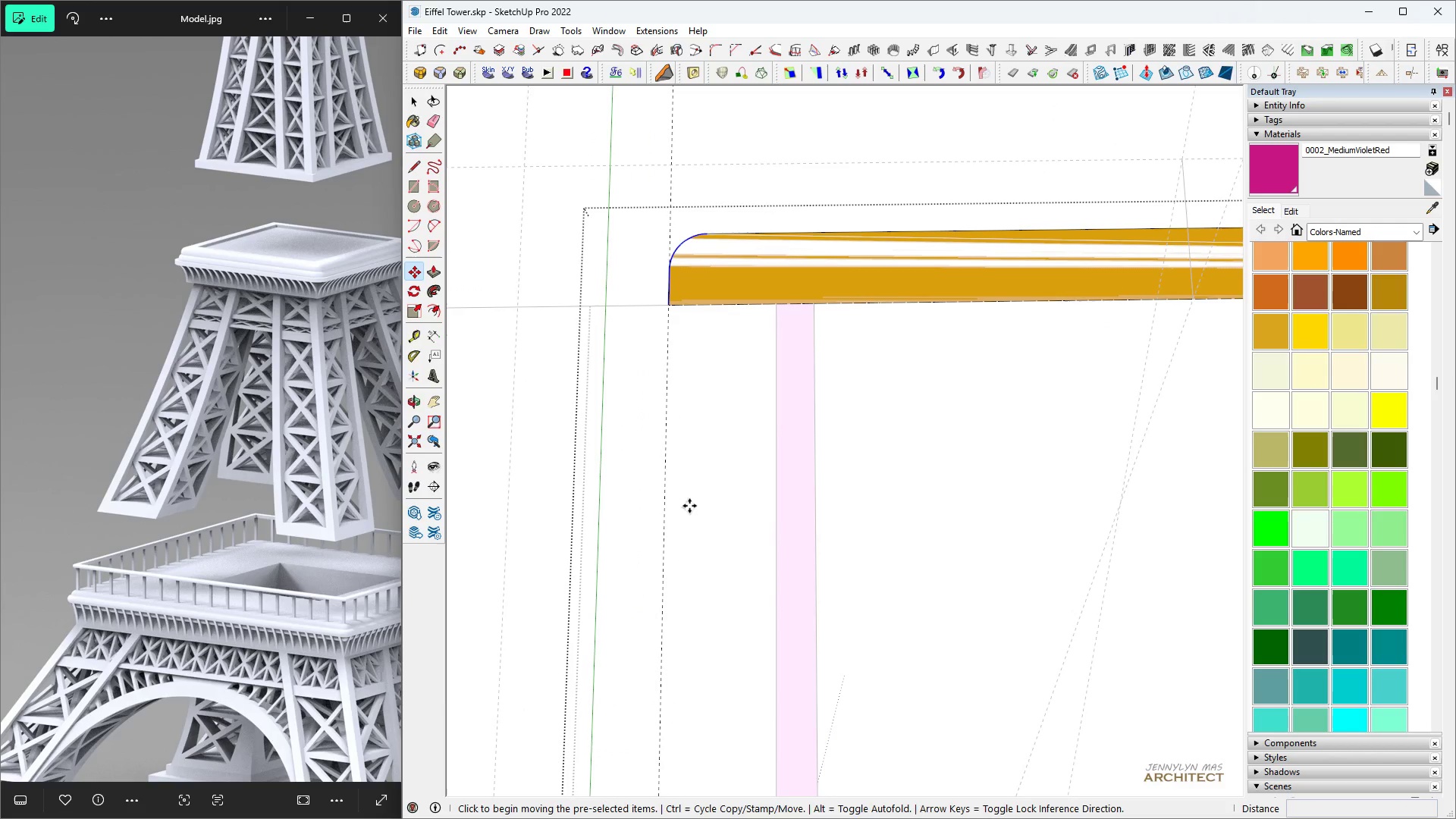 
left_click([689, 505])
 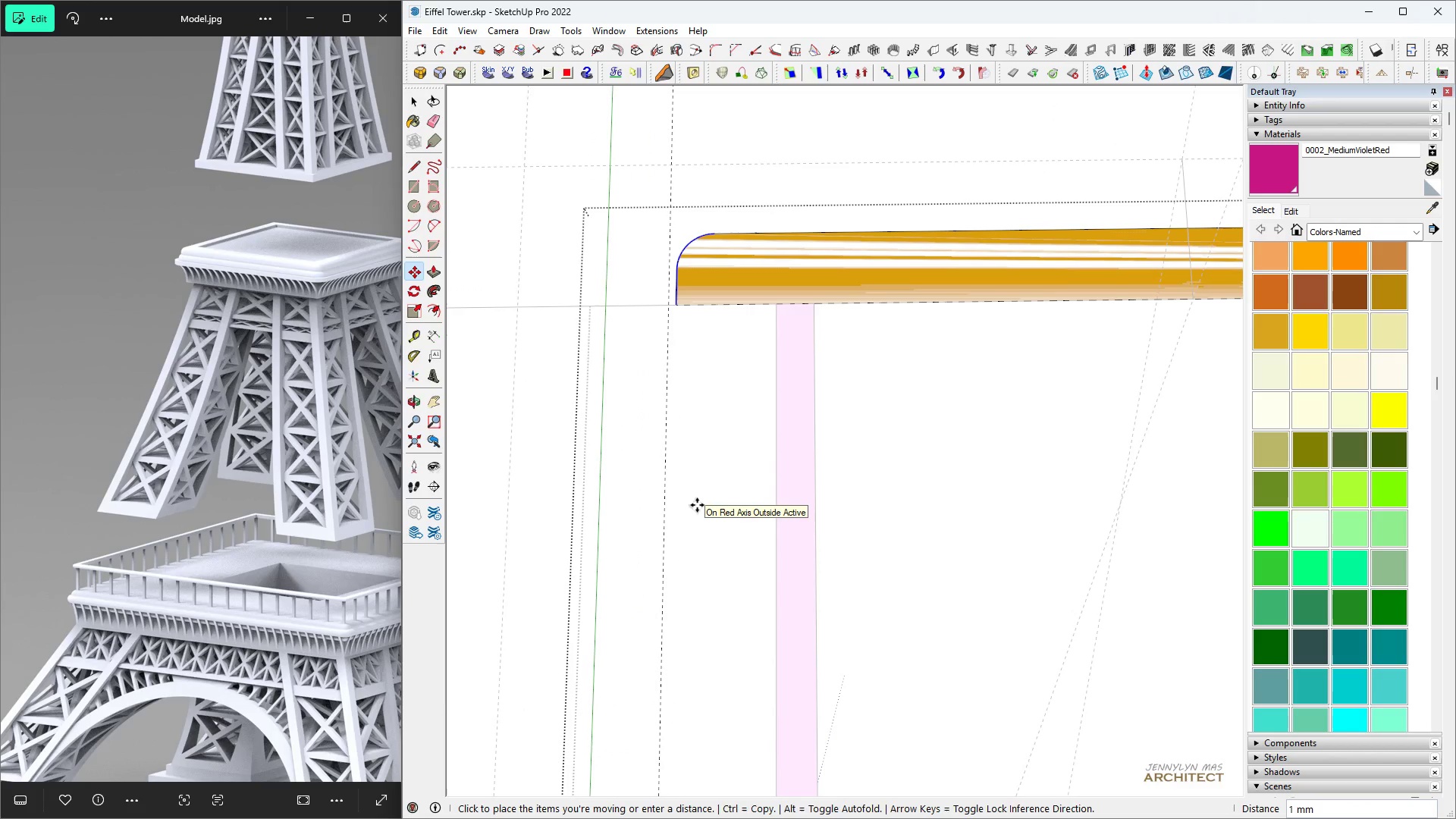 
key(5)
 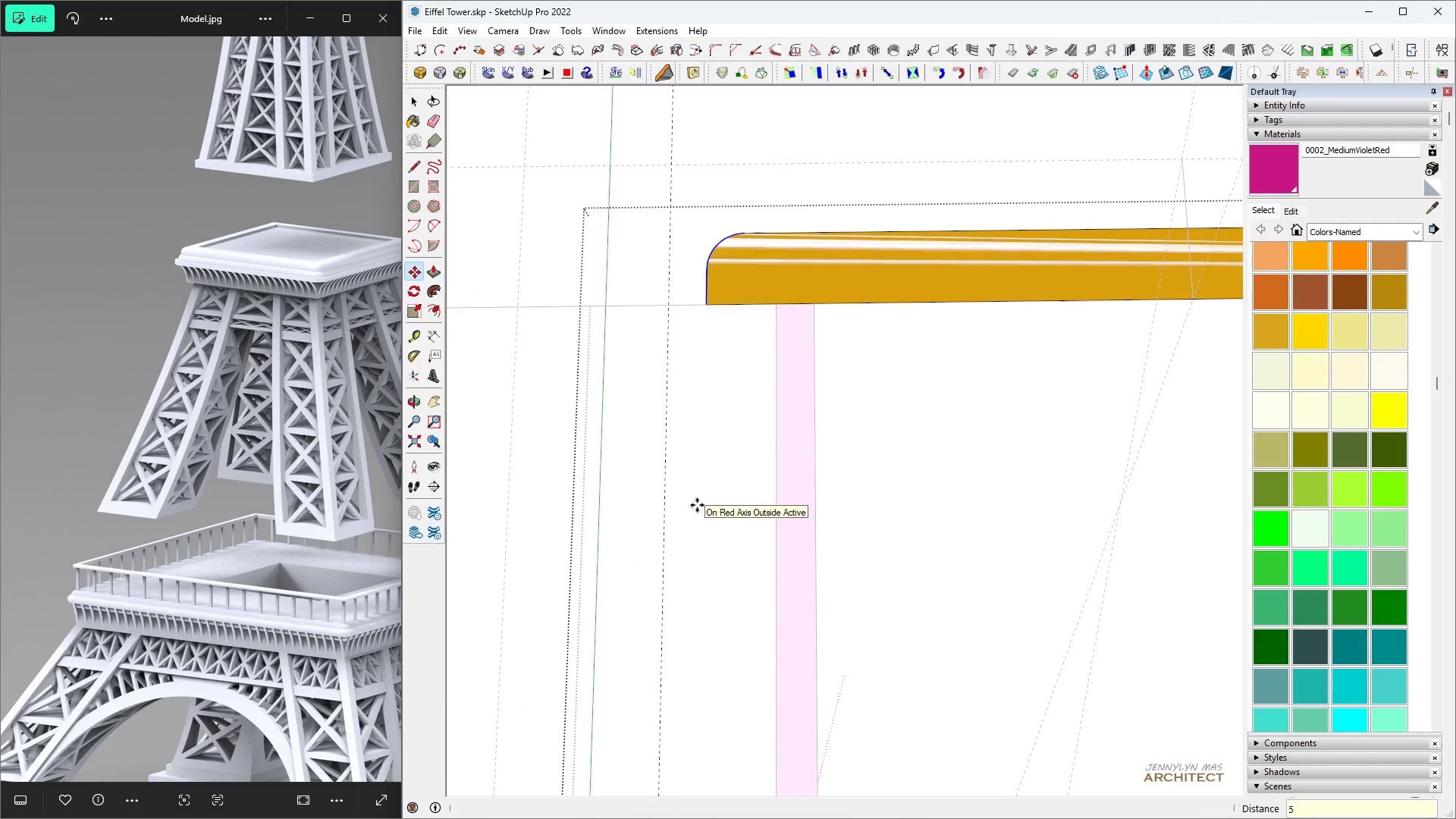 
key(Enter)
 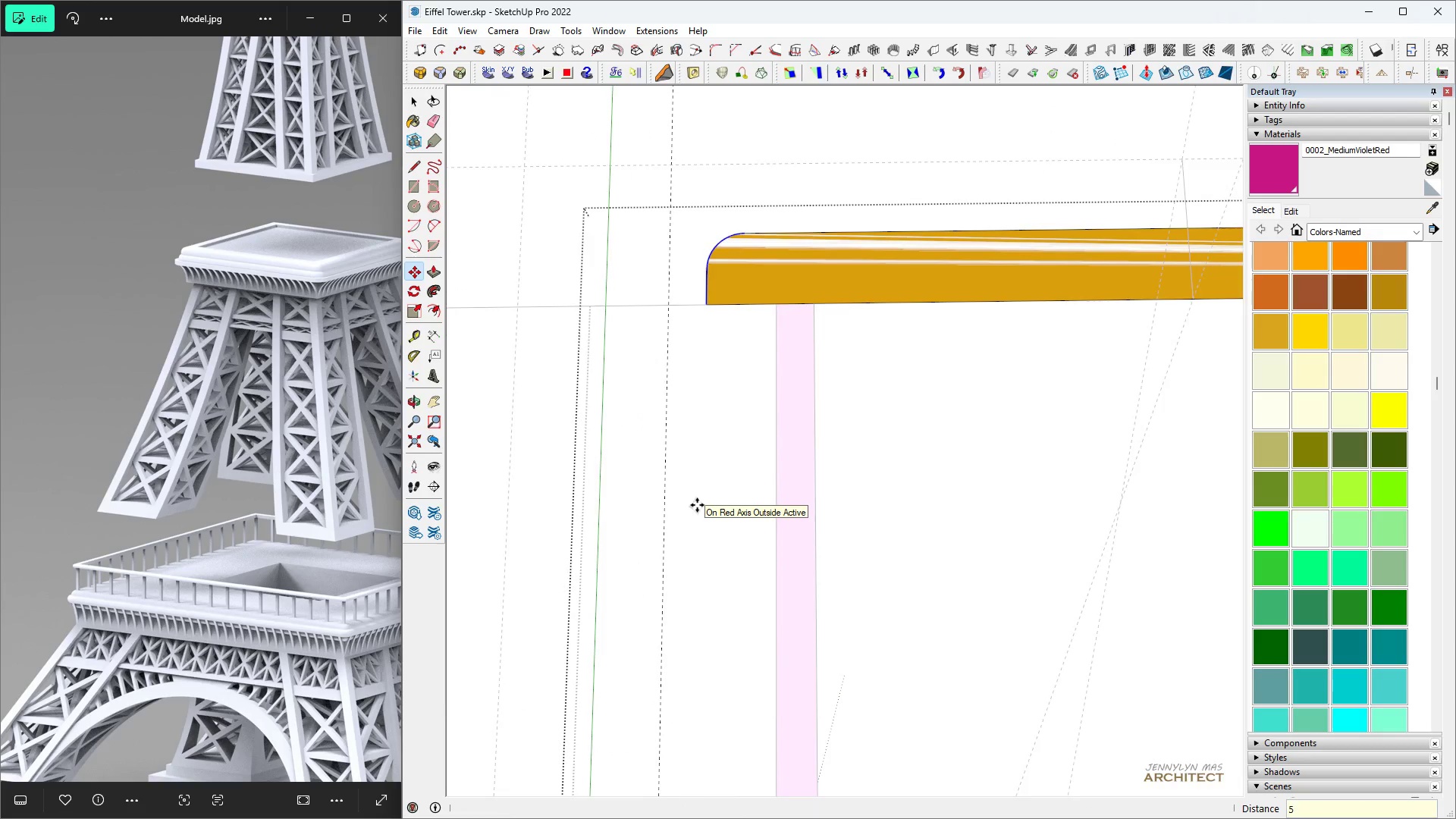 
scroll: coordinate [699, 500], scroll_direction: down, amount: 11.0
 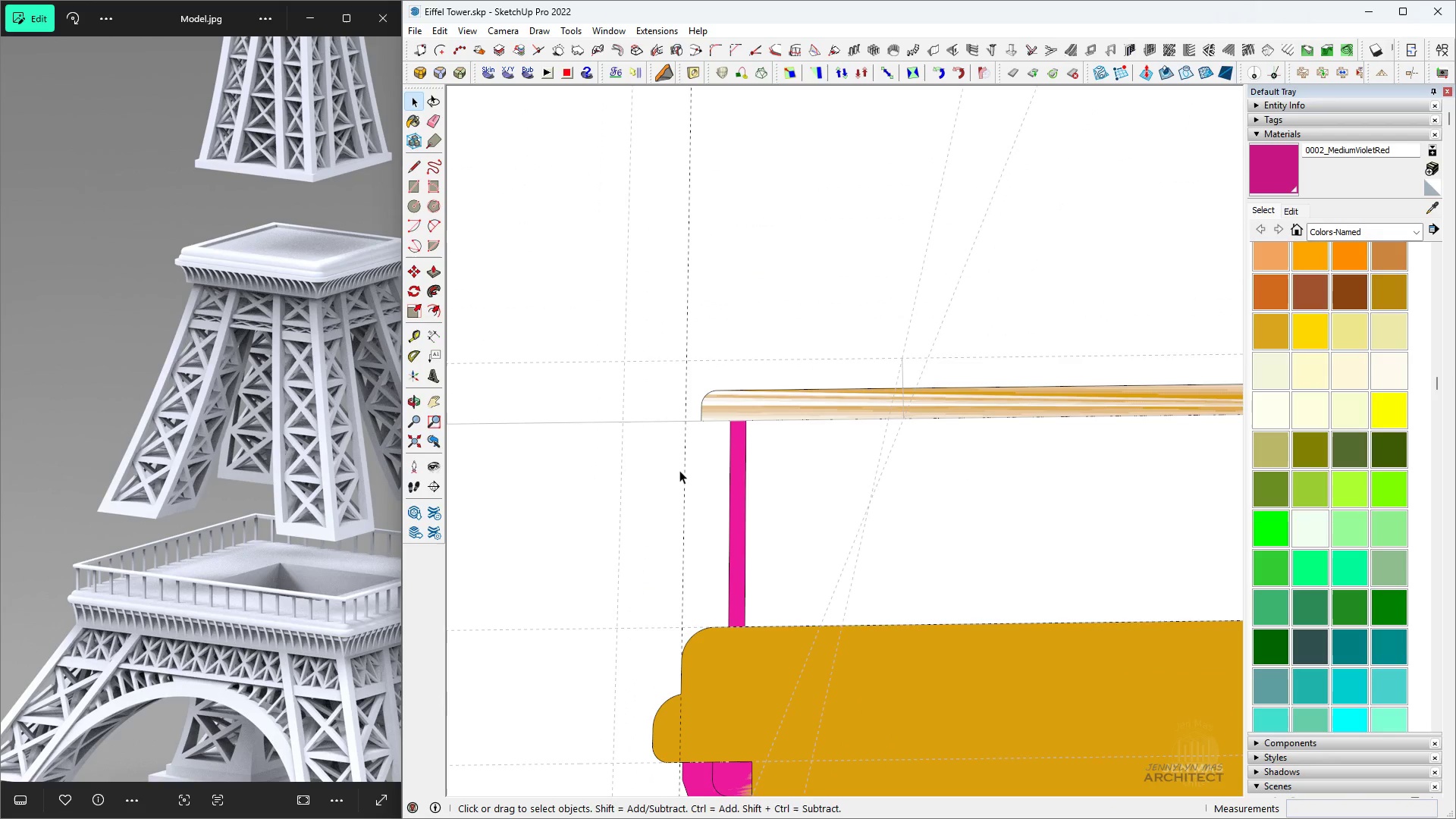 
key(Space)
 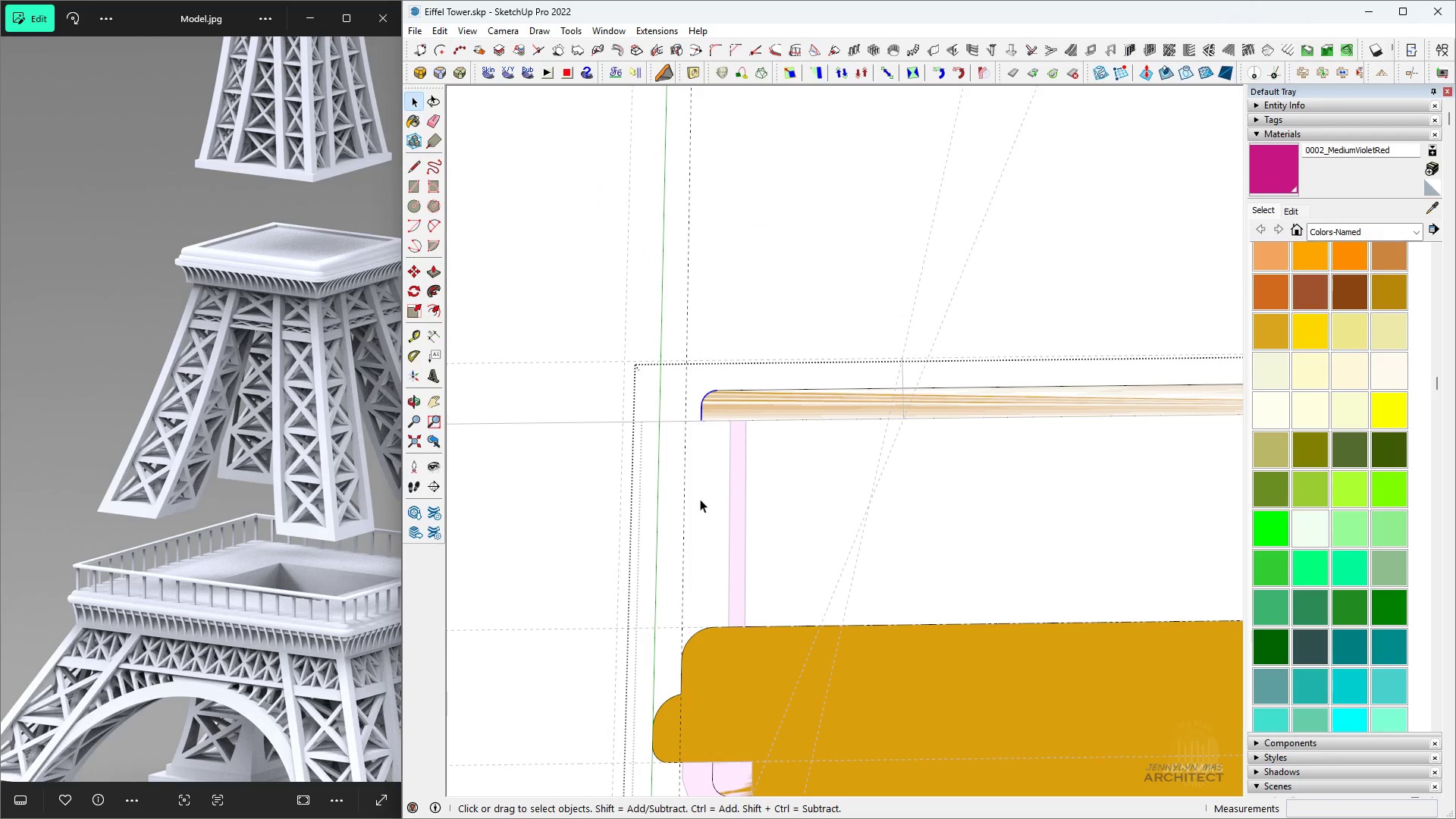 
key(Escape)
 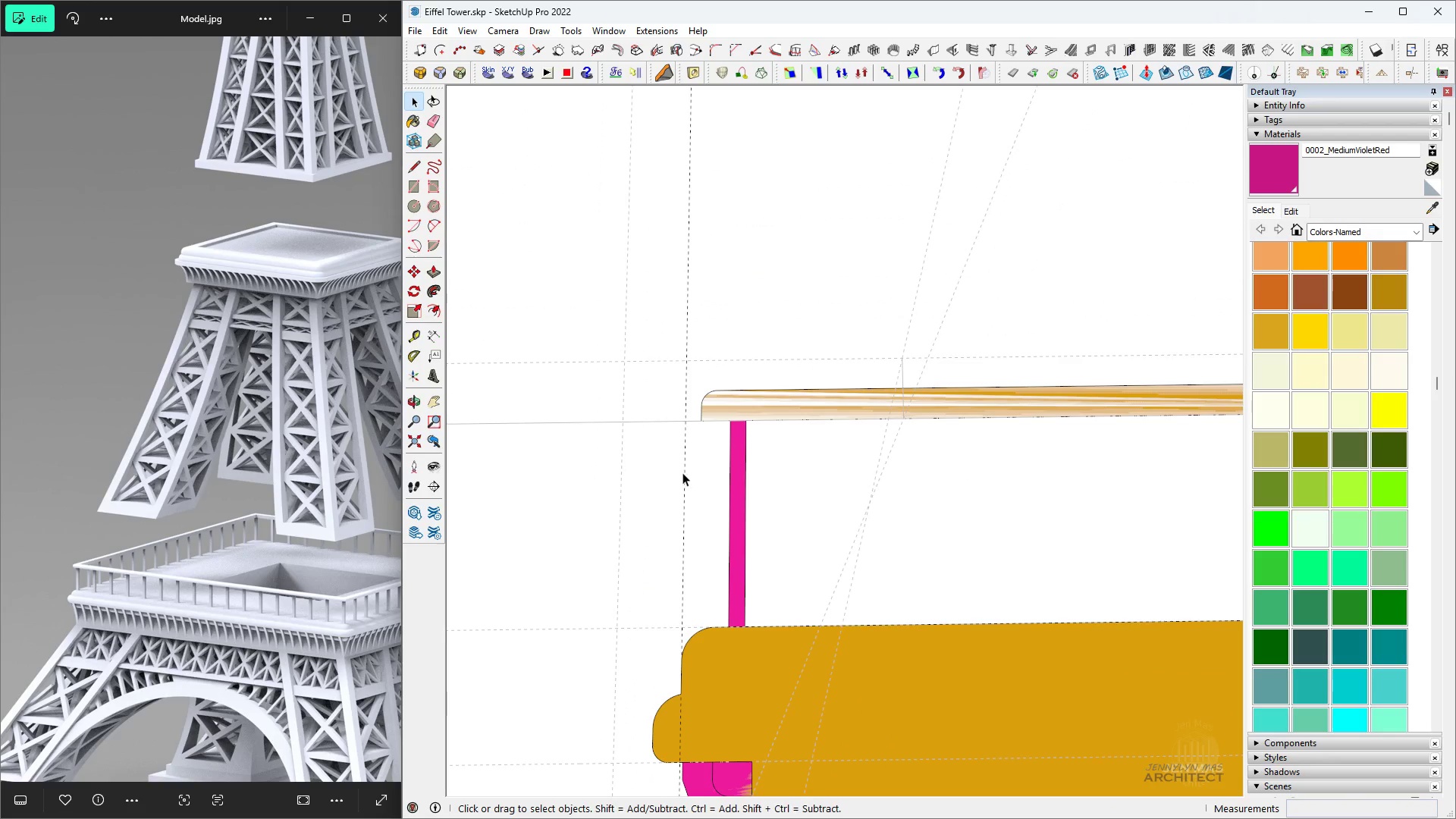 
key(Escape)
 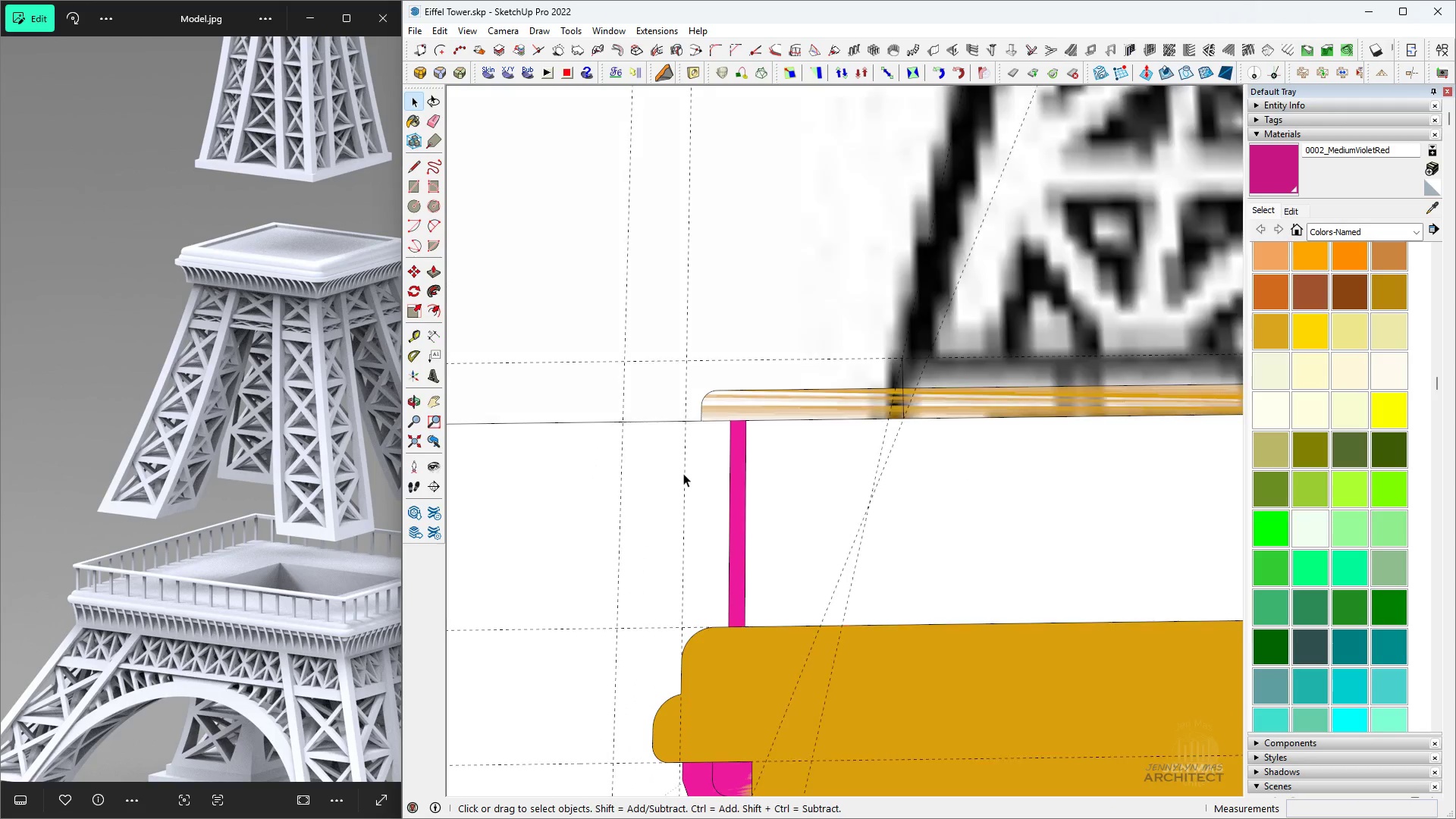 
scroll: coordinate [680, 460], scroll_direction: down, amount: 7.0
 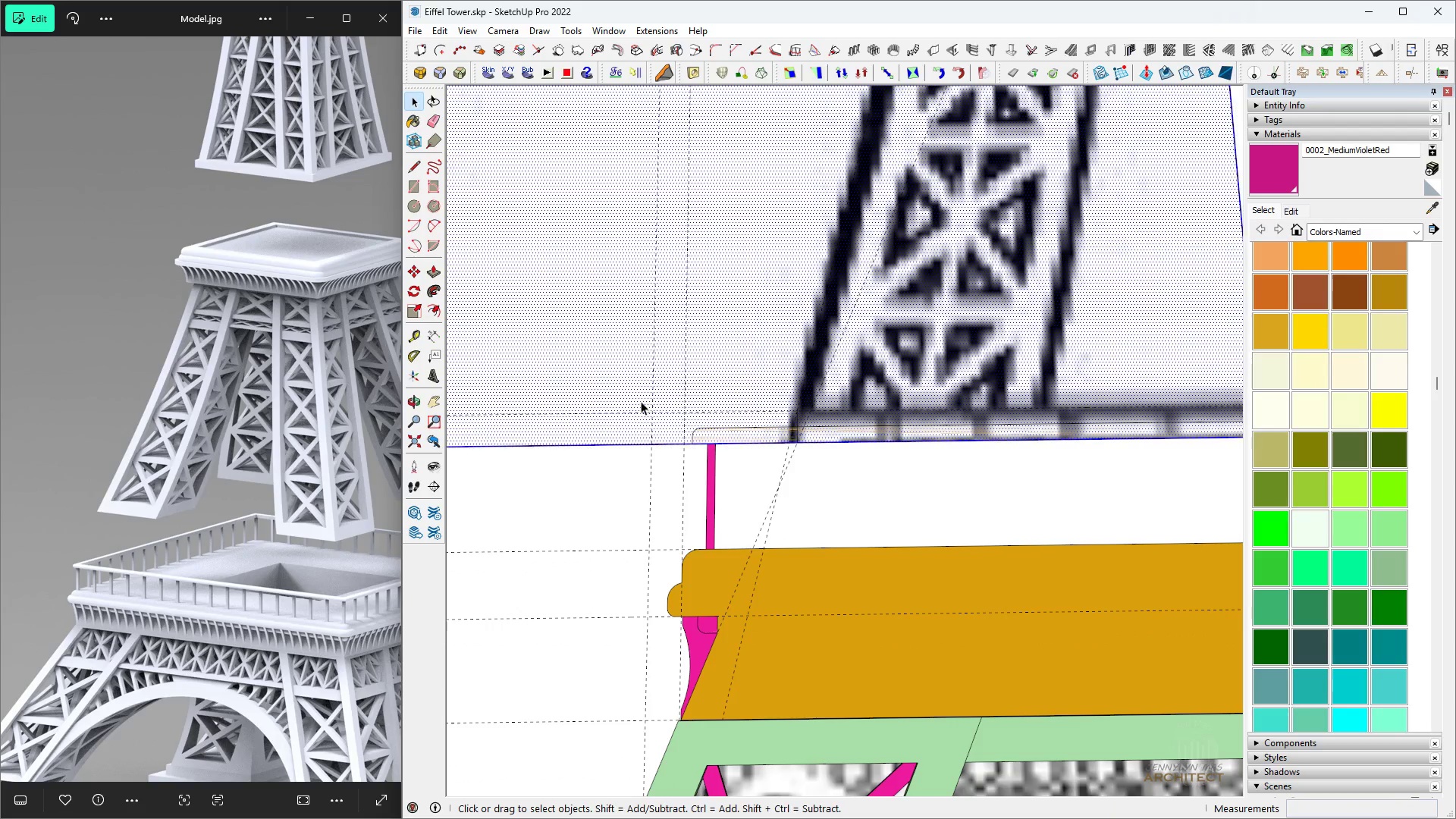 
key(Escape)
 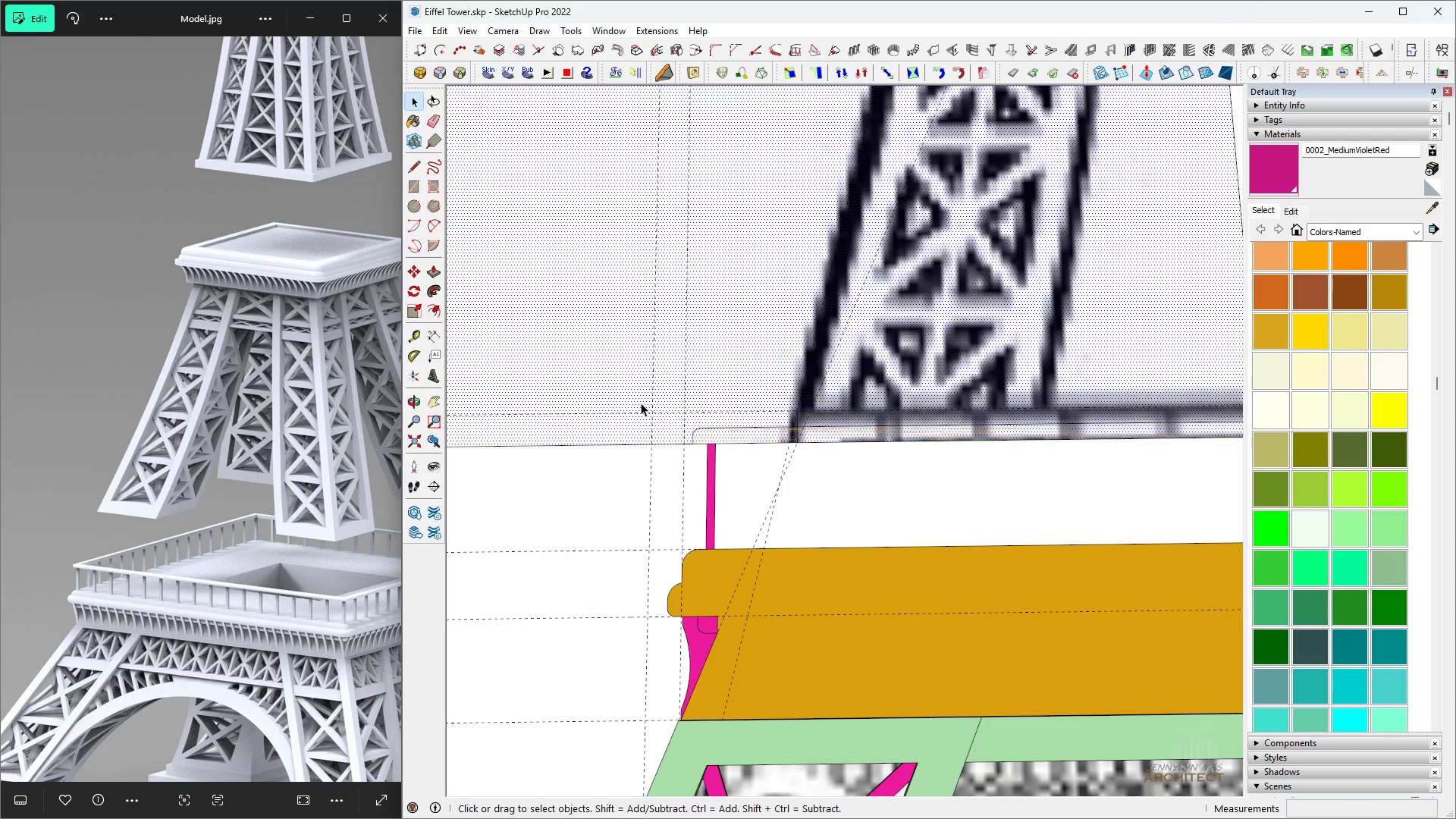 
double_click([641, 403])
 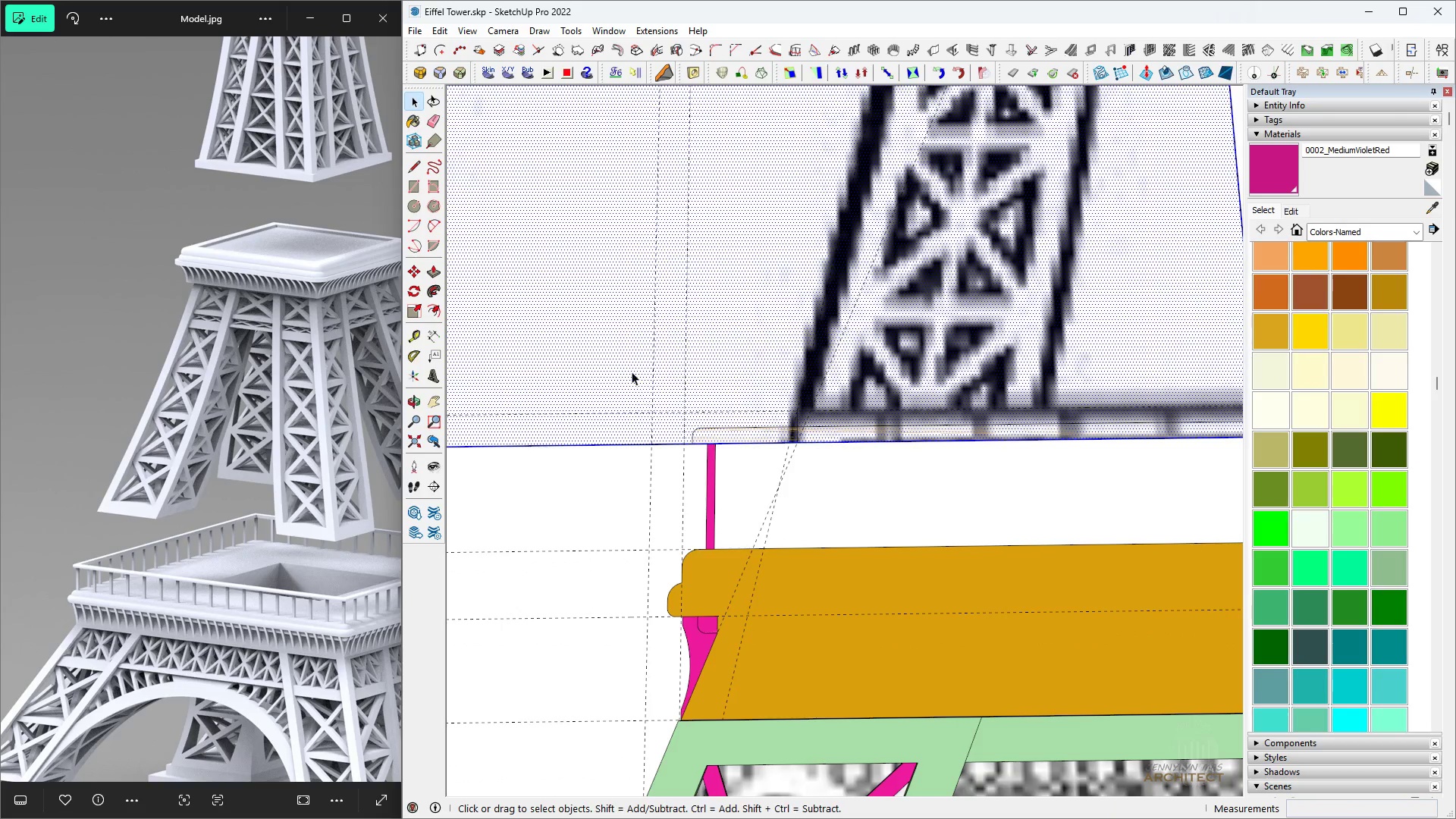 
scroll: coordinate [716, 410], scroll_direction: down, amount: 5.0
 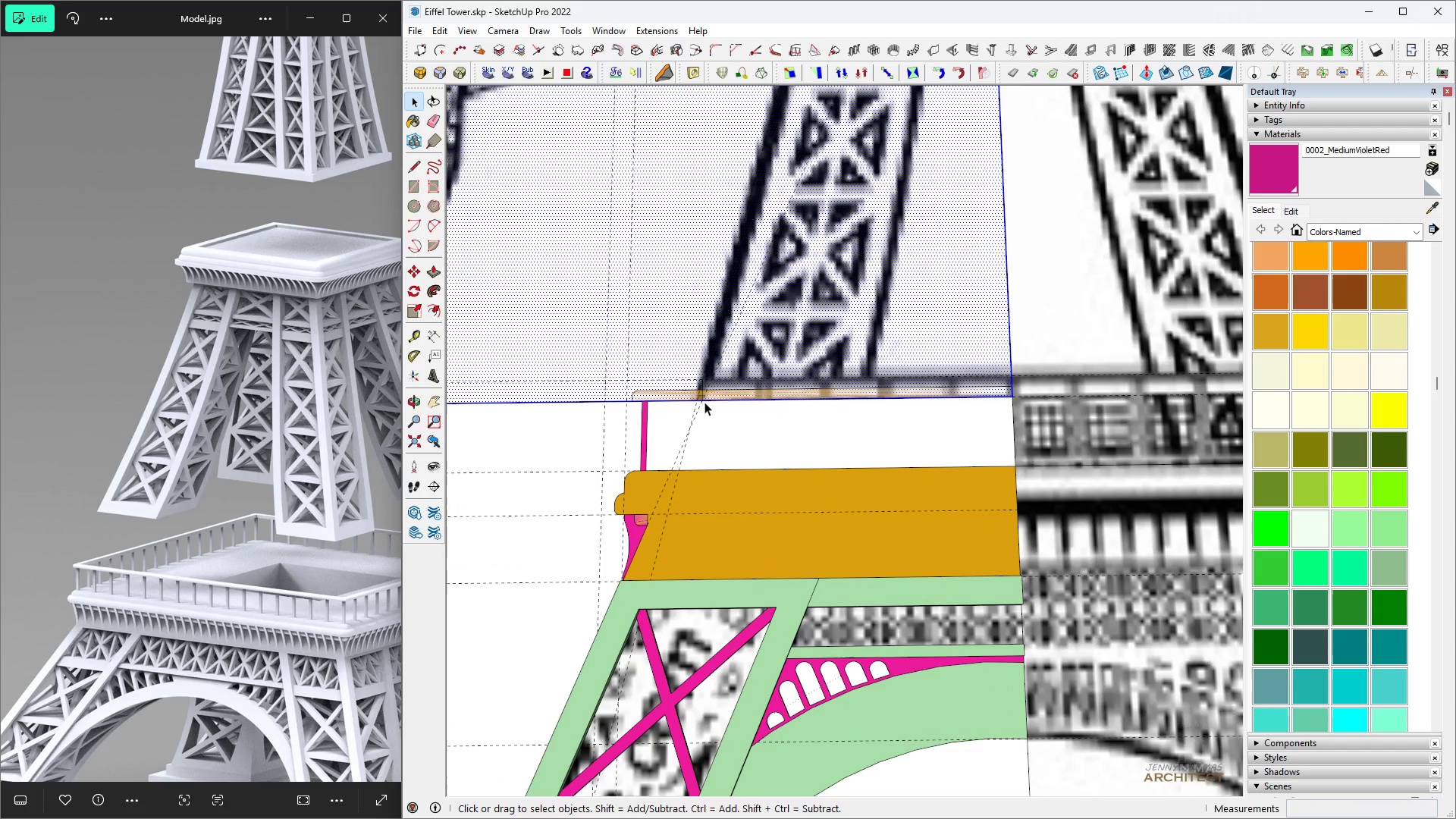 
left_click([704, 401])
 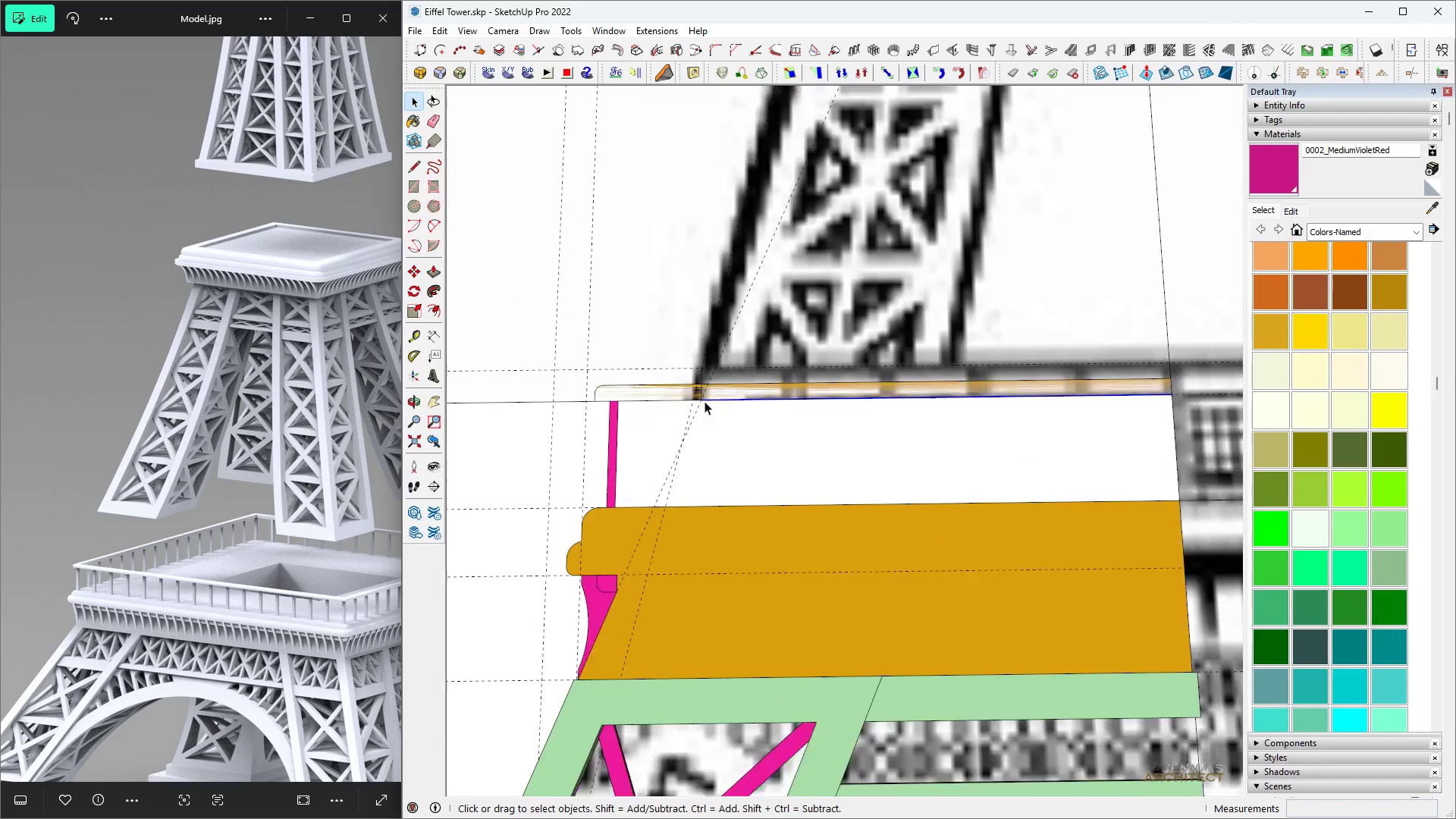 
scroll: coordinate [722, 405], scroll_direction: down, amount: 5.0
 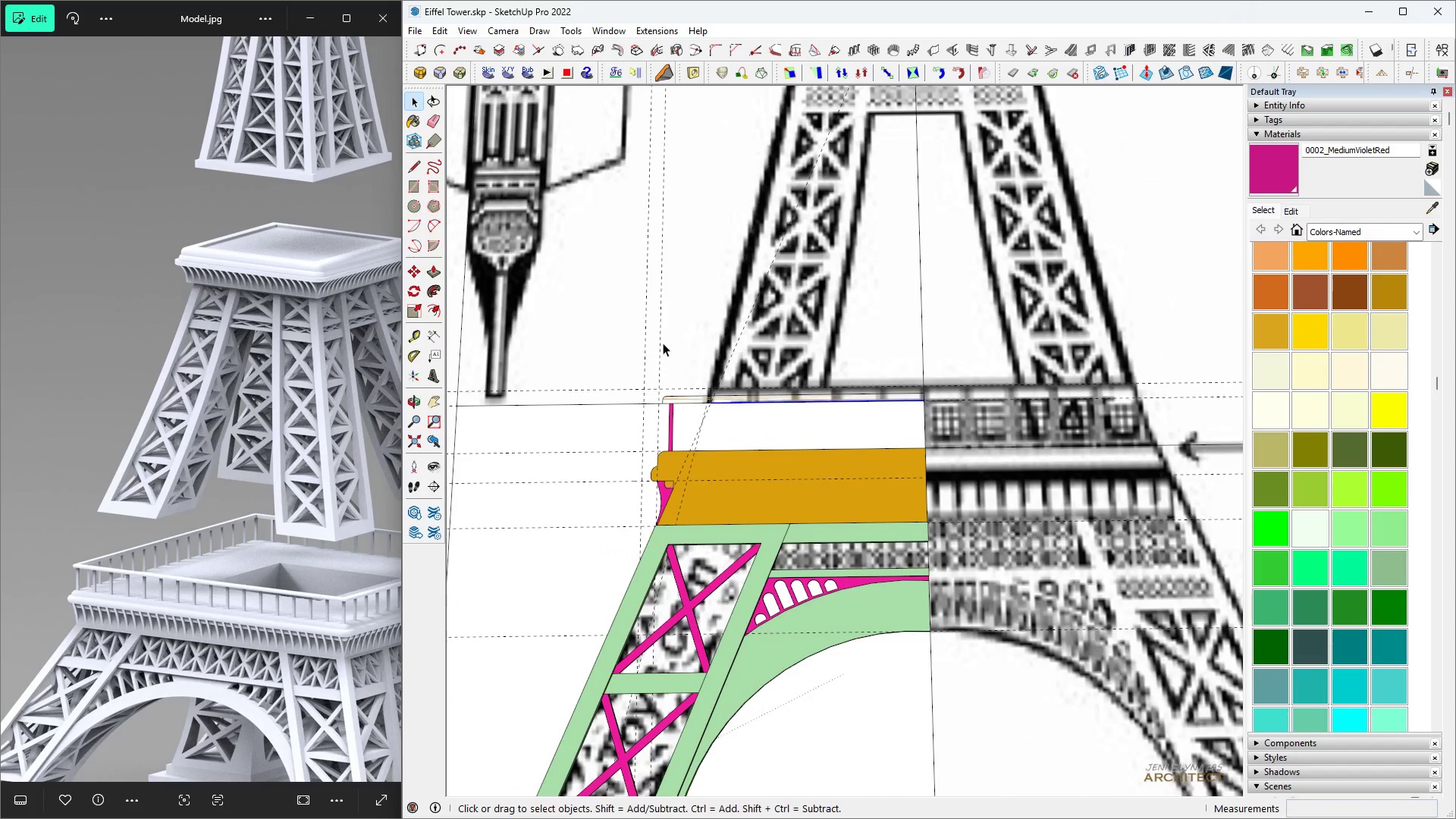 
left_click([662, 341])
 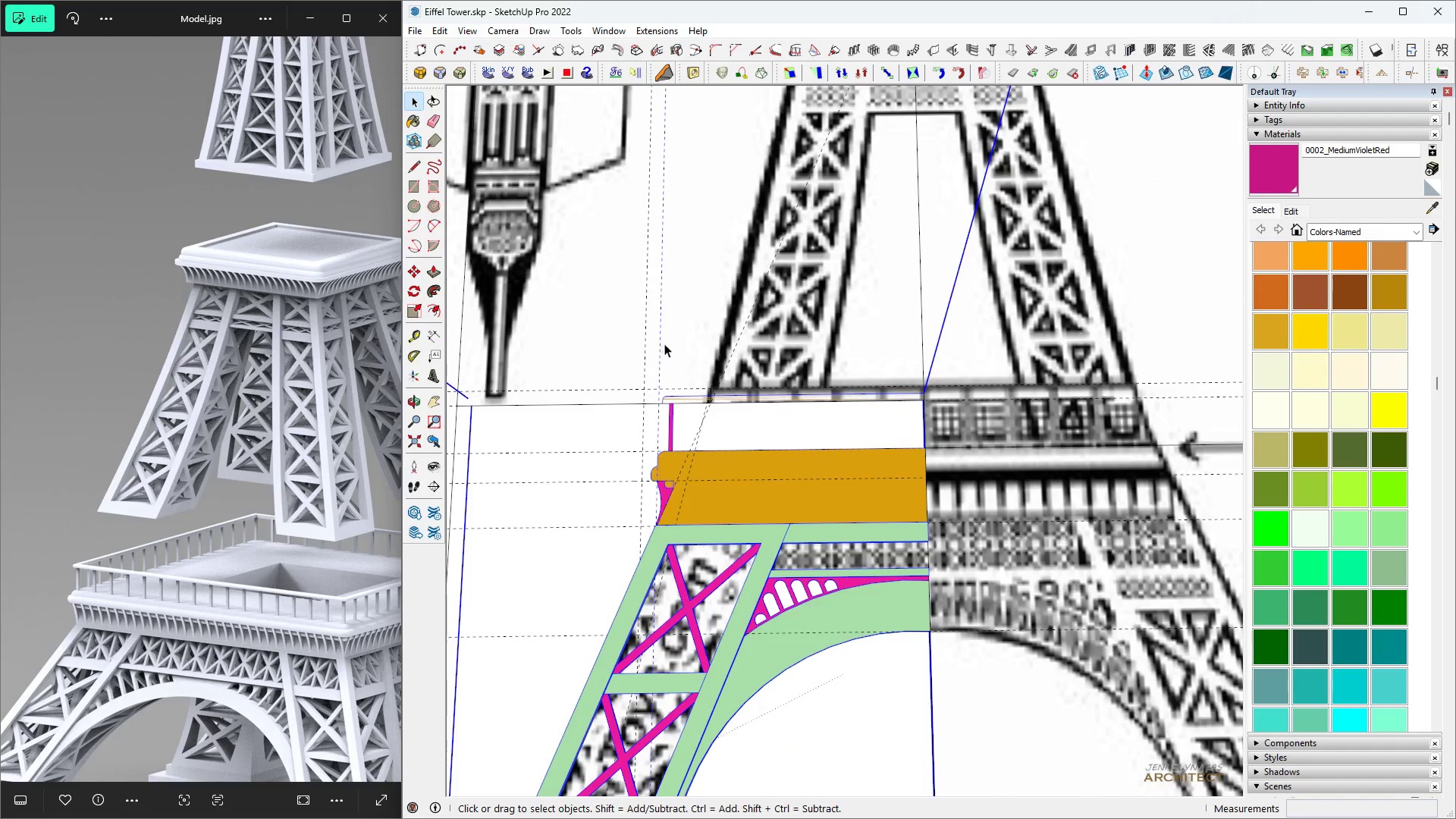 
scroll: coordinate [717, 353], scroll_direction: down, amount: 8.0
 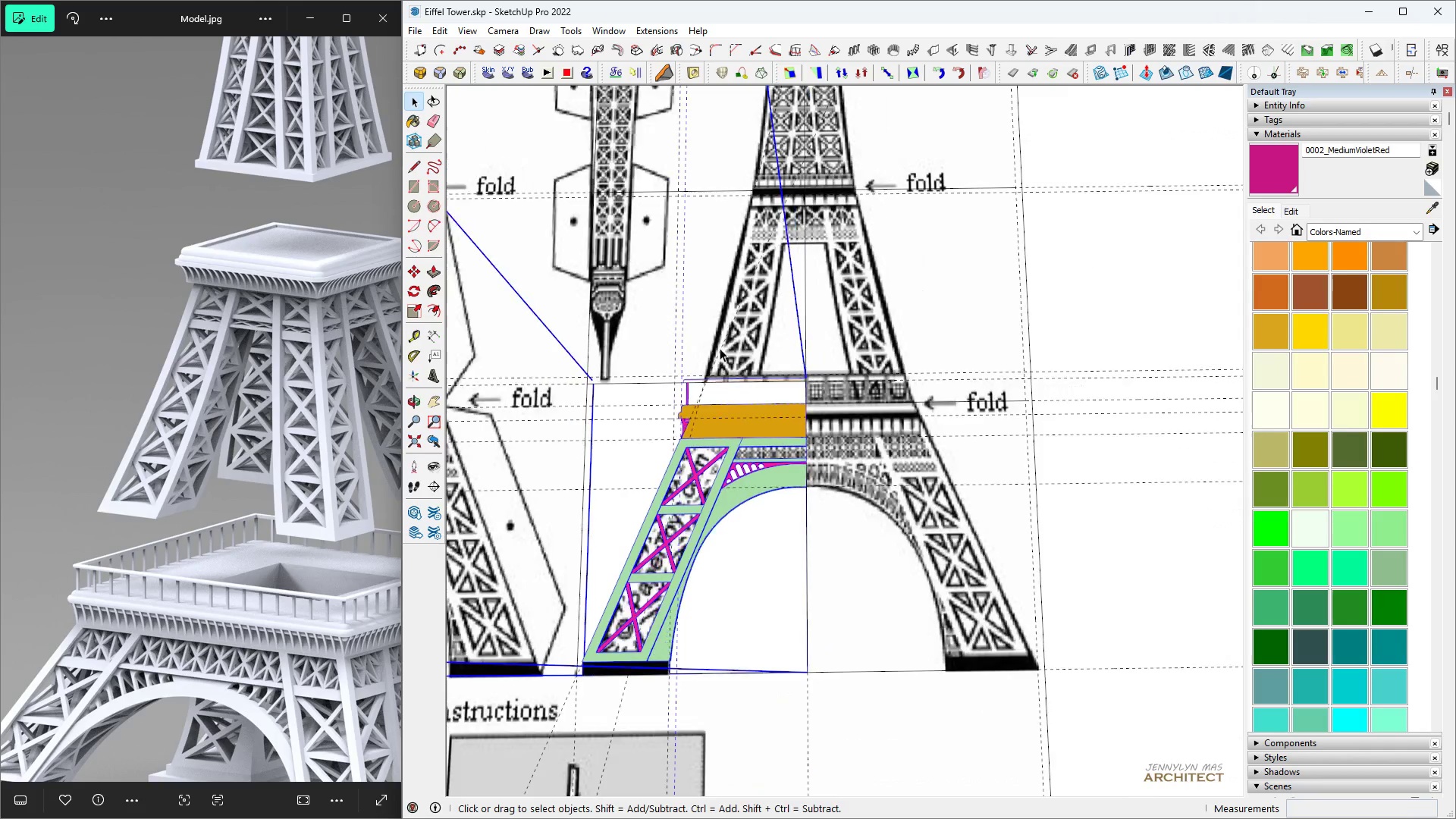 
key(Space)
 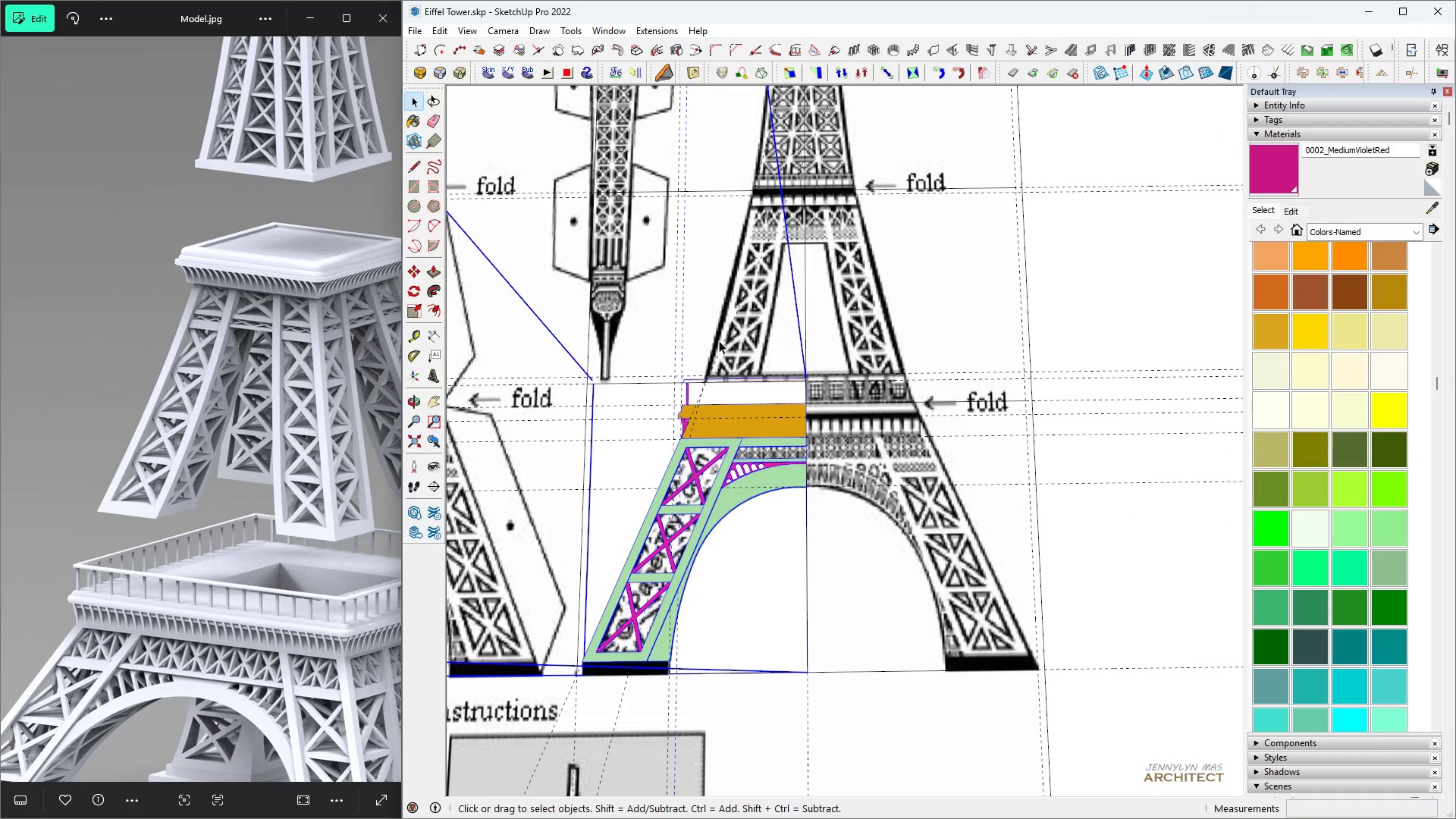 
key(Control+ControlLeft)
 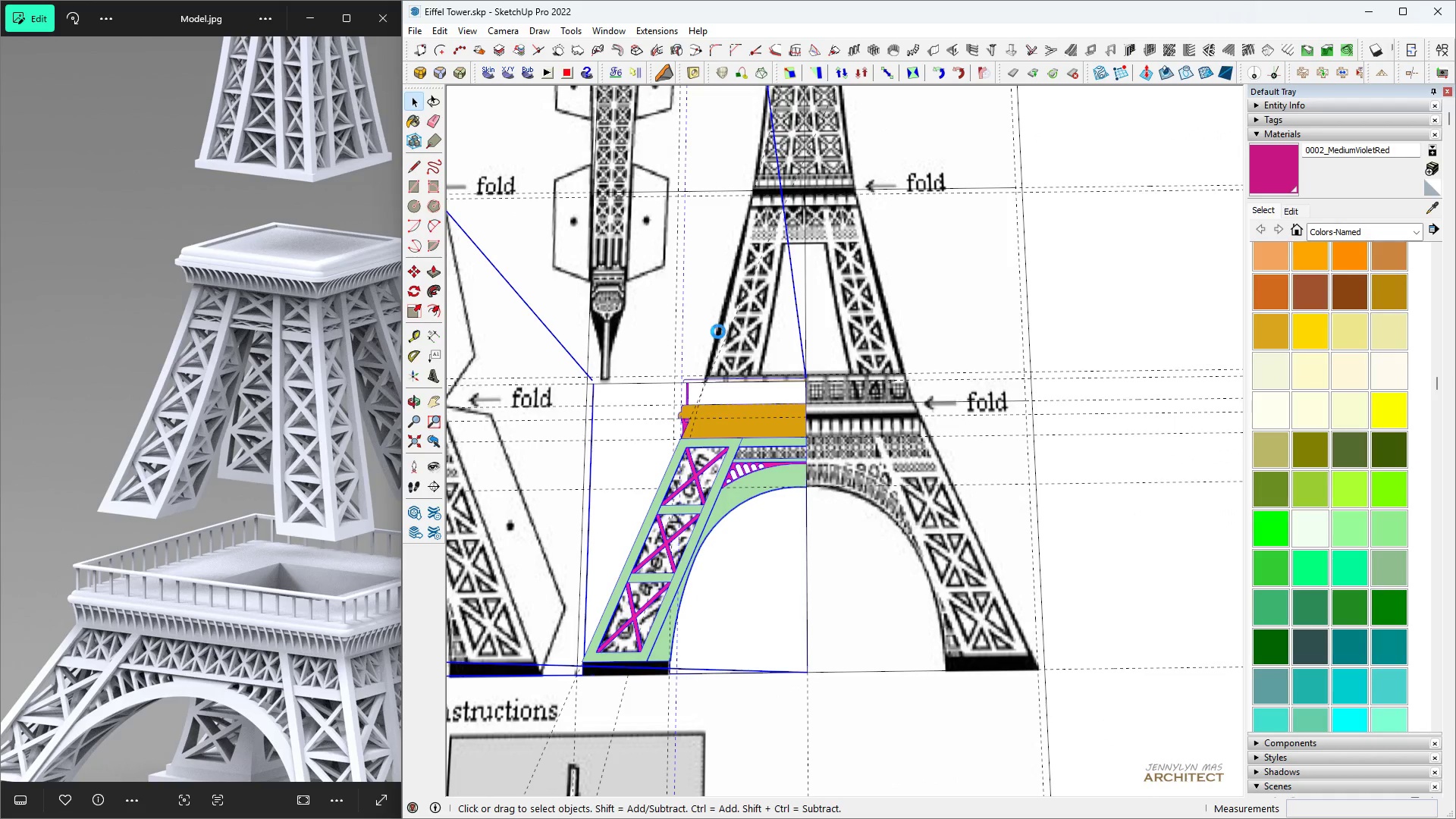 
key(Control+S)
 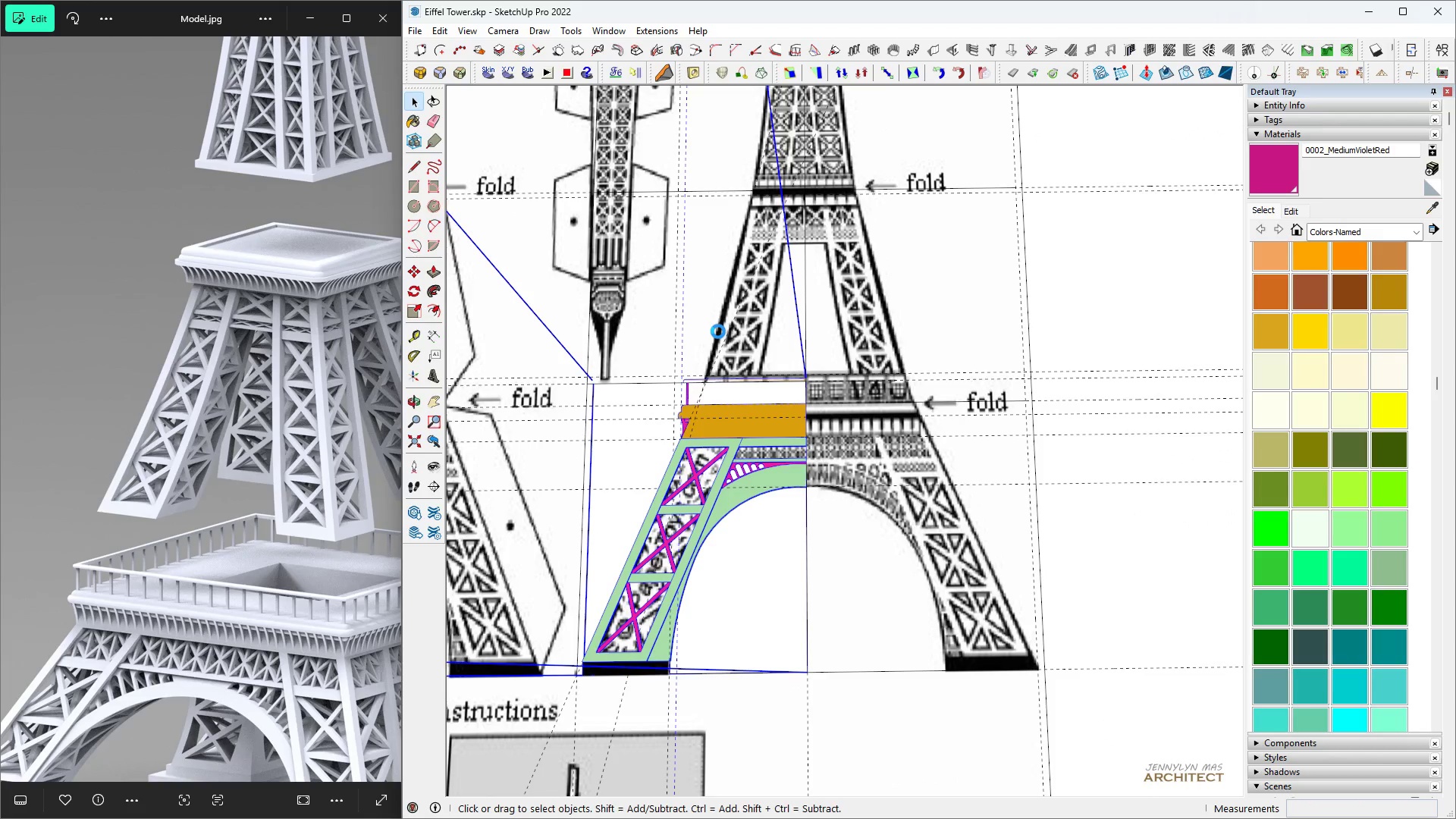 
key(Space)
 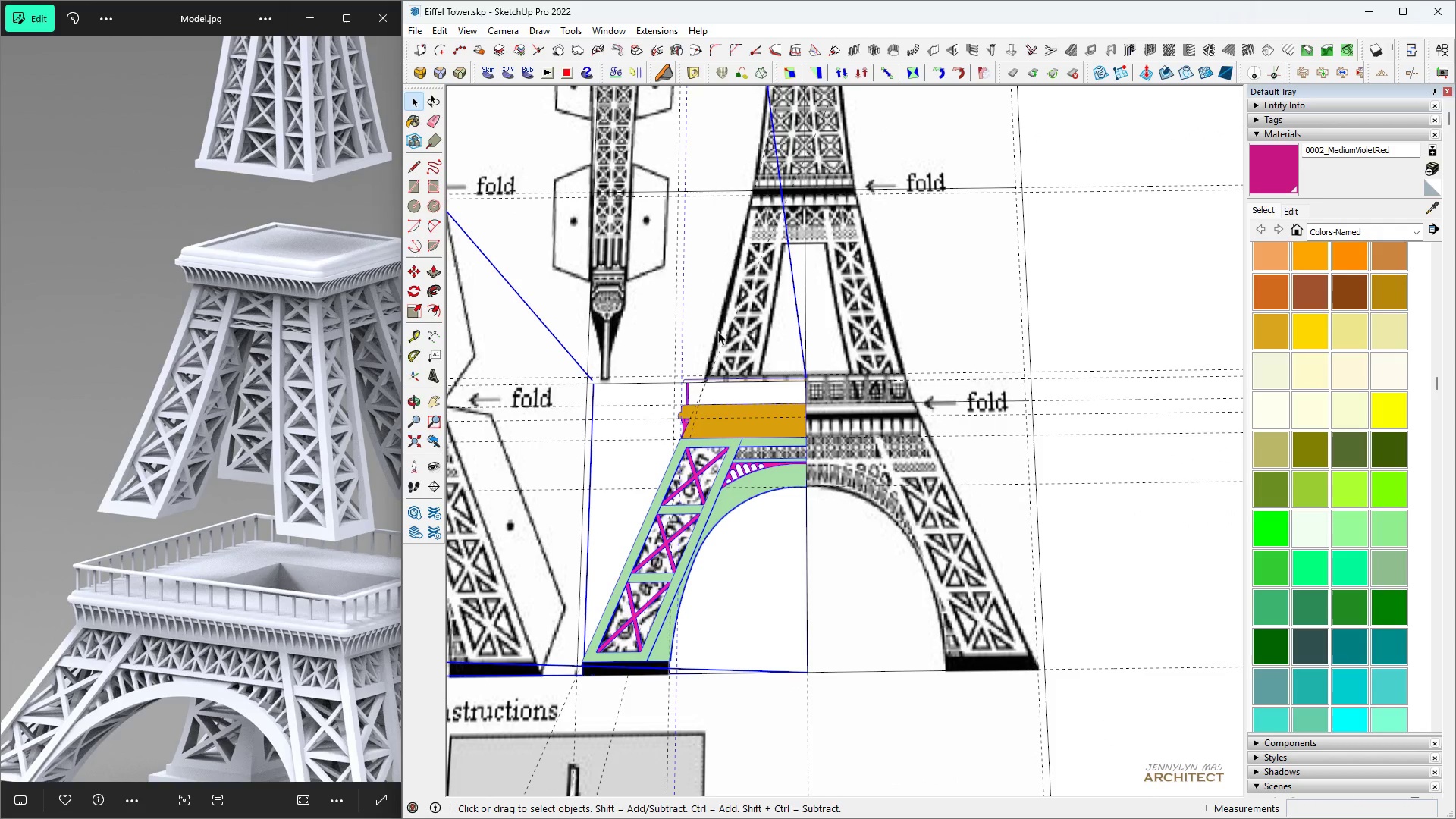 
key(J)
 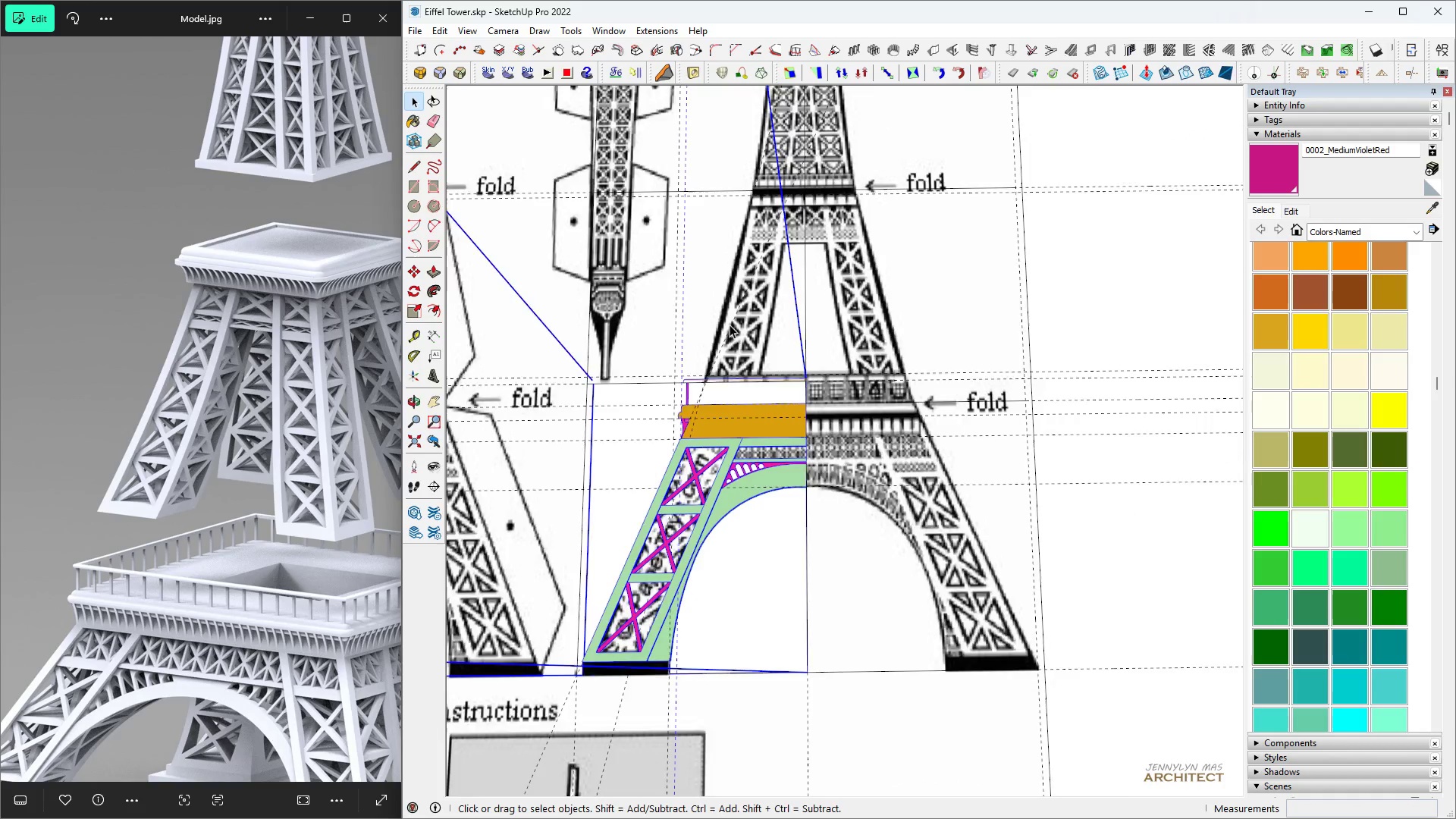 
scroll: coordinate [730, 325], scroll_direction: up, amount: 2.0
 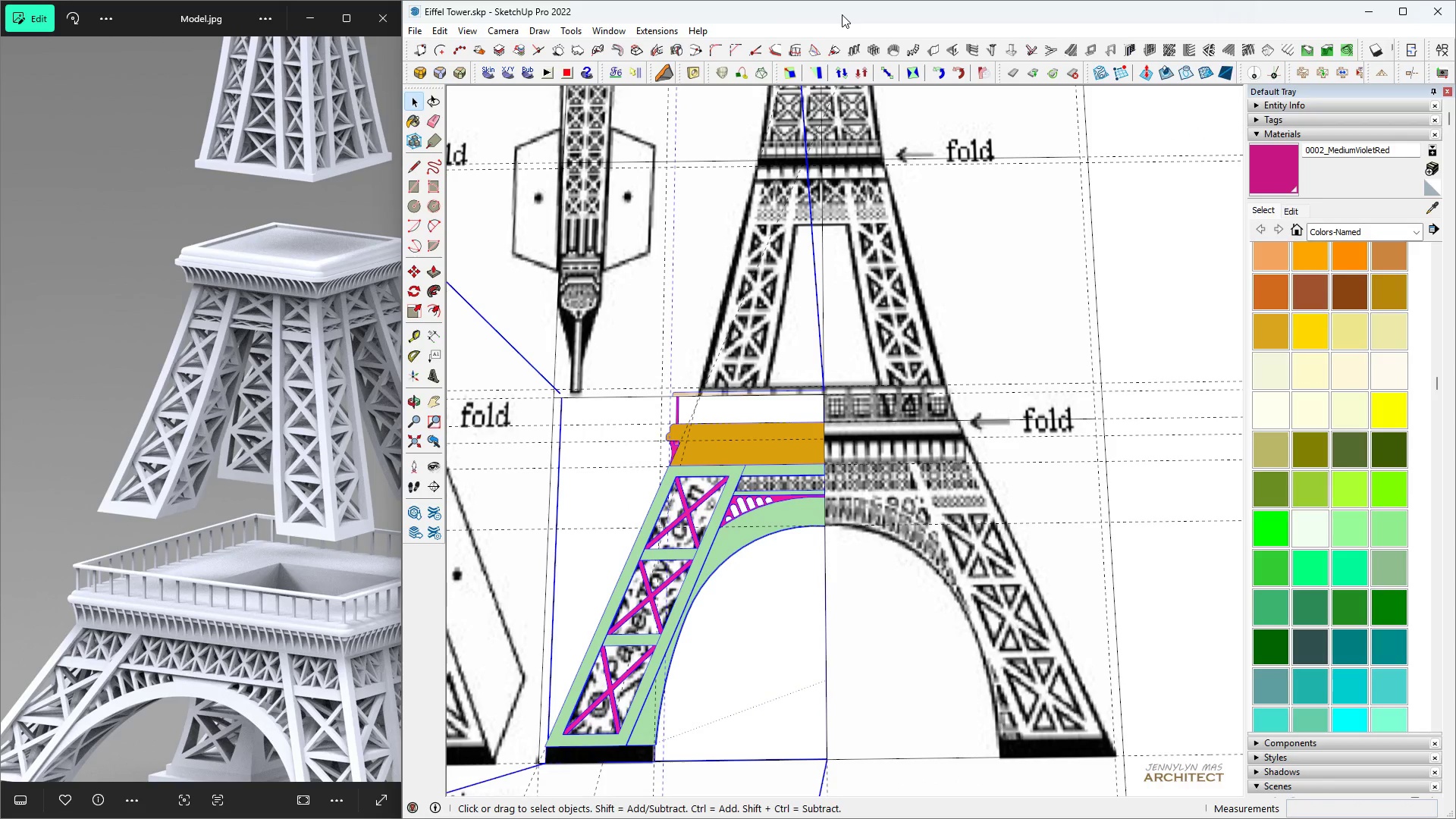 
wait(7.53)
 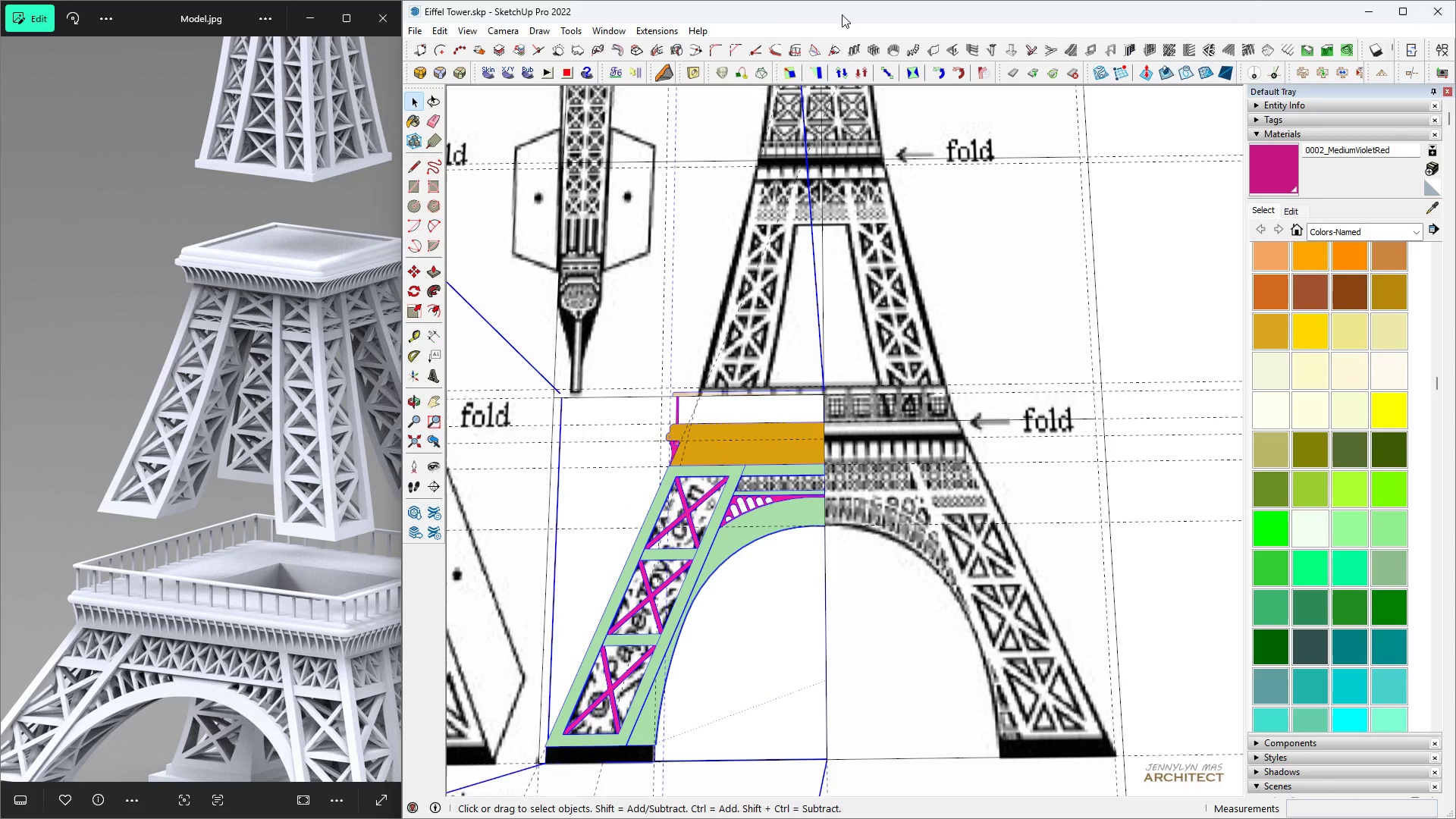 
type( hhh hh )
 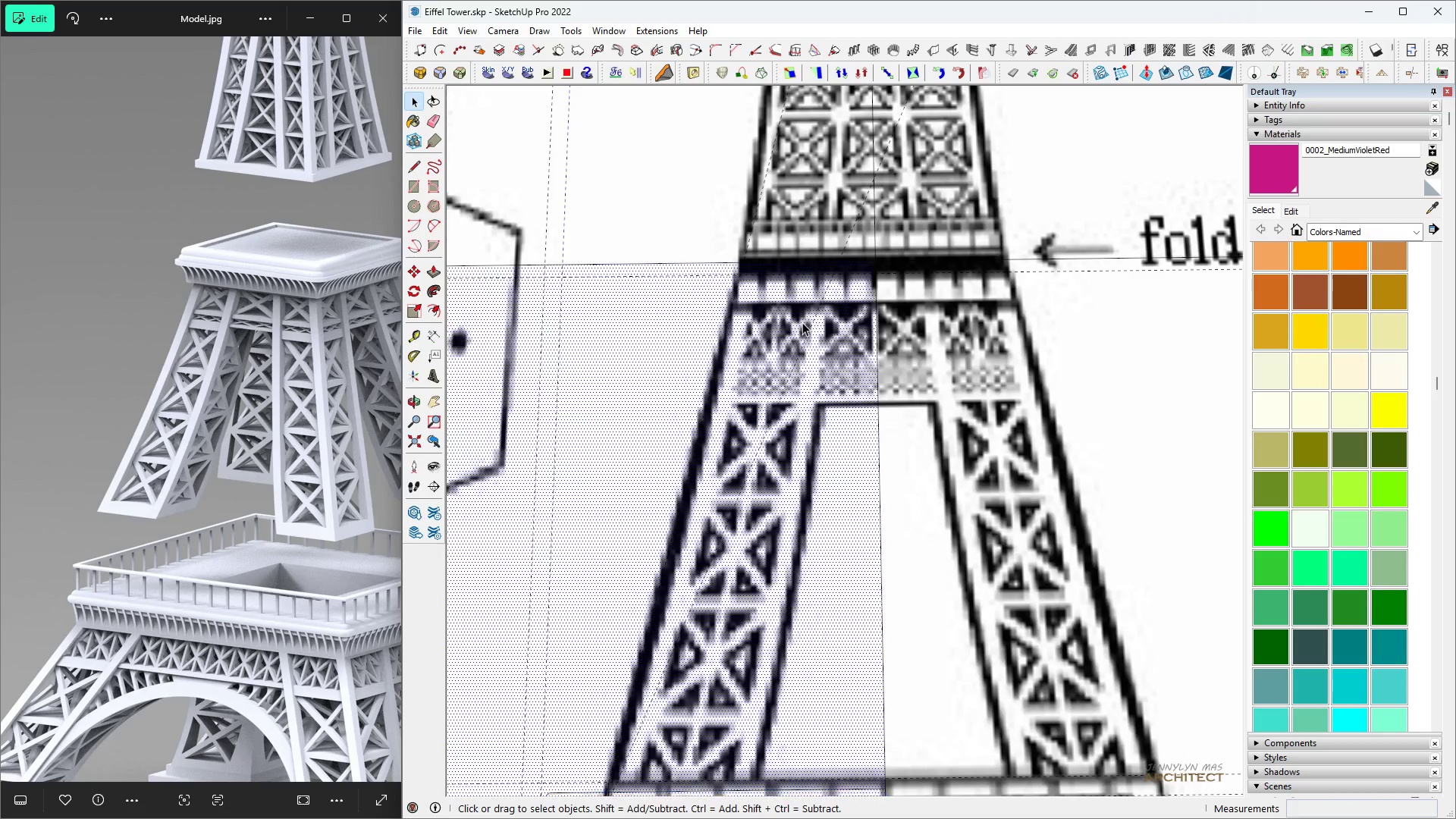 
scroll: coordinate [799, 347], scroll_direction: up, amount: 5.0
 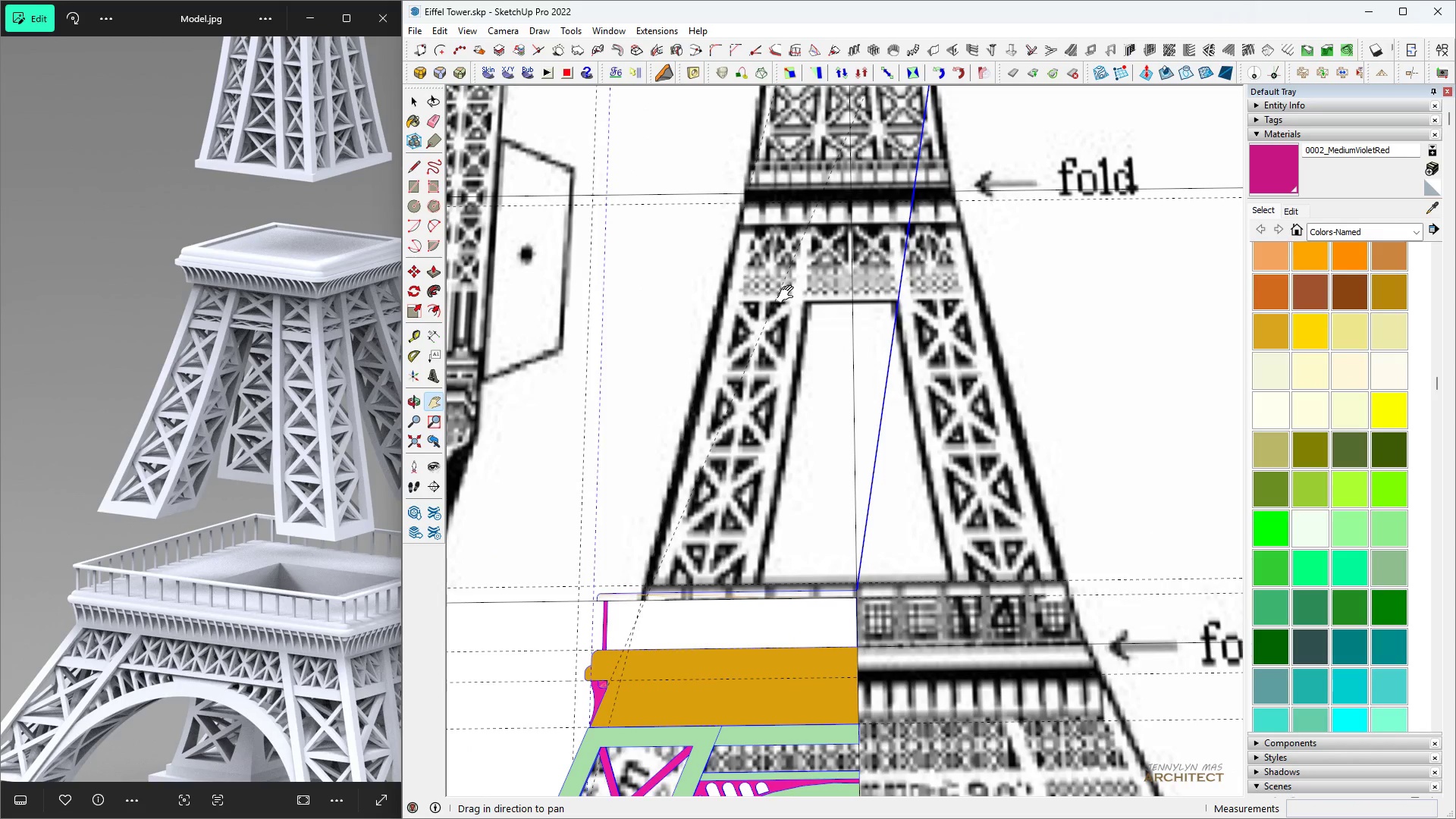 
scroll: coordinate [789, 297], scroll_direction: down, amount: 4.0
 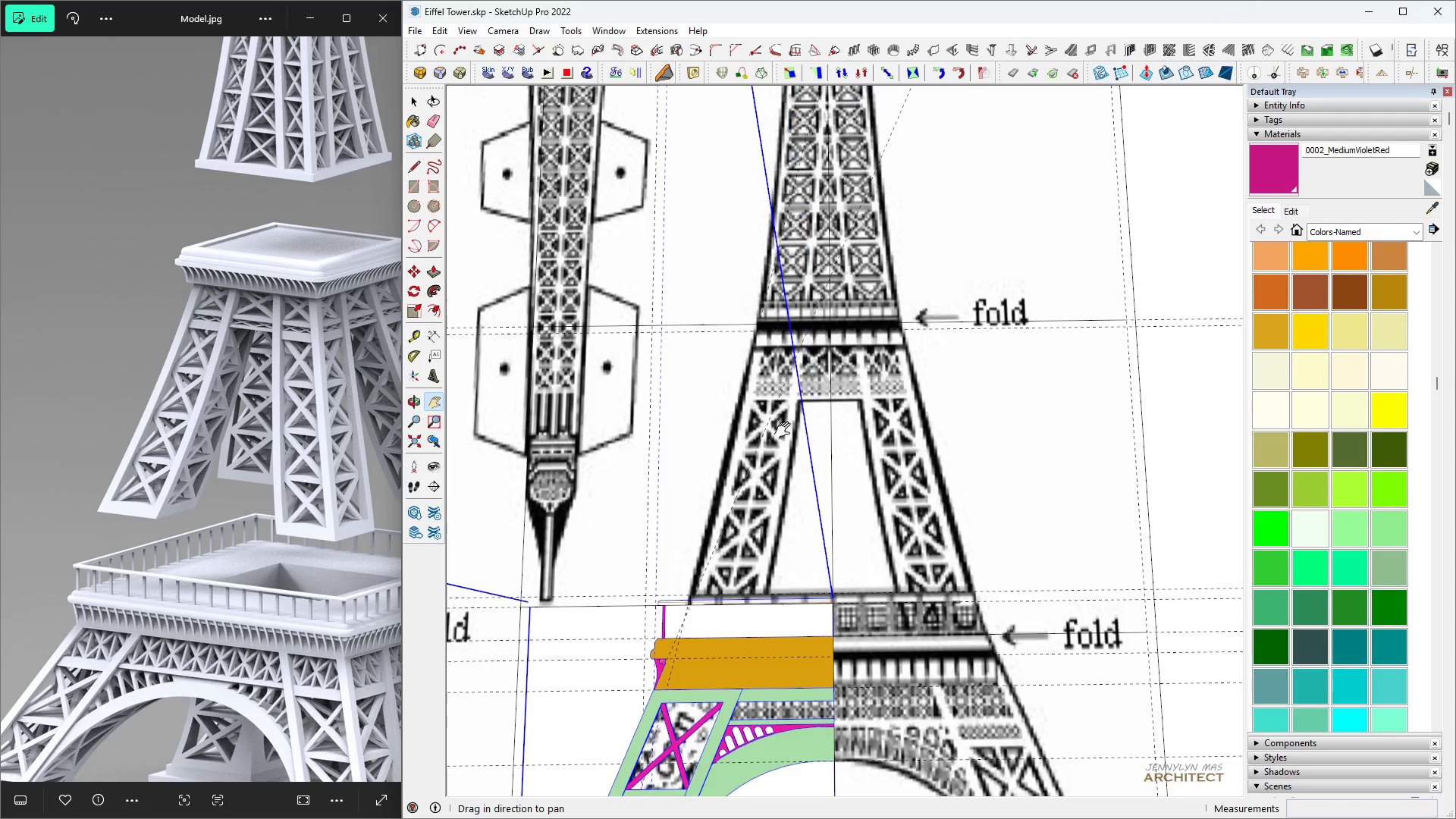 
scroll: coordinate [777, 395], scroll_direction: up, amount: 6.0
 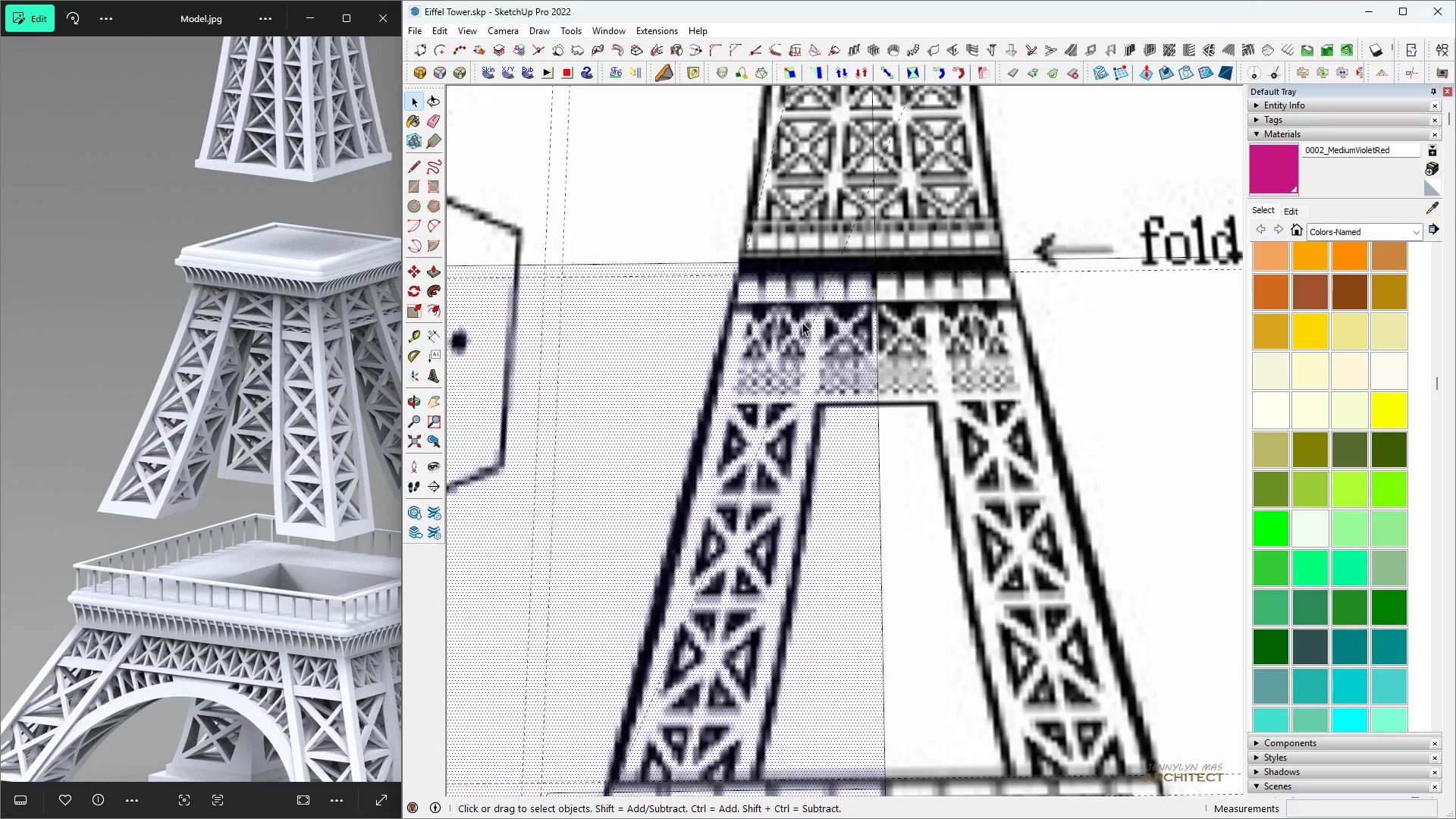 
double_click([802, 322])
 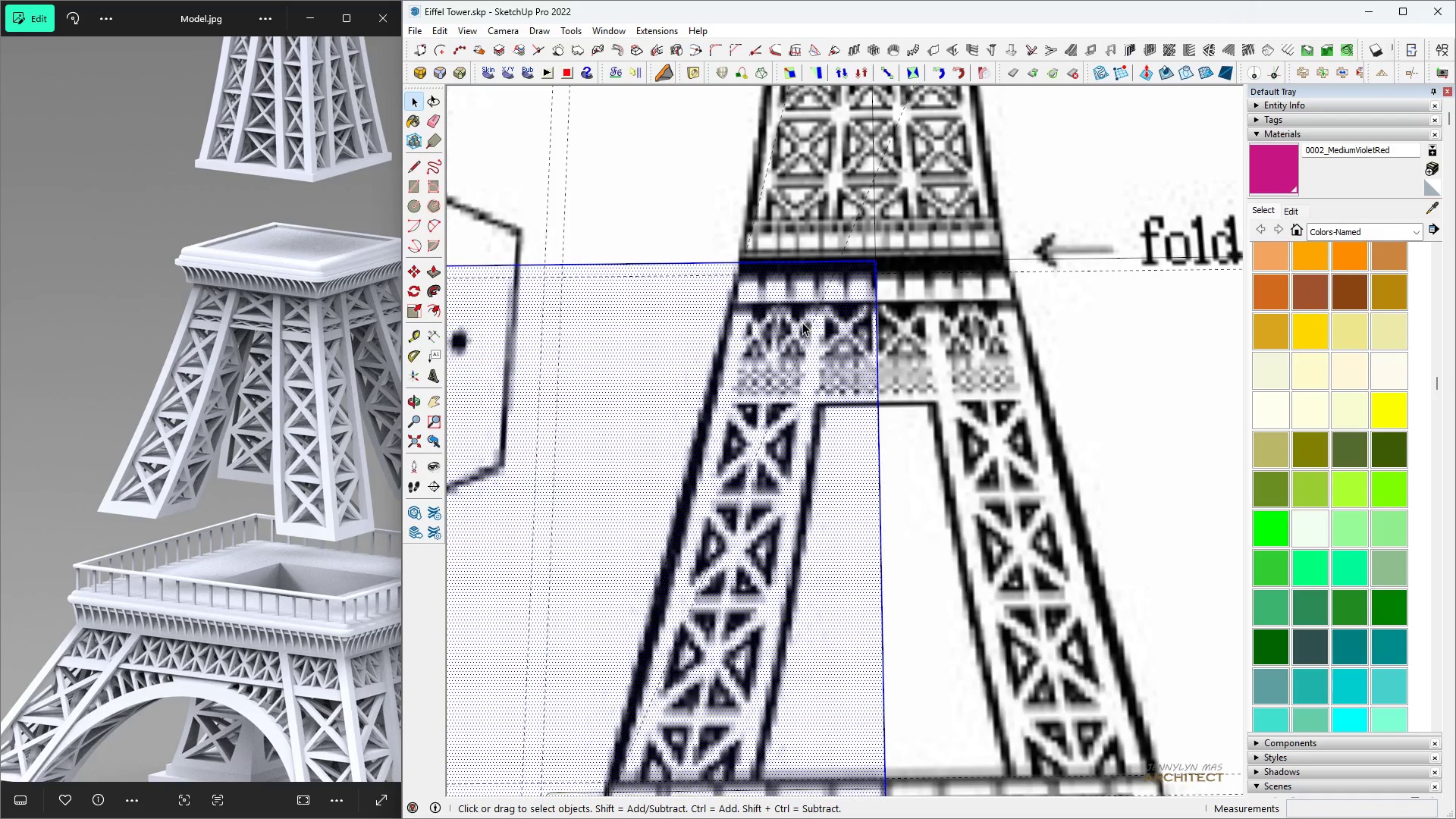 
triple_click([802, 322])
 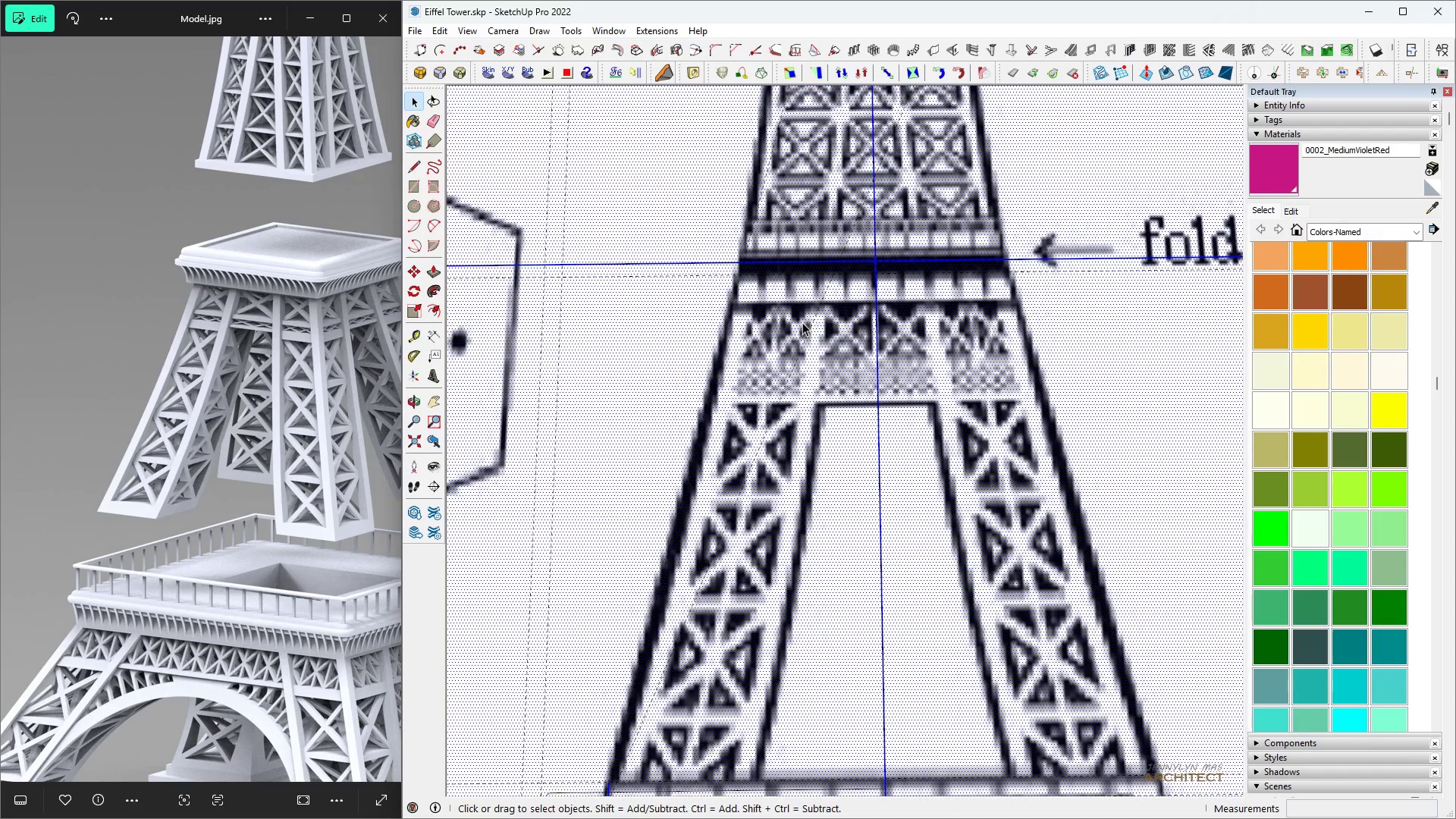 
triple_click([802, 322])
 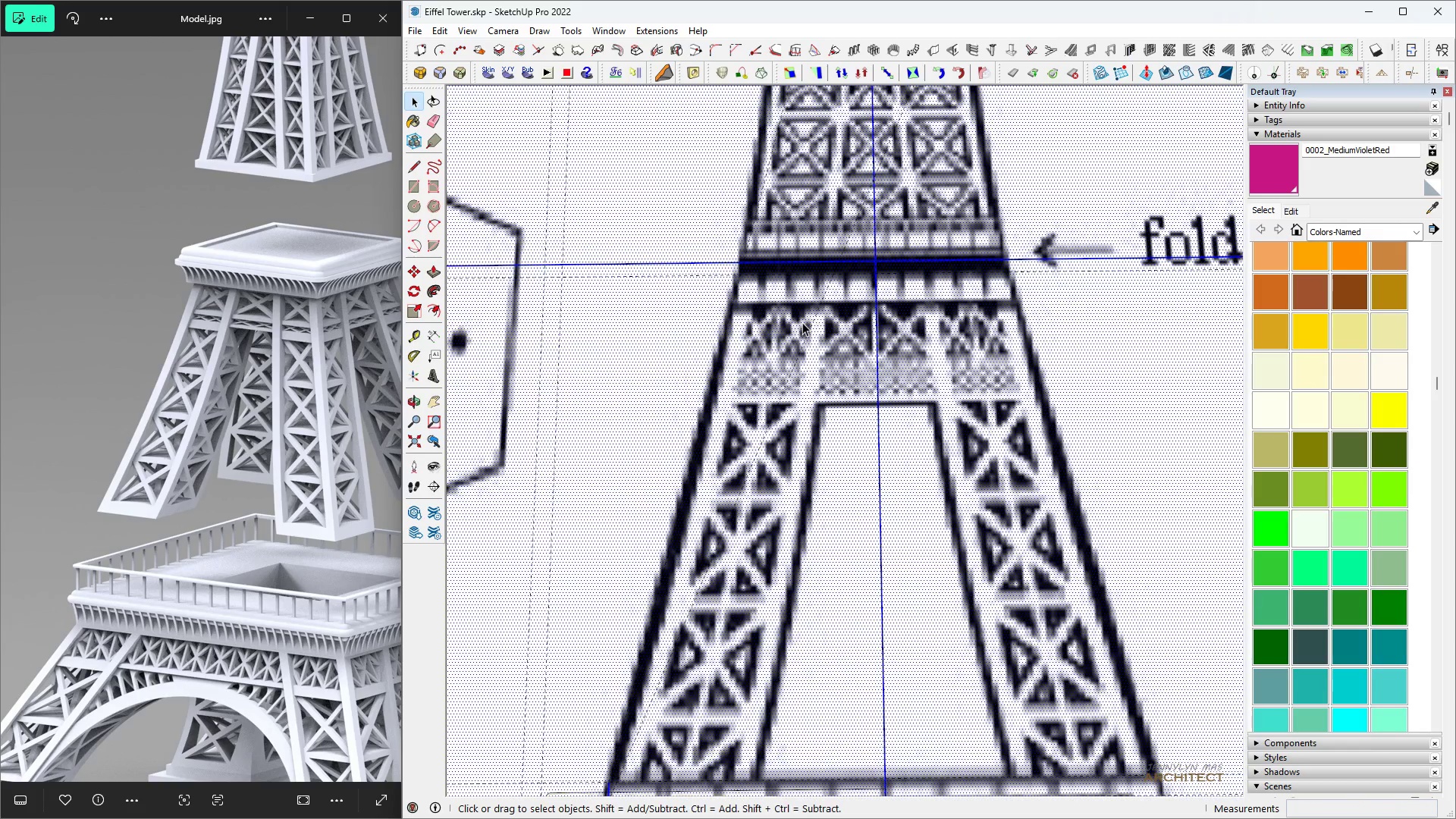 
key(H)
 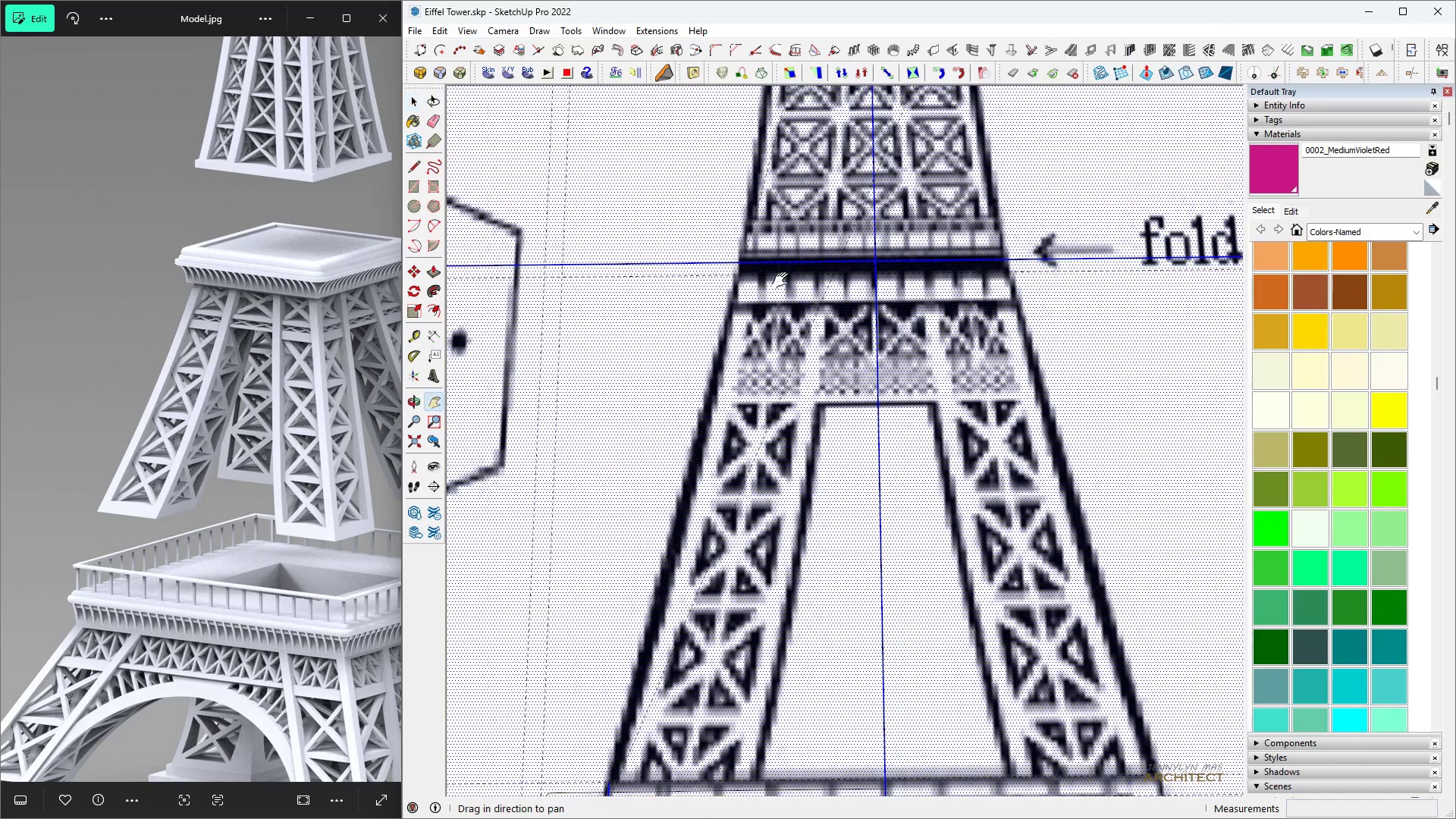 
scroll: coordinate [776, 275], scroll_direction: up, amount: 5.0
 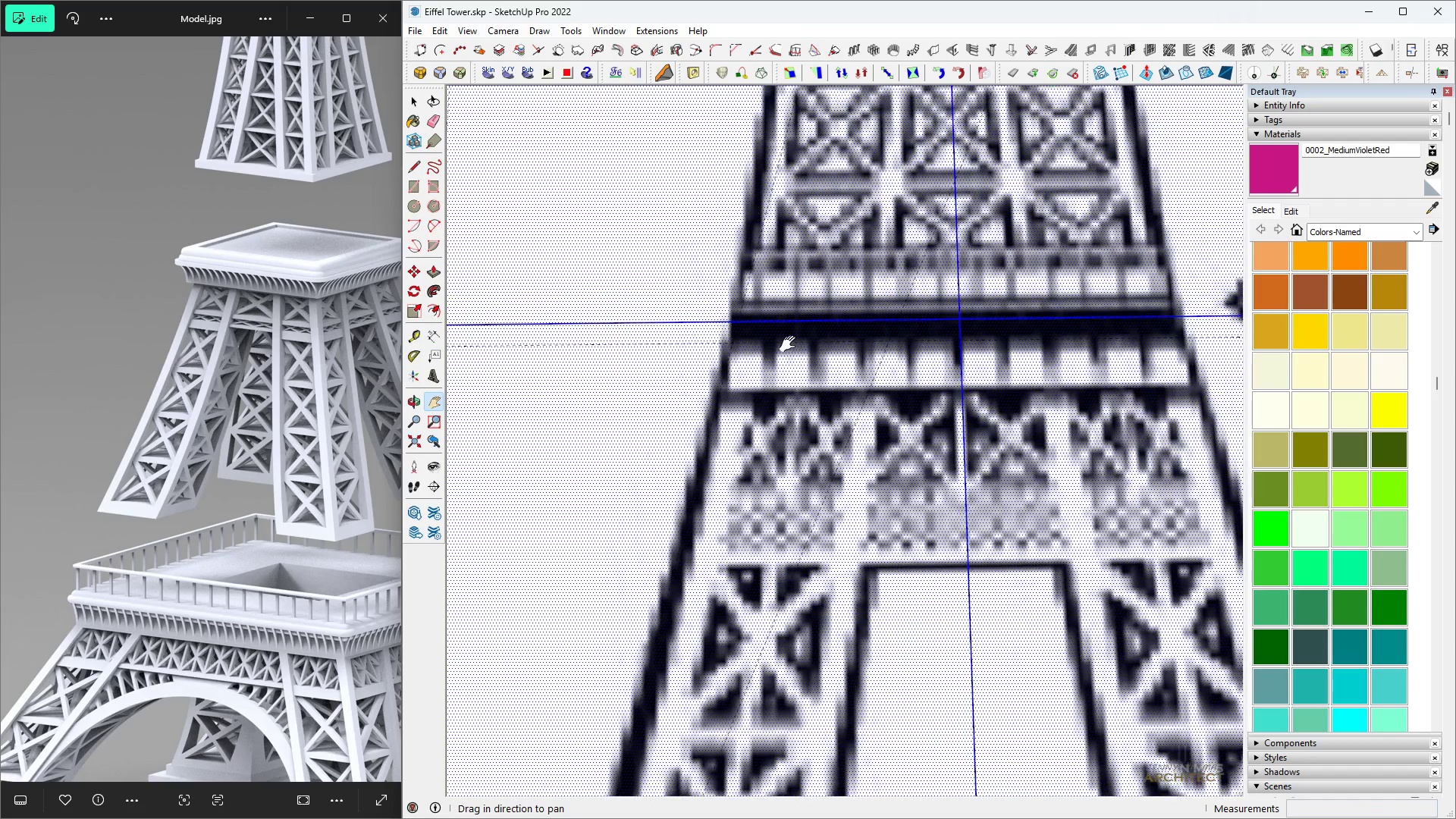 
key(Space)
 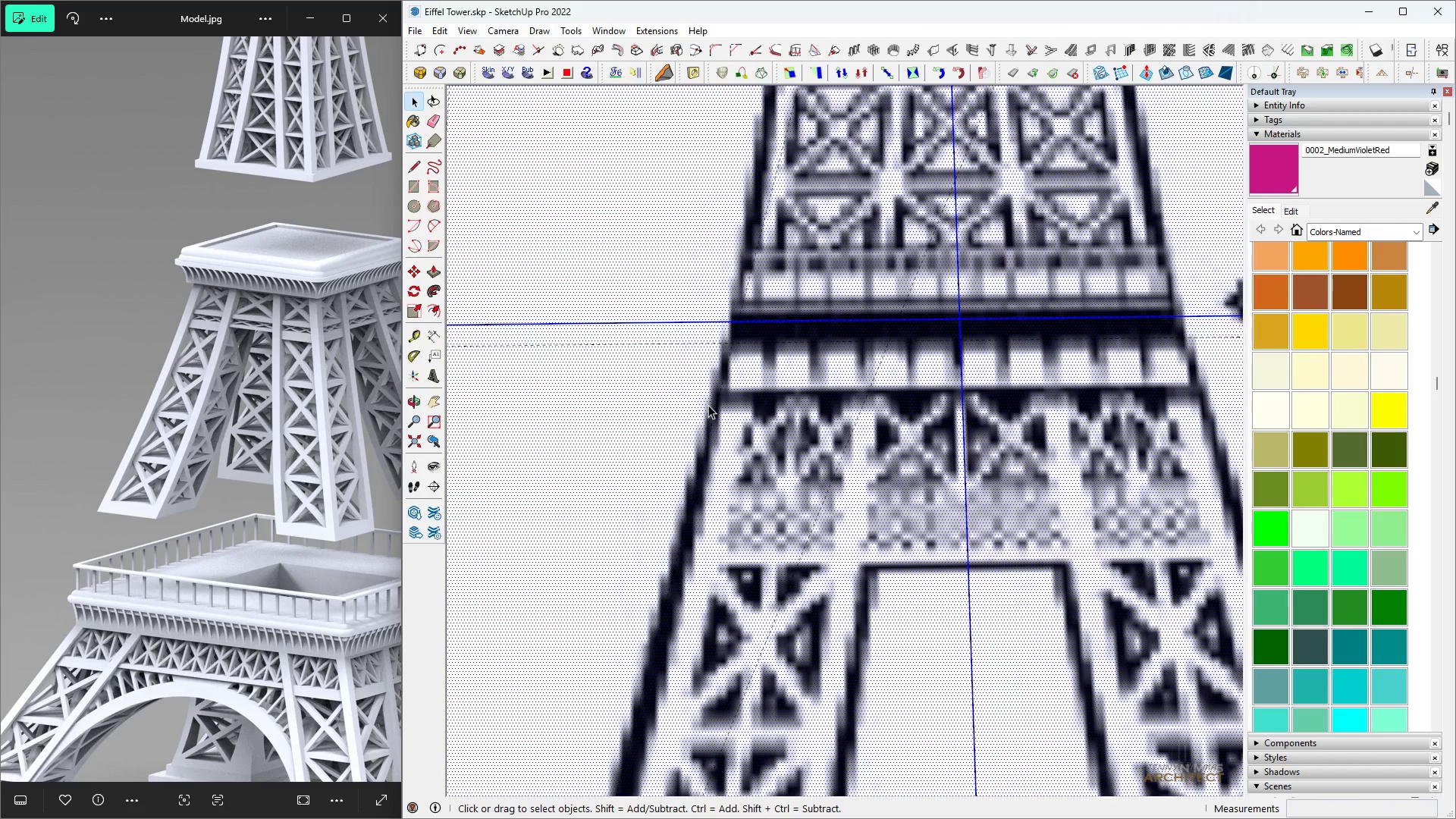 
key(L)
 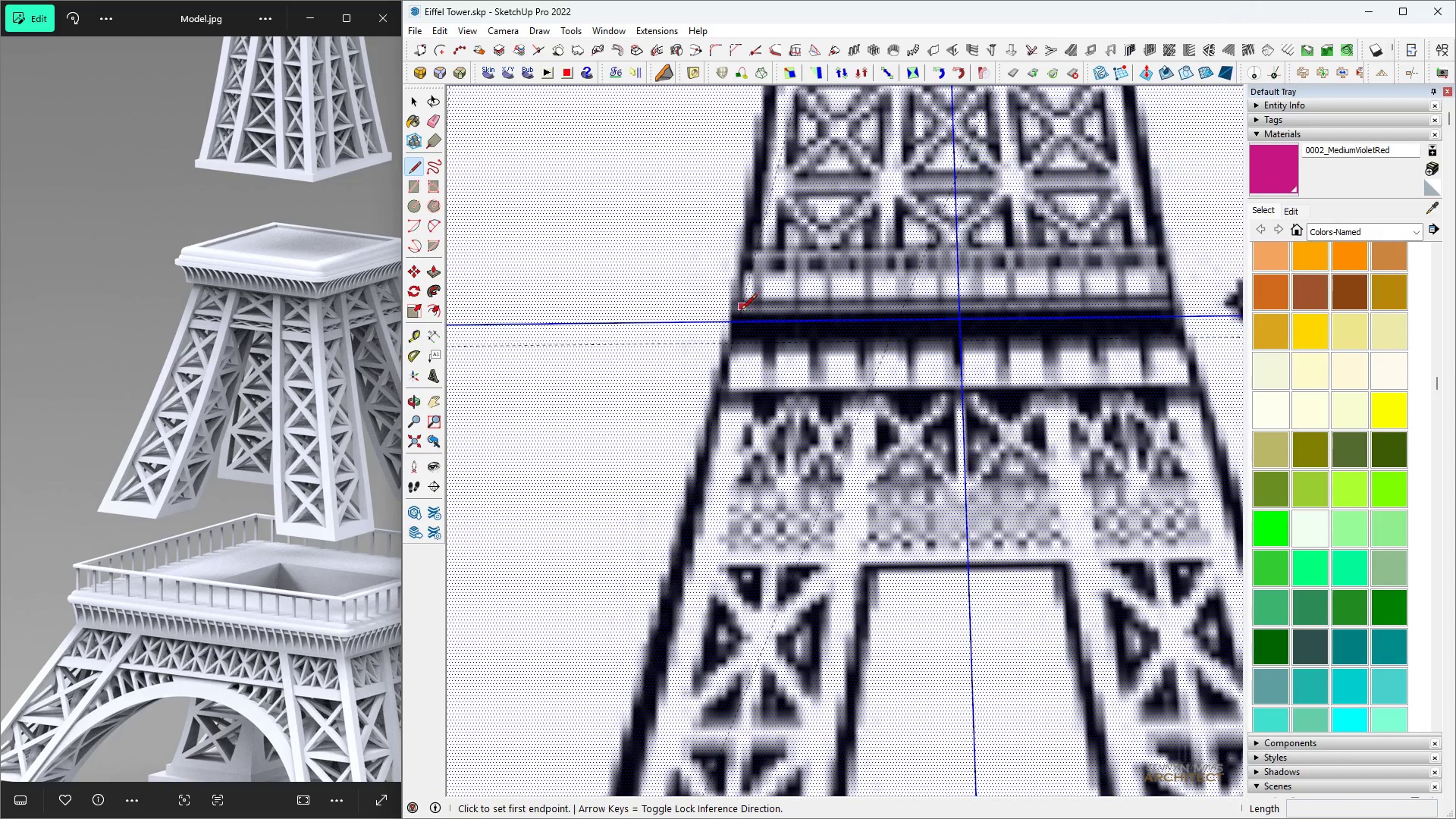 
left_click([734, 321])
 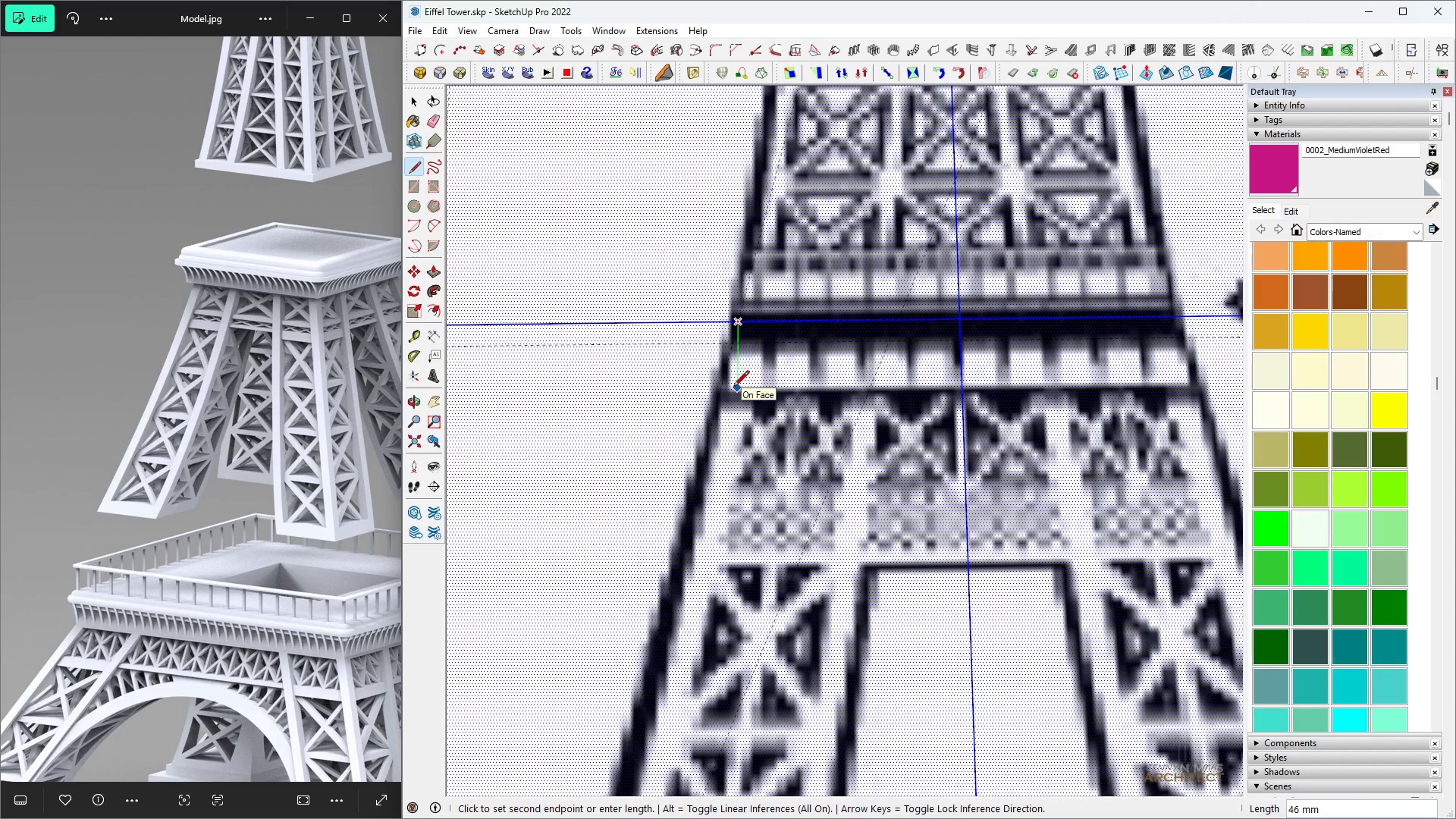 
type(50)
 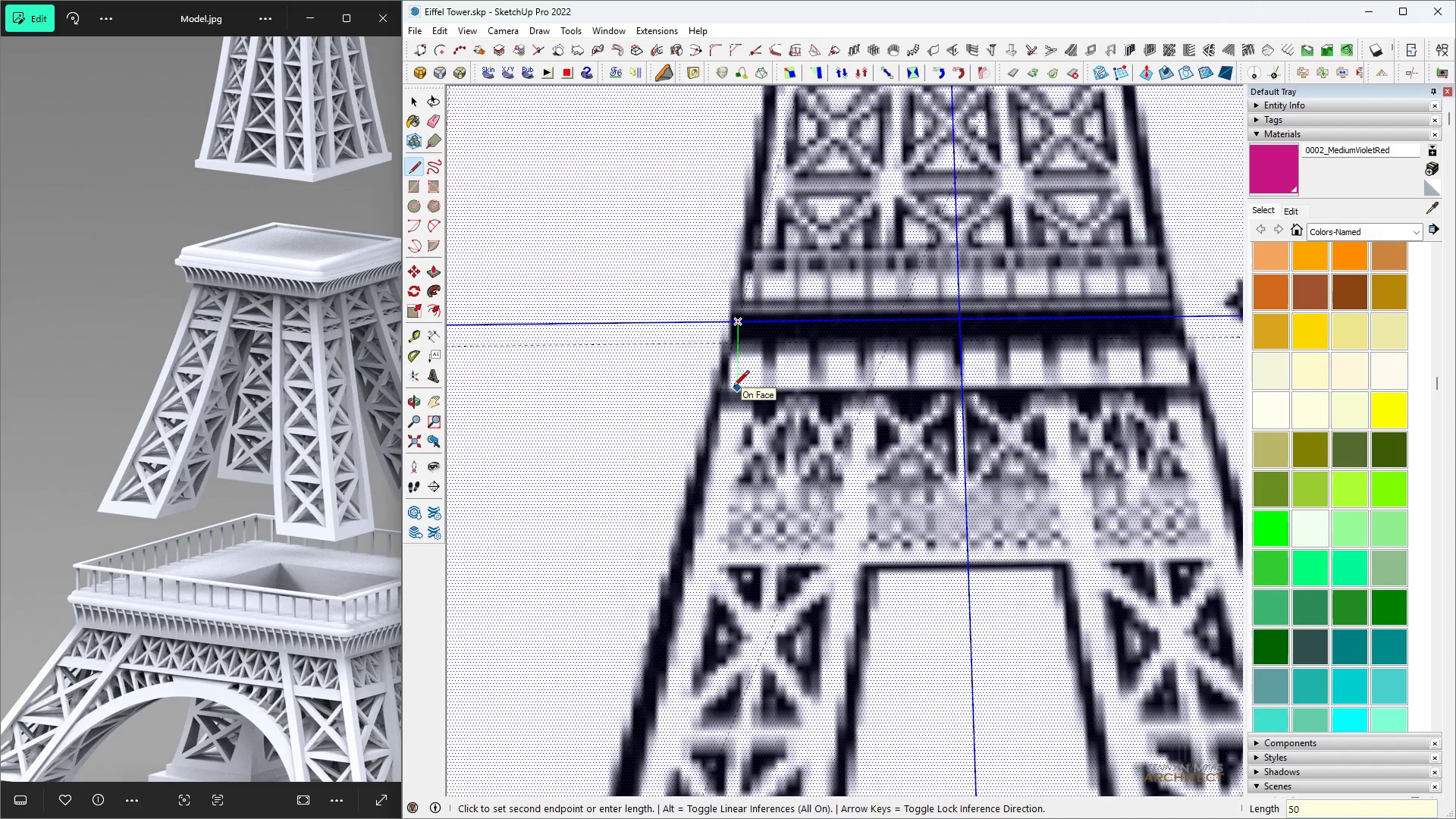 
key(Enter)
 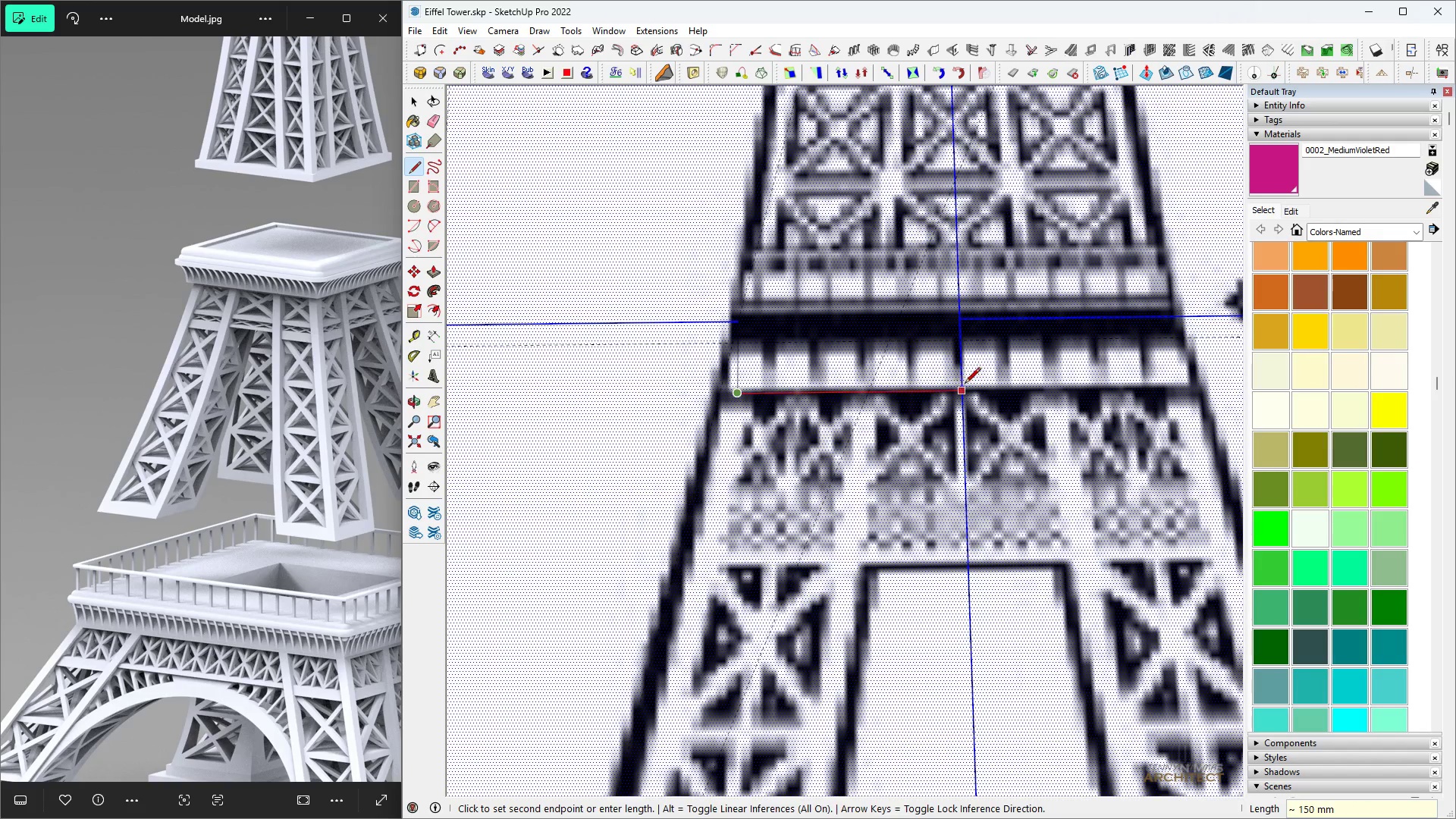 
left_click([965, 385])
 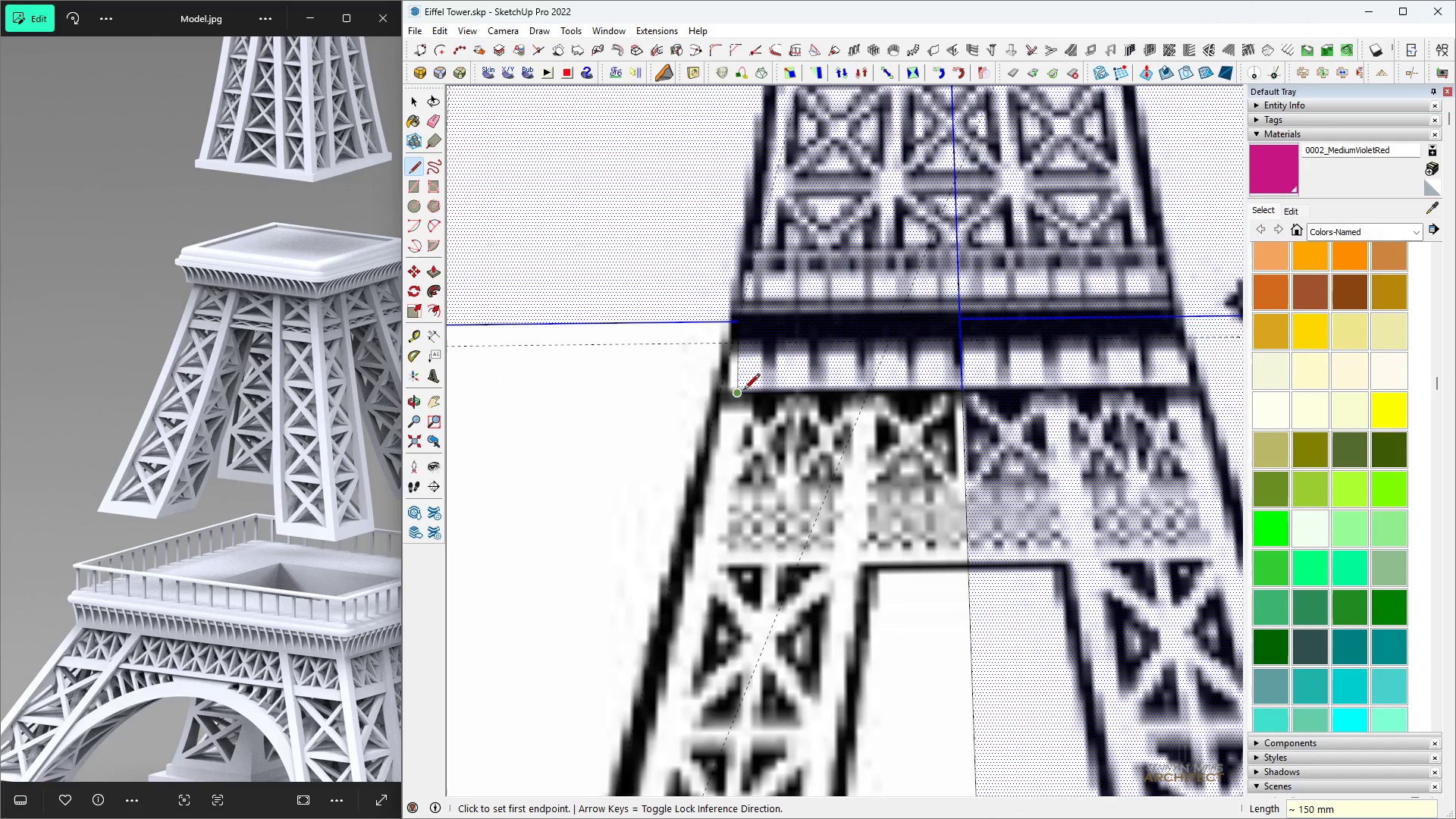 
left_click([742, 391])
 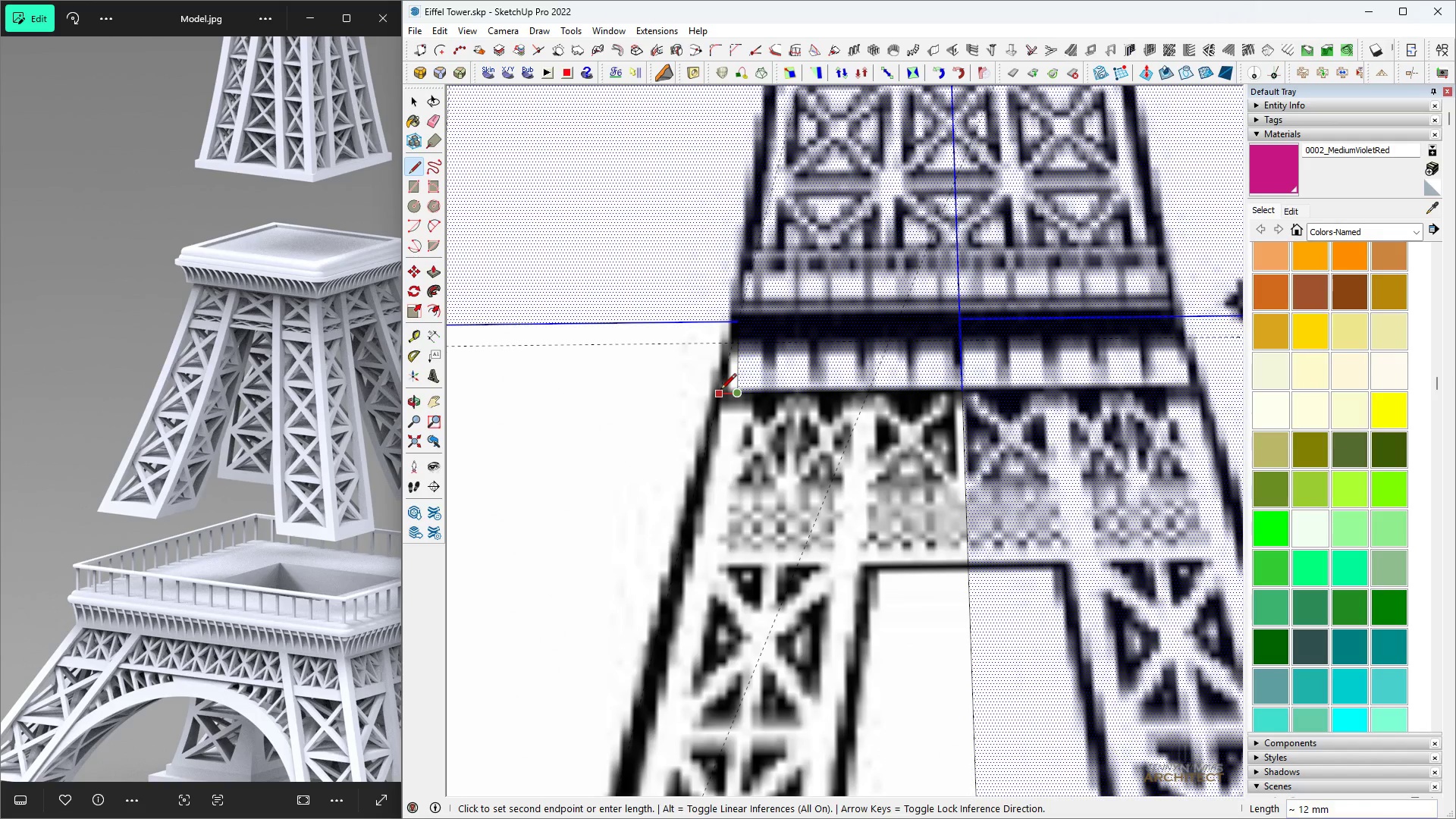 
left_click([720, 391])
 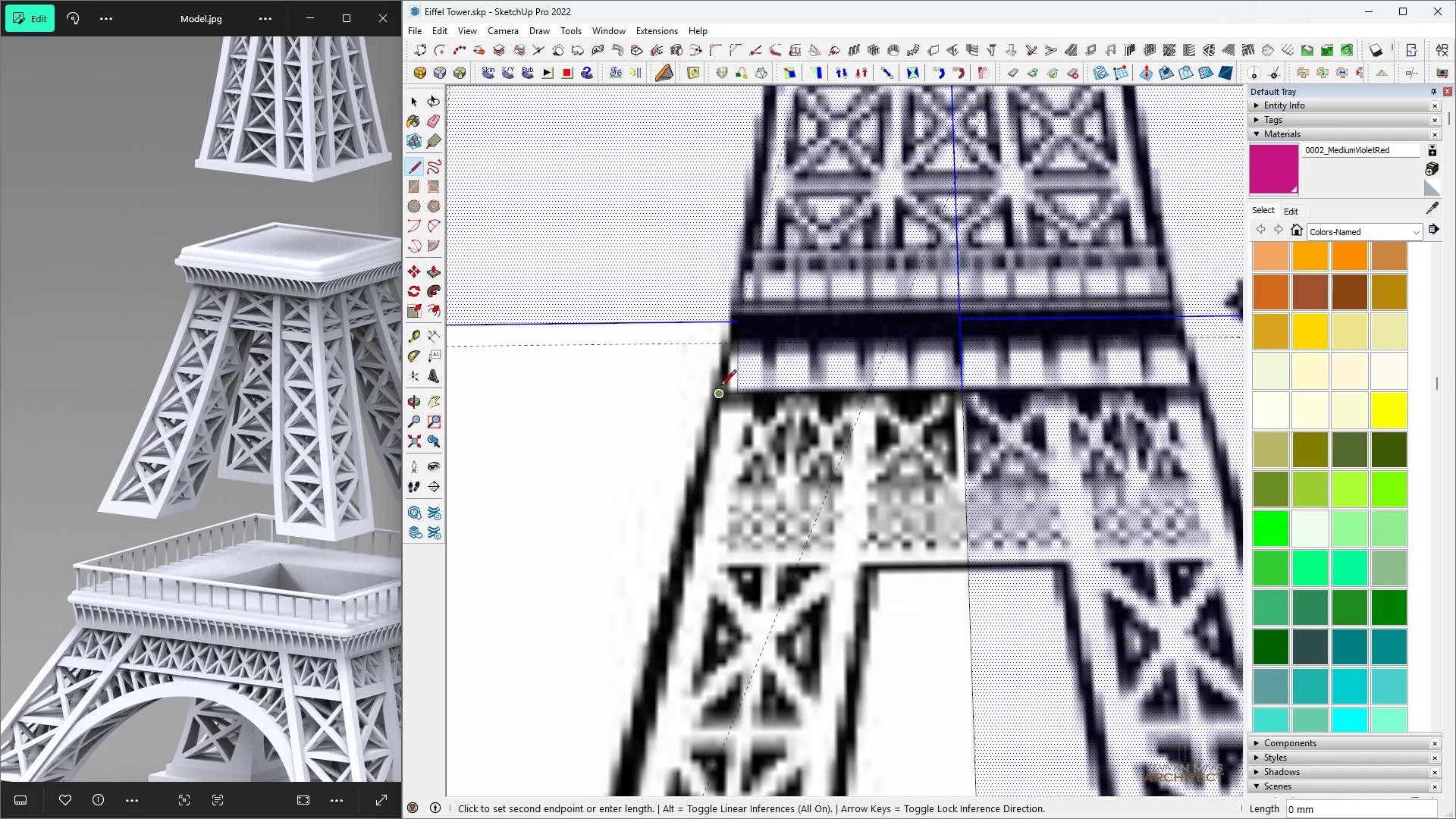 
scroll: coordinate [720, 384], scroll_direction: up, amount: 5.0
 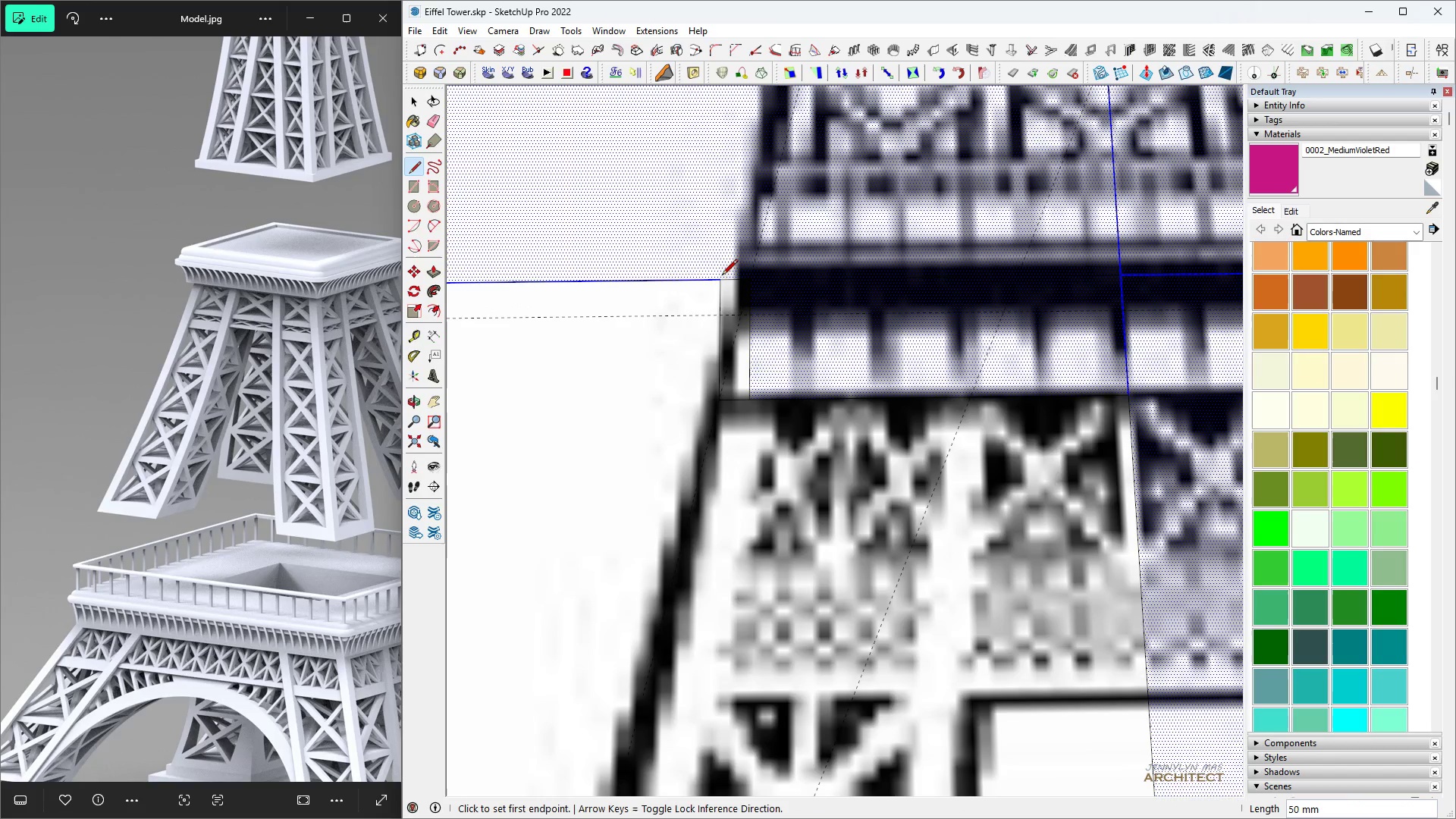 
scroll: coordinate [720, 284], scroll_direction: down, amount: 4.0
 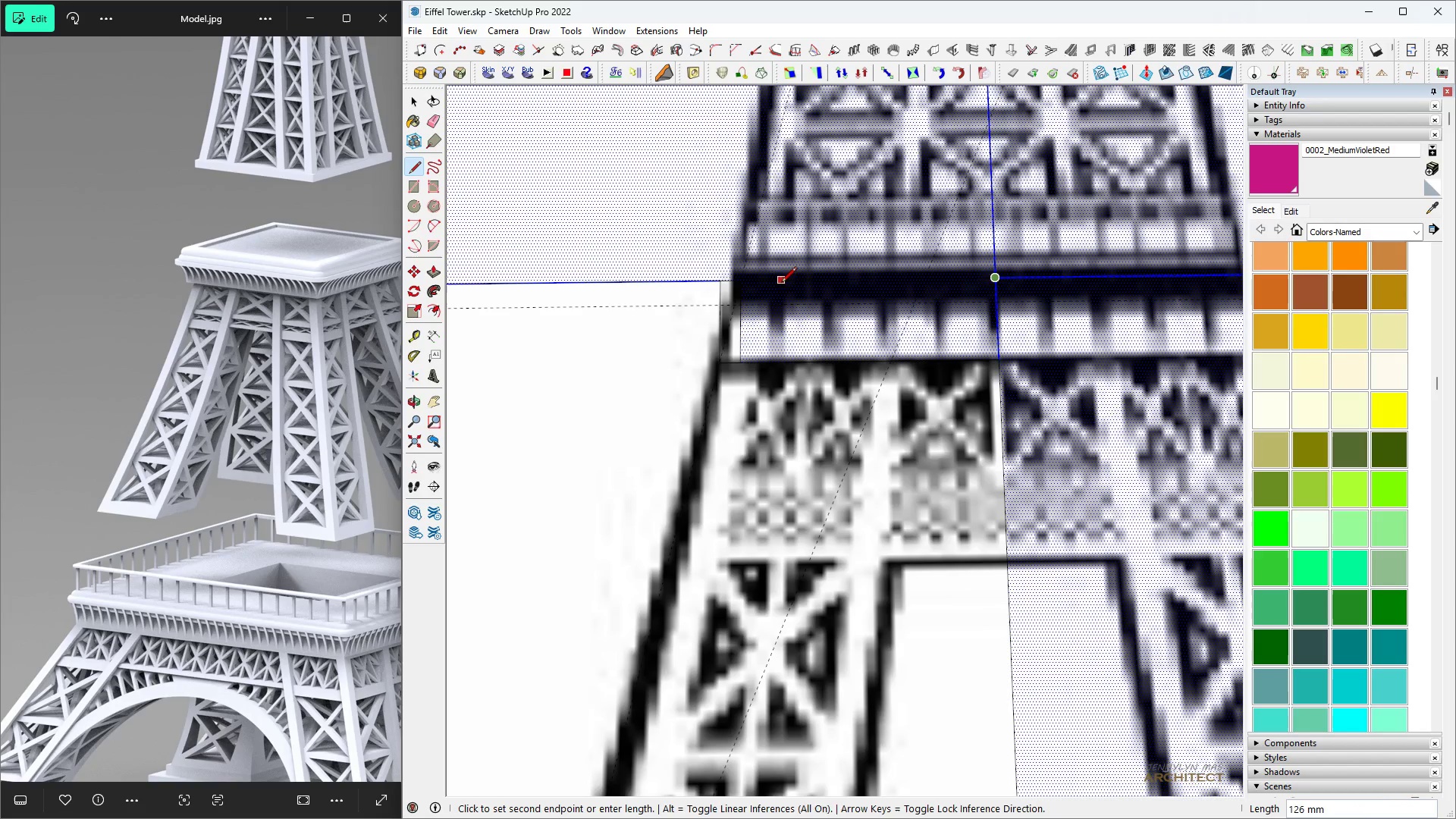 
left_click([734, 278])
 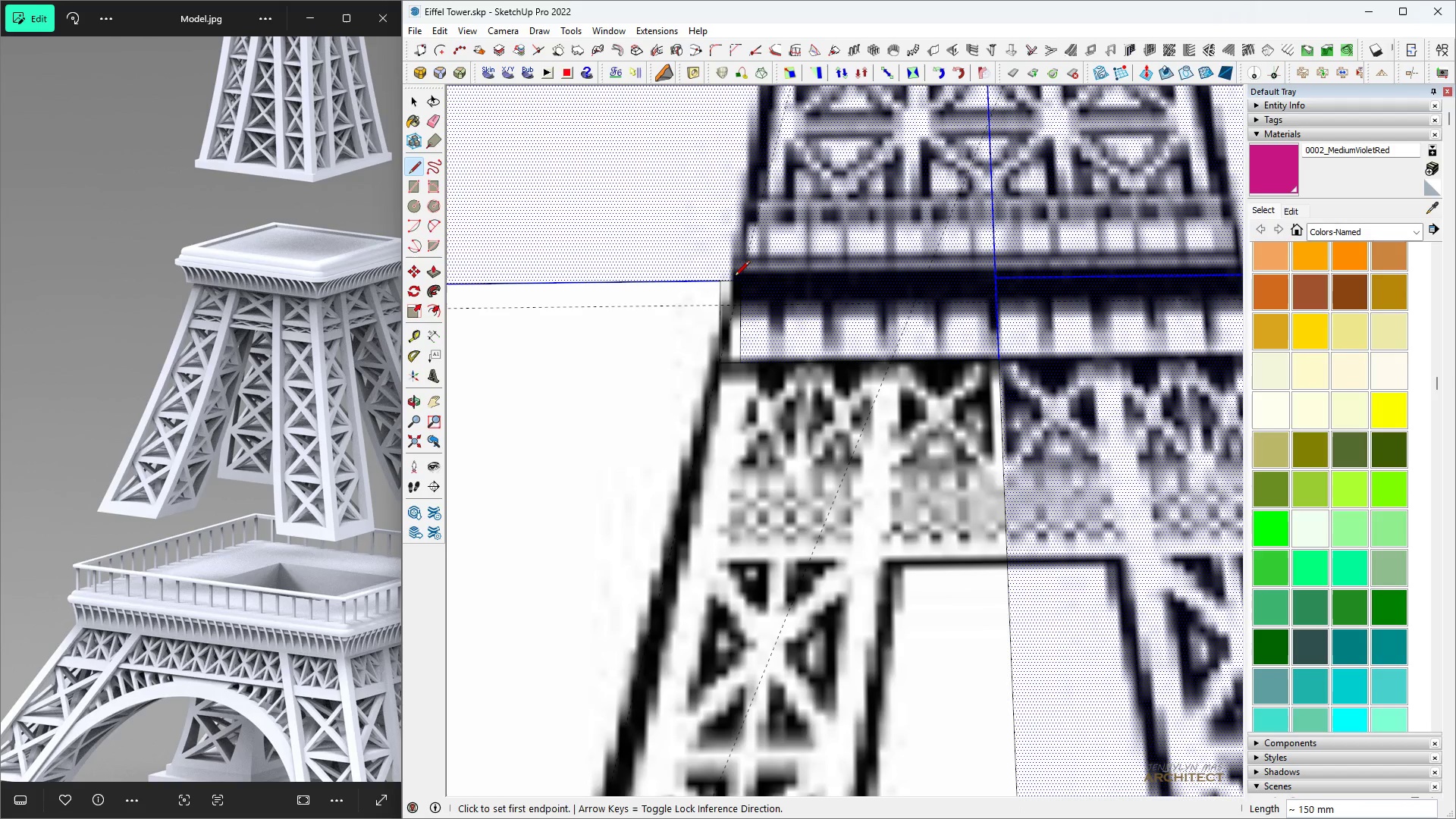 
key(Space)
 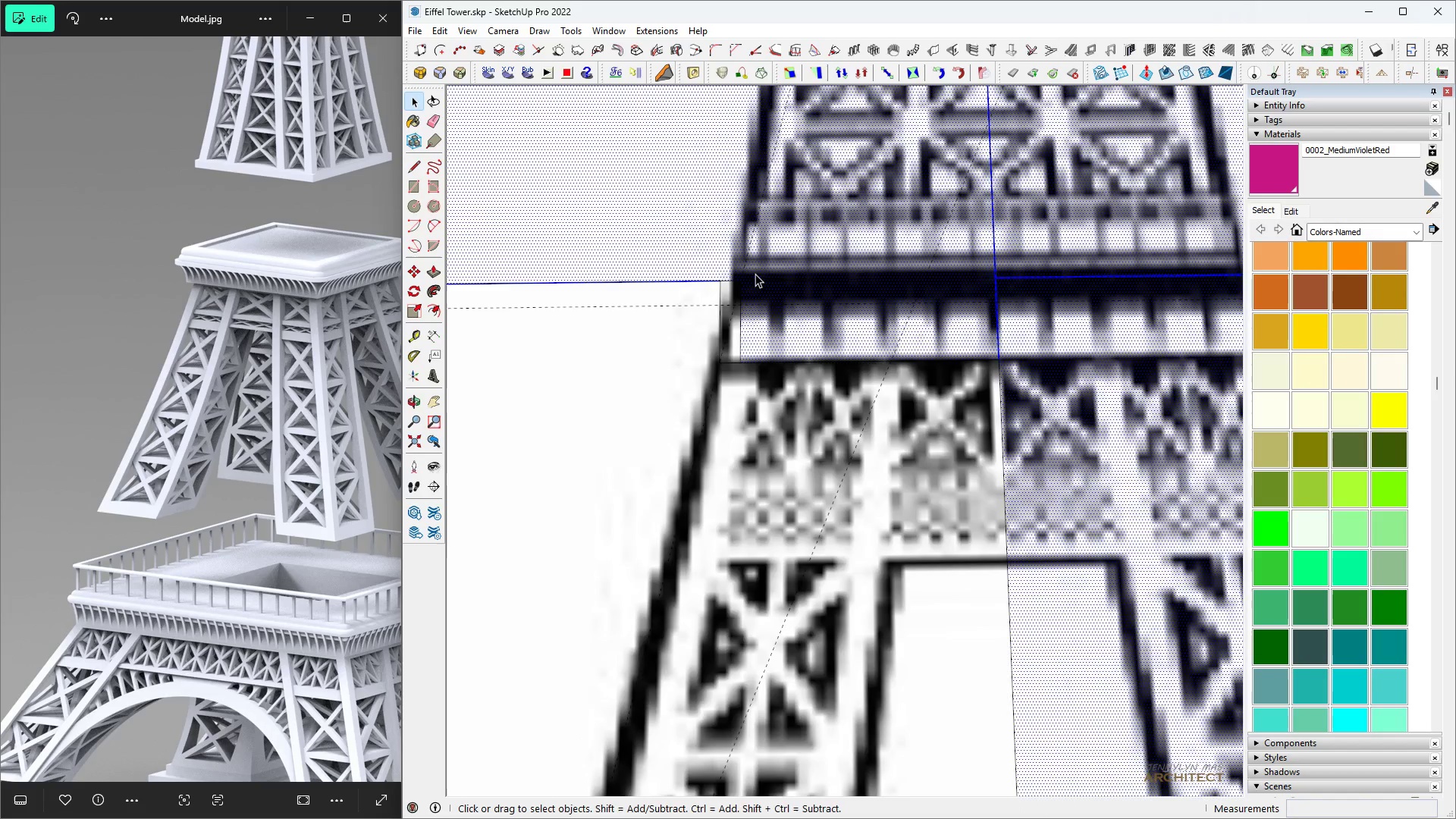 
scroll: coordinate [747, 296], scroll_direction: up, amount: 7.0
 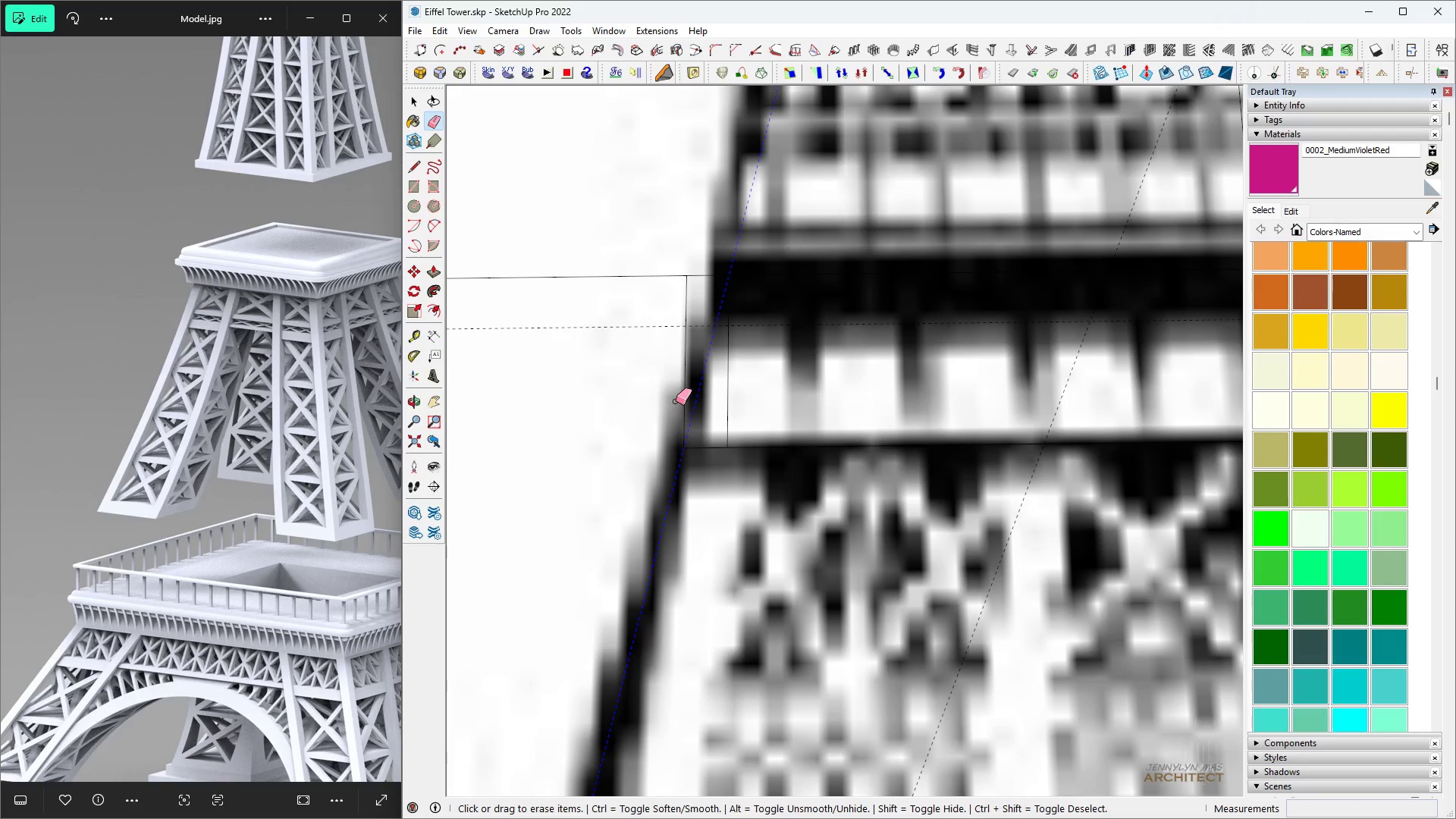 
key(E)
 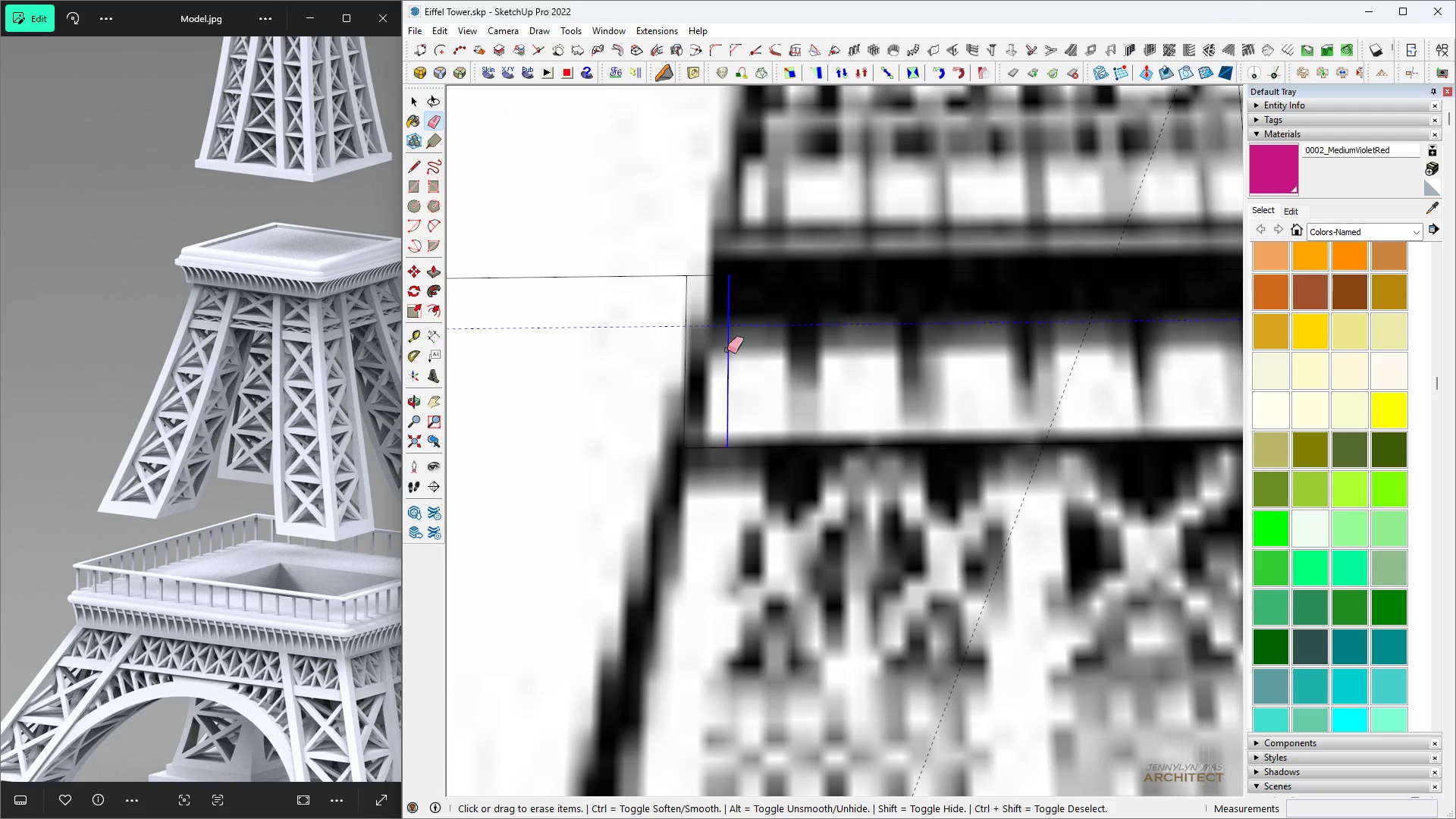 
scroll: coordinate [943, 362], scroll_direction: down, amount: 13.0
 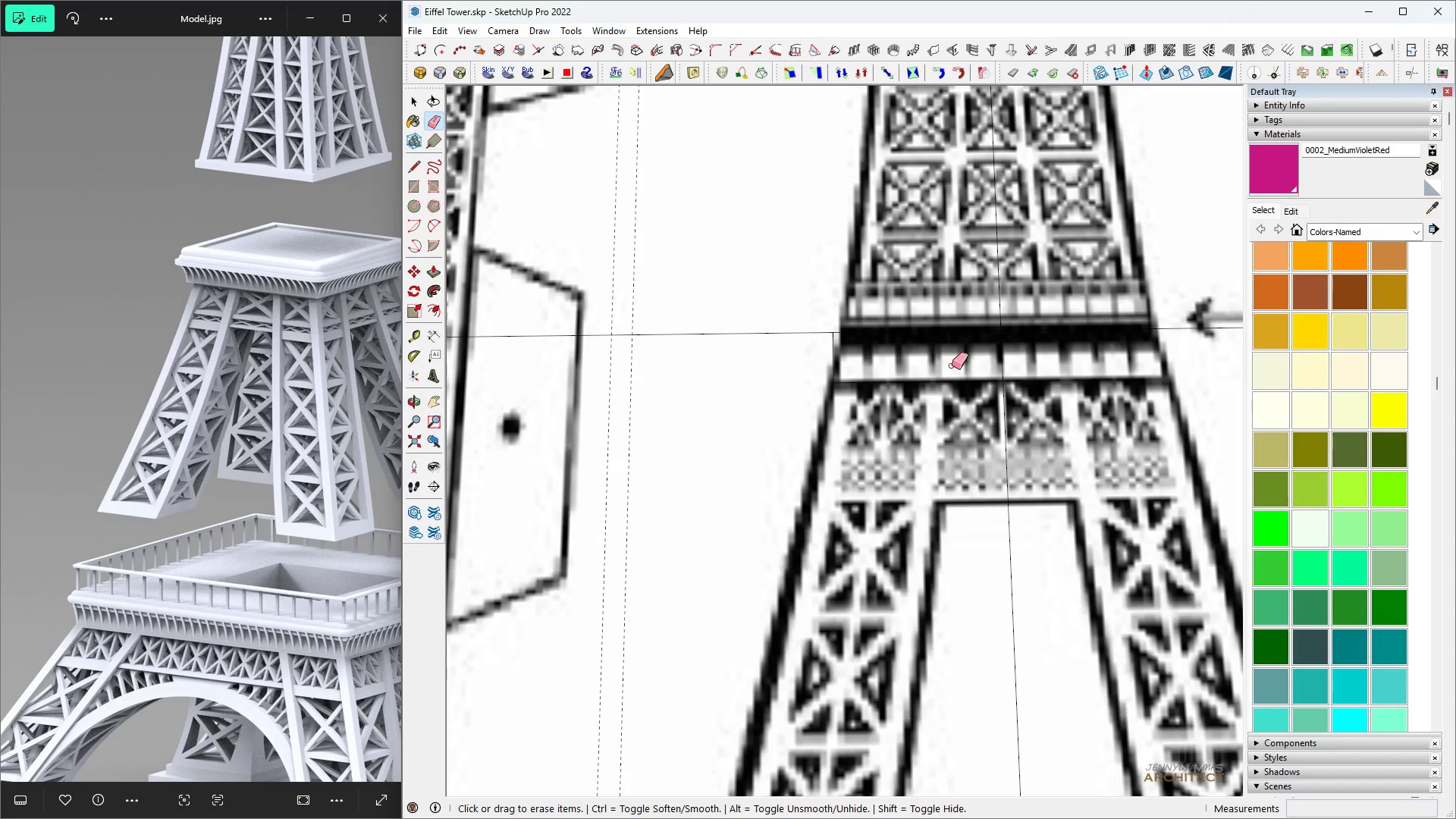 
key(Space)
 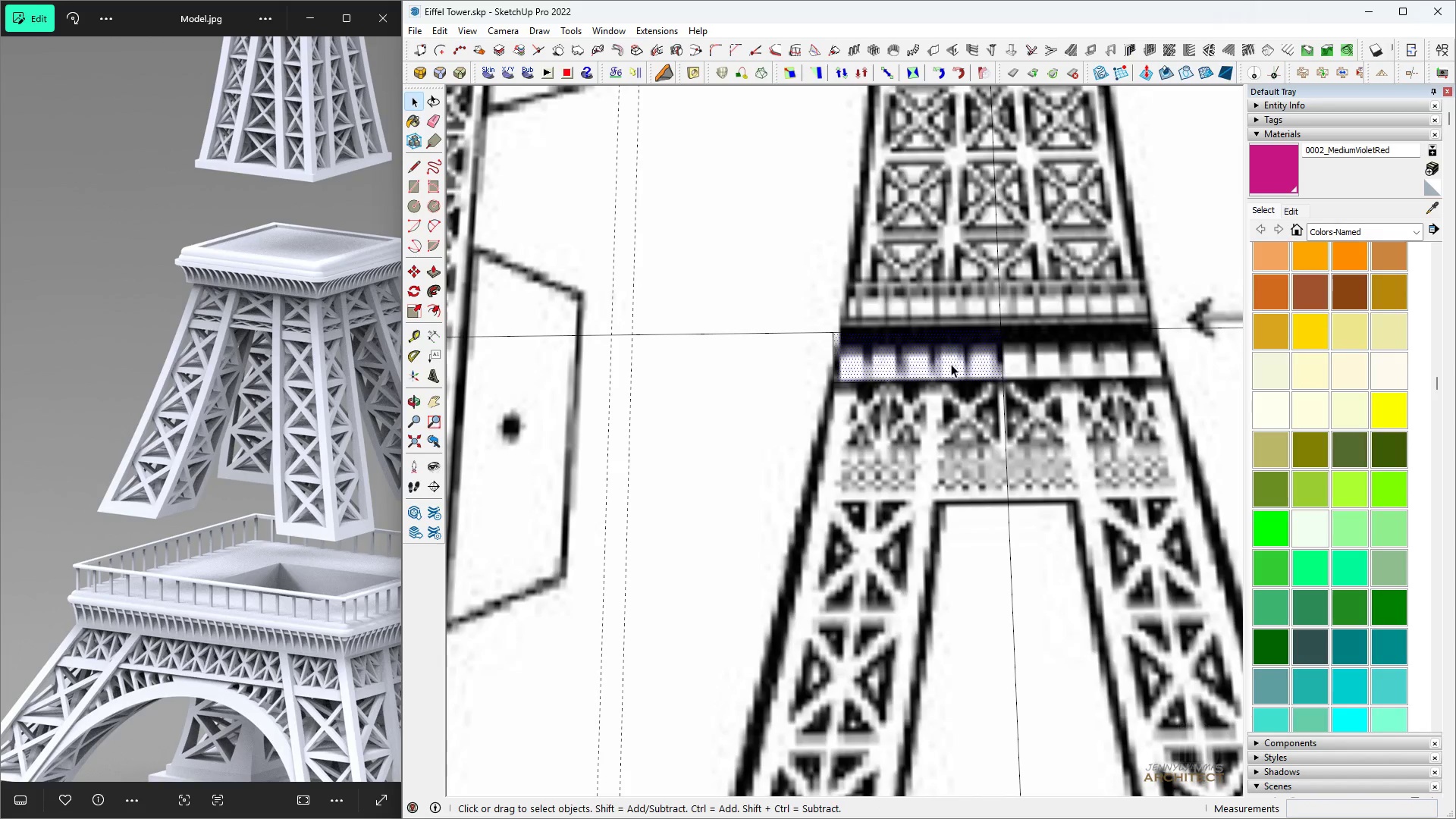 
double_click([951, 364])
 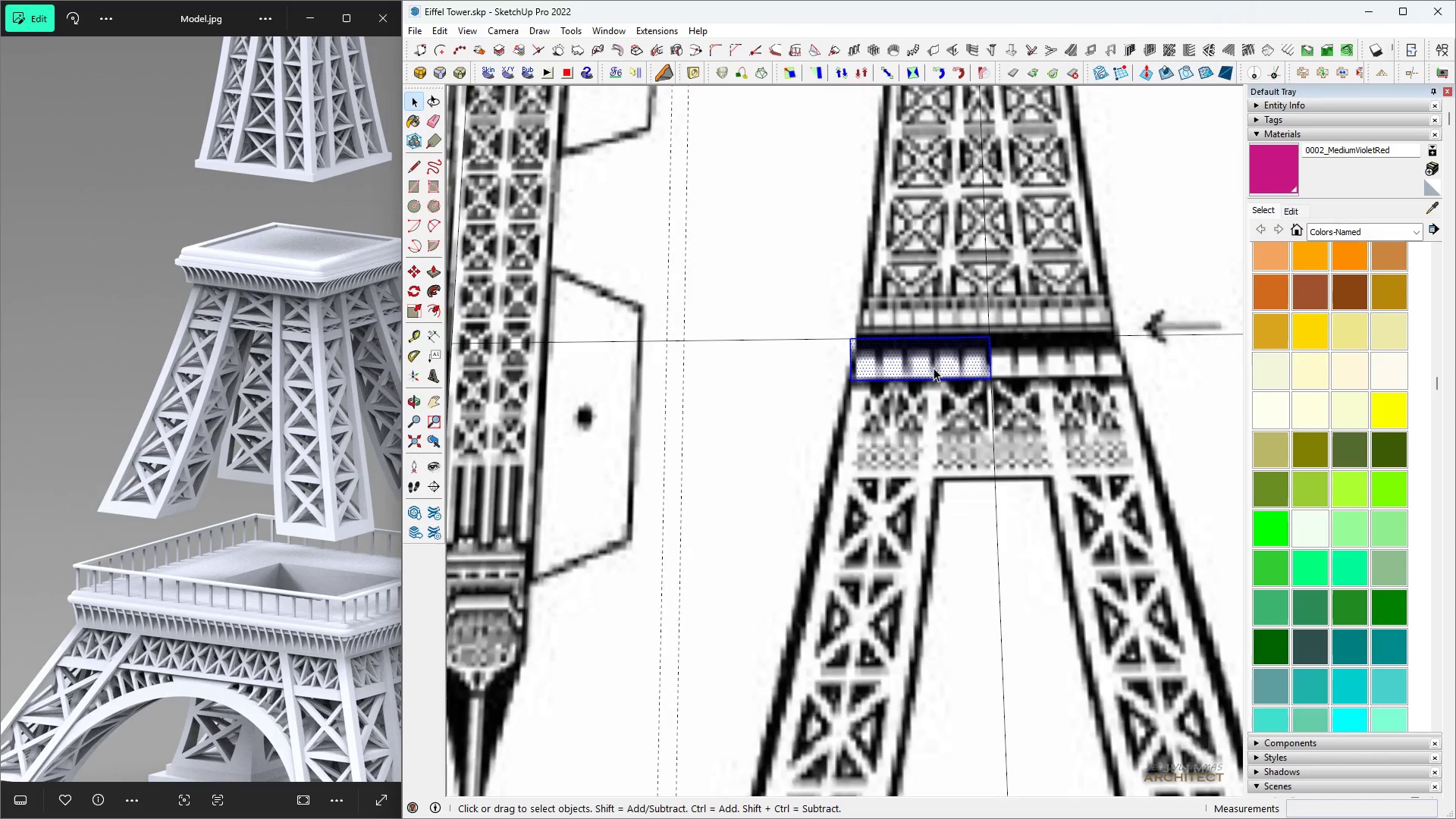 
scroll: coordinate [941, 350], scroll_direction: down, amount: 7.0
 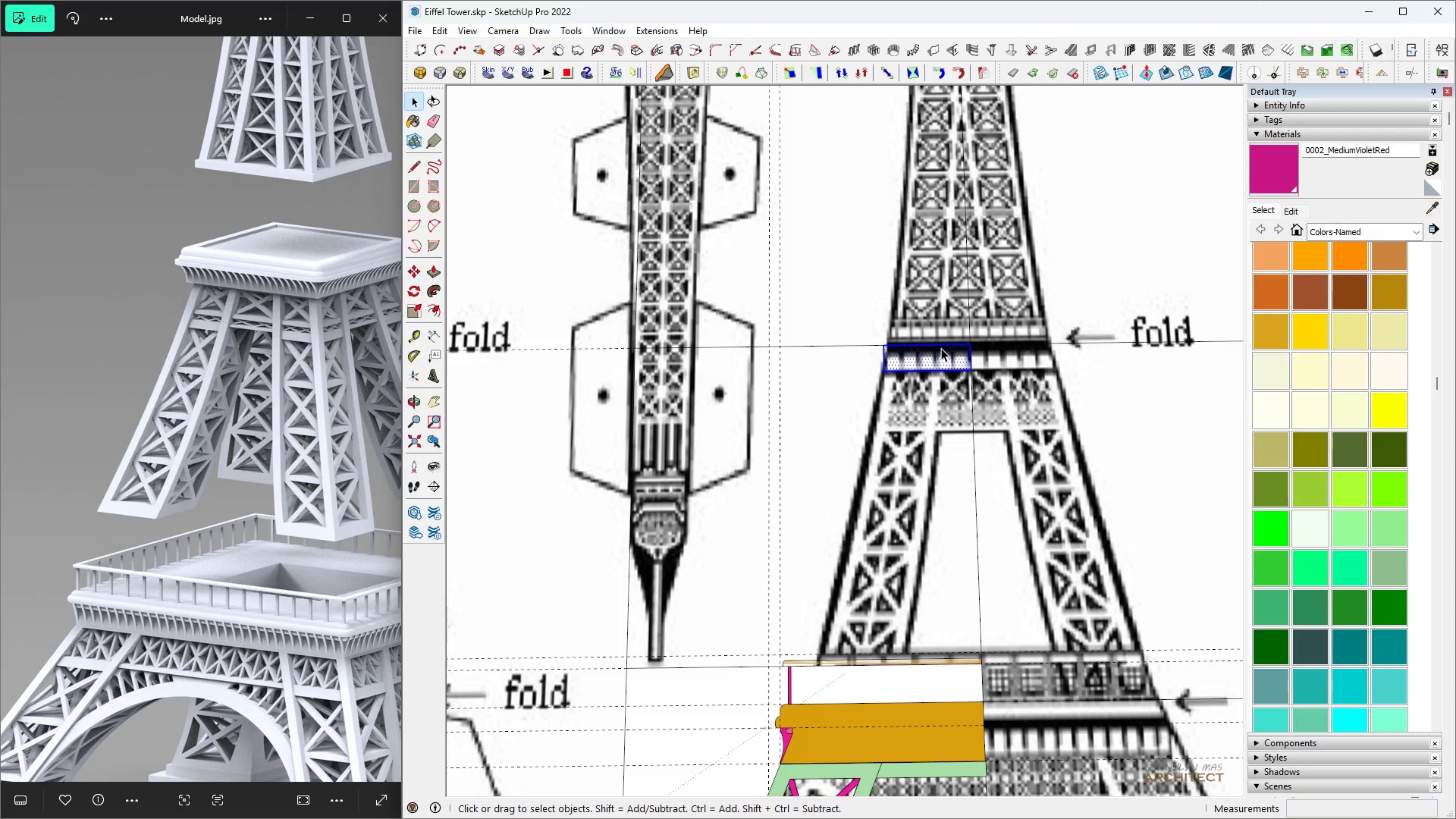 
type( hhh l )
 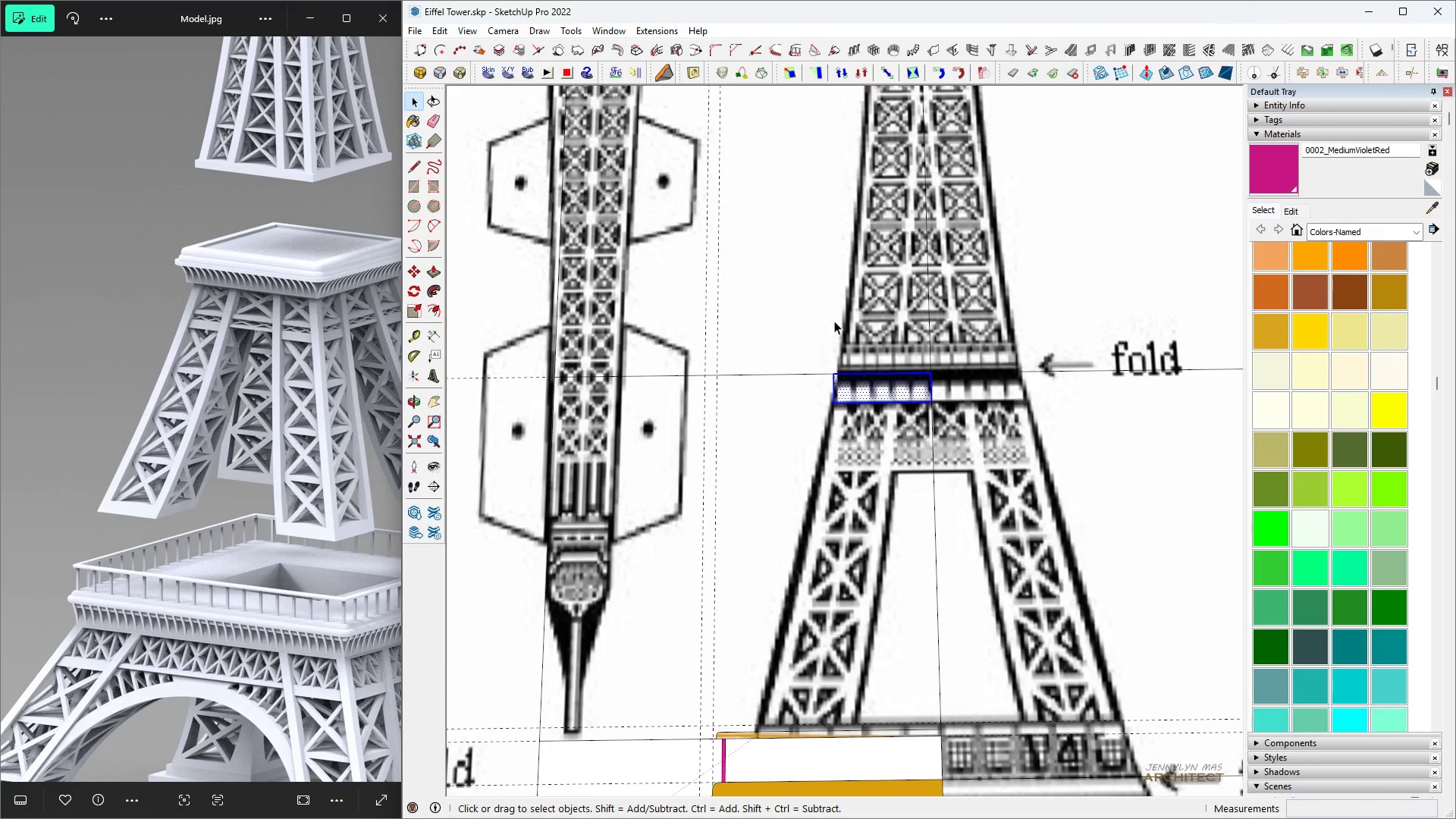 
scroll: coordinate [879, 356], scroll_direction: up, amount: 12.0
 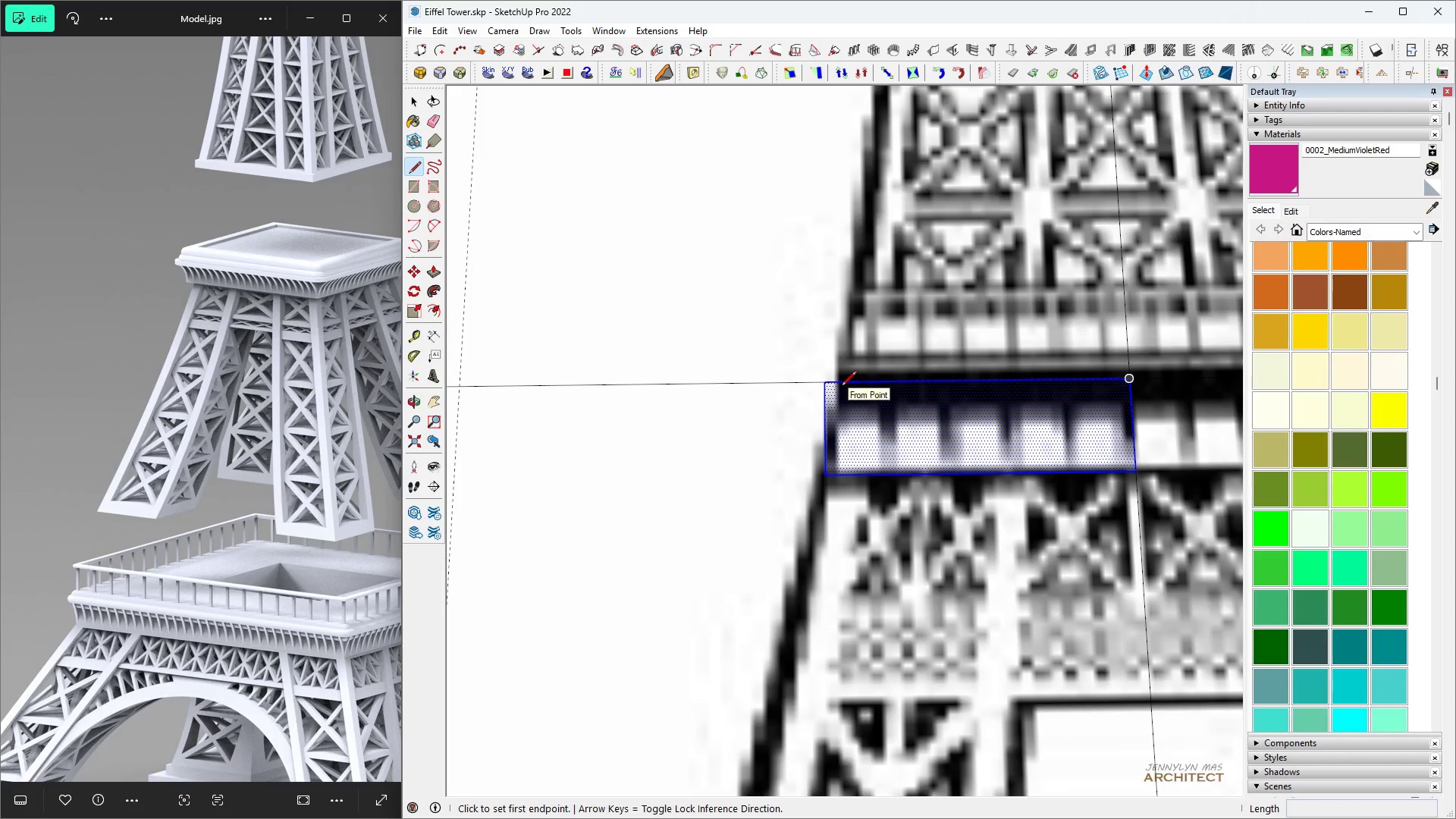 
scroll: coordinate [834, 320], scroll_direction: down, amount: 16.0
 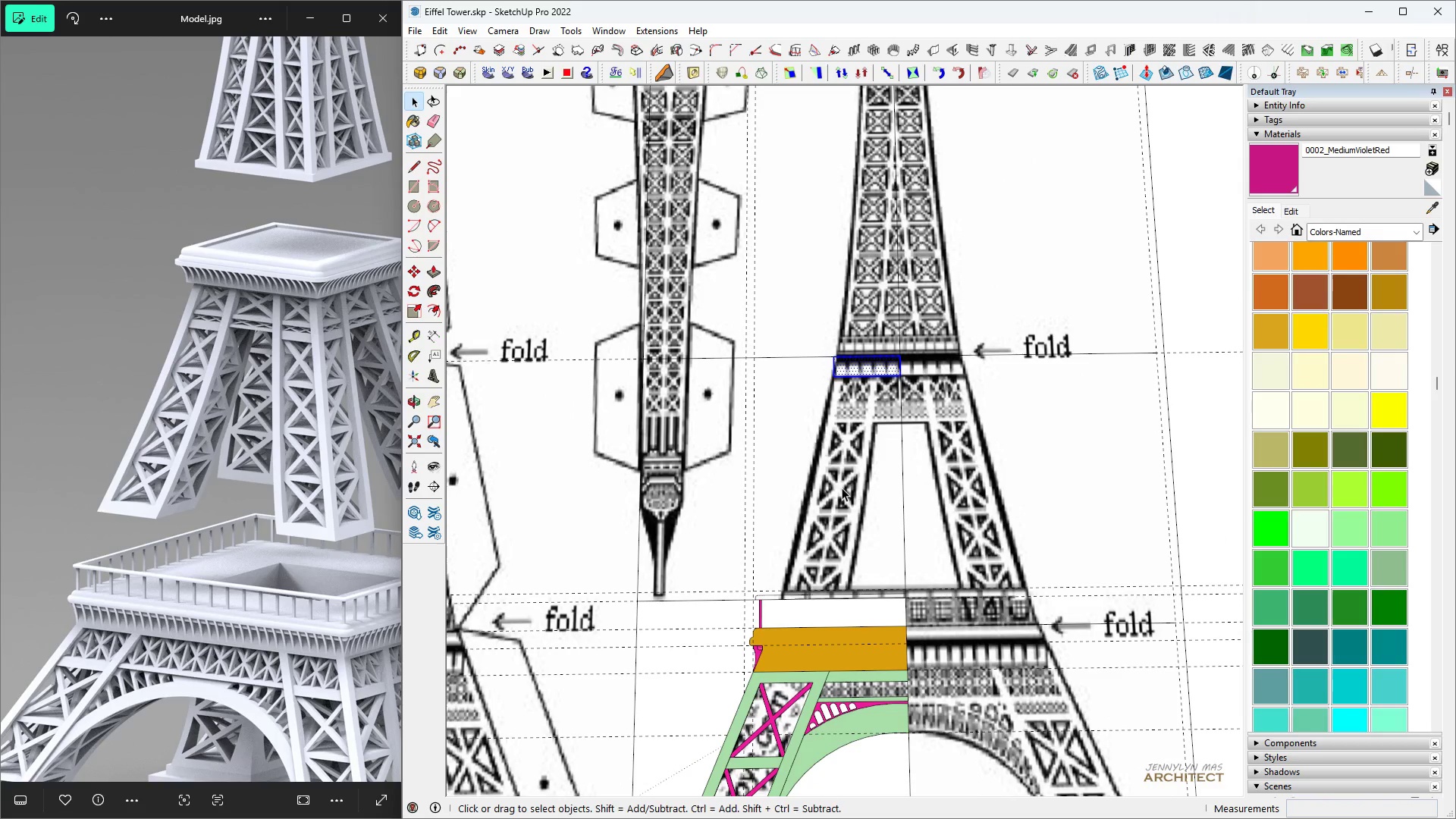 
key(Control+Z)
 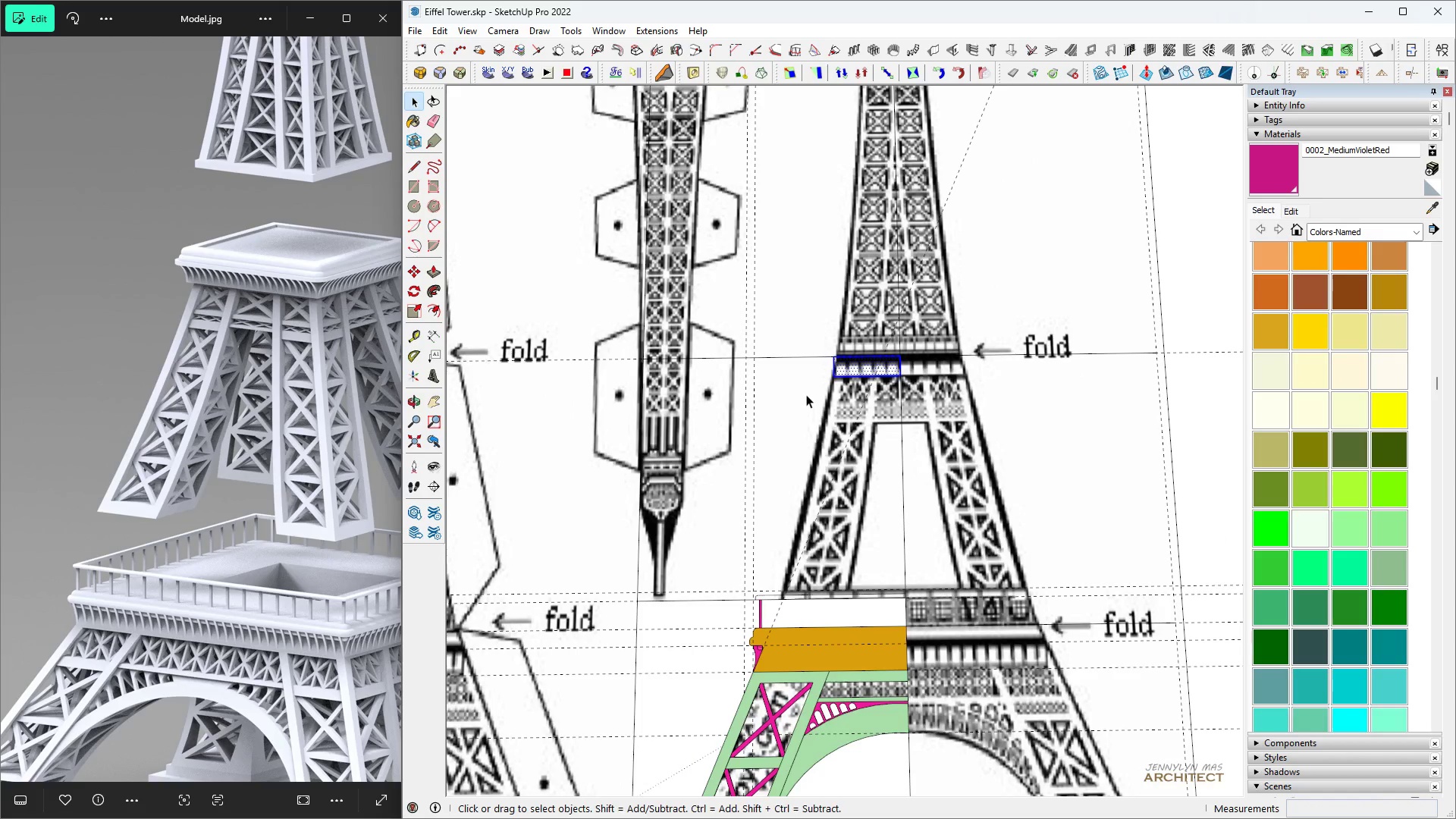 
scroll: coordinate [807, 394], scroll_direction: up, amount: 6.0
 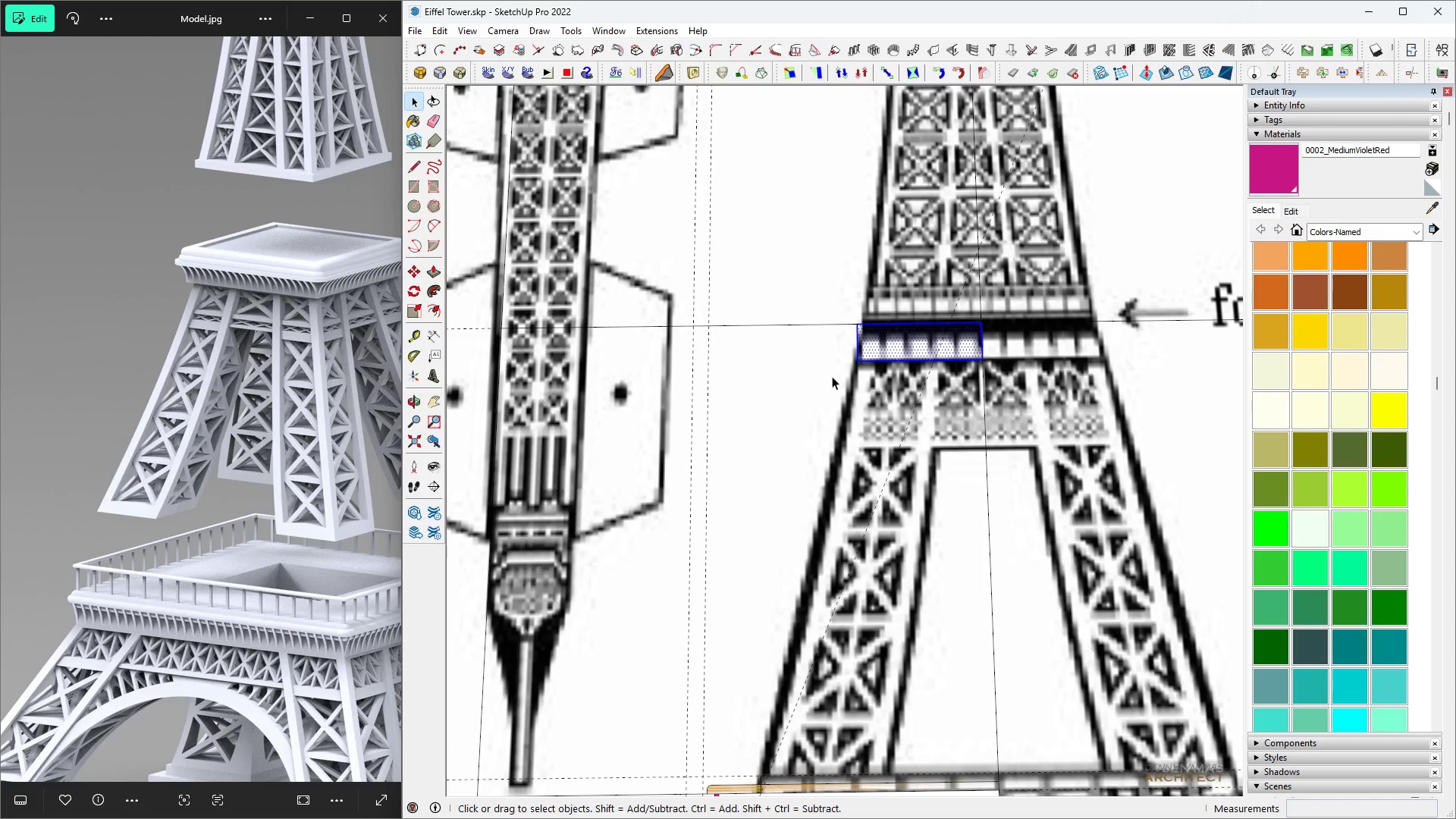 
key(Control+Z)
 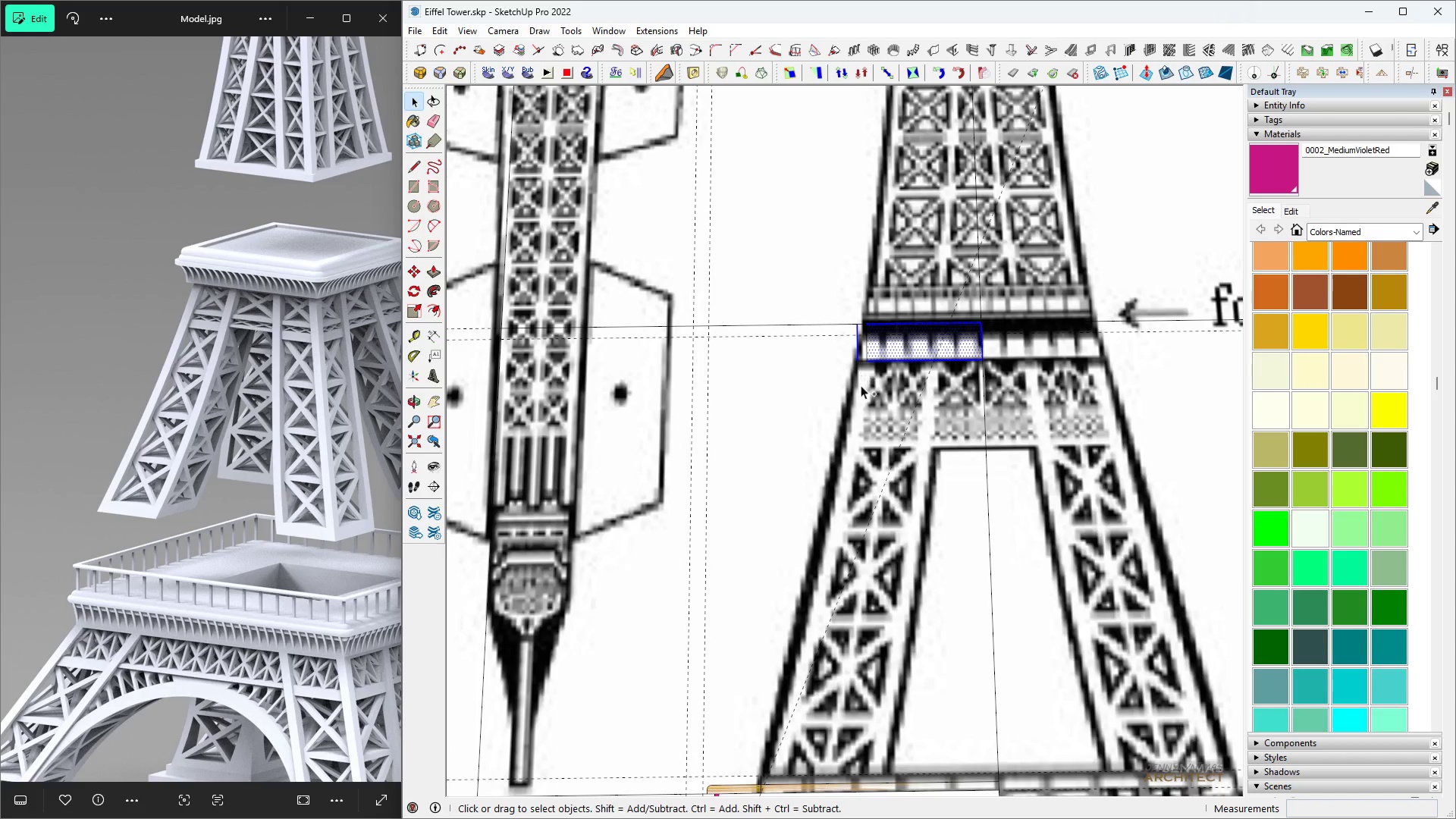 
key(Control+Z)
 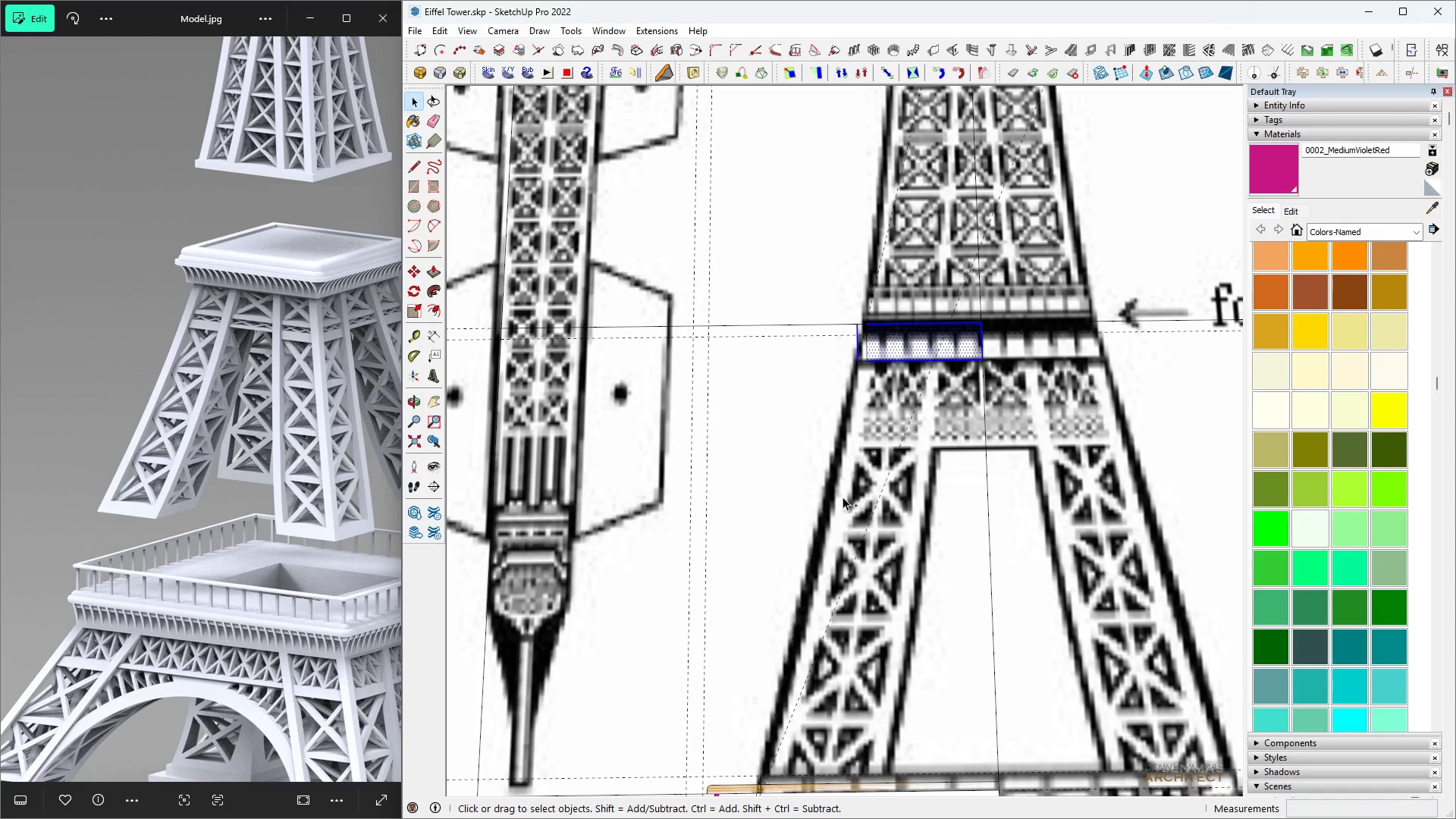 
key(Control+Z)
 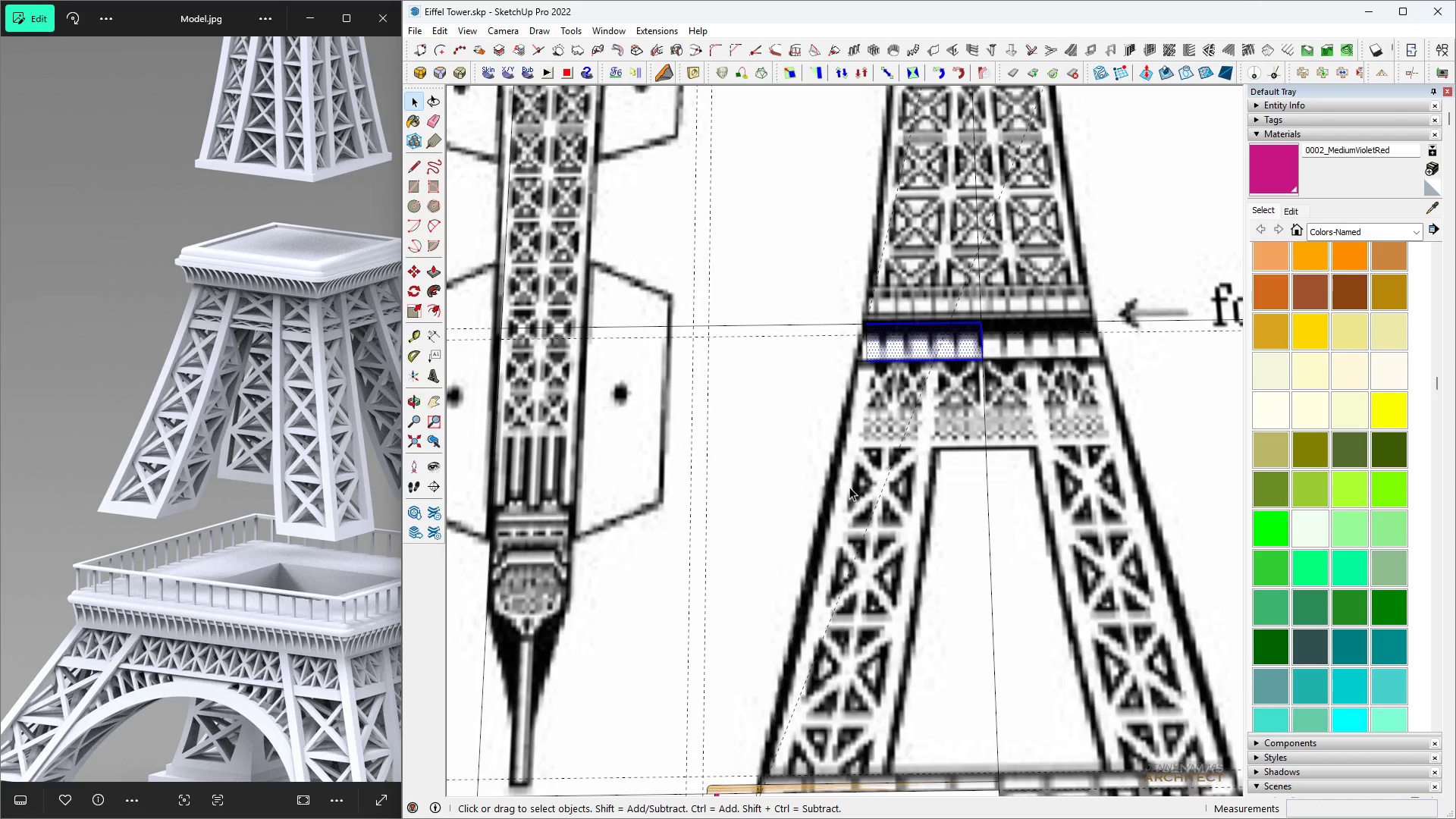 
key(Space)
 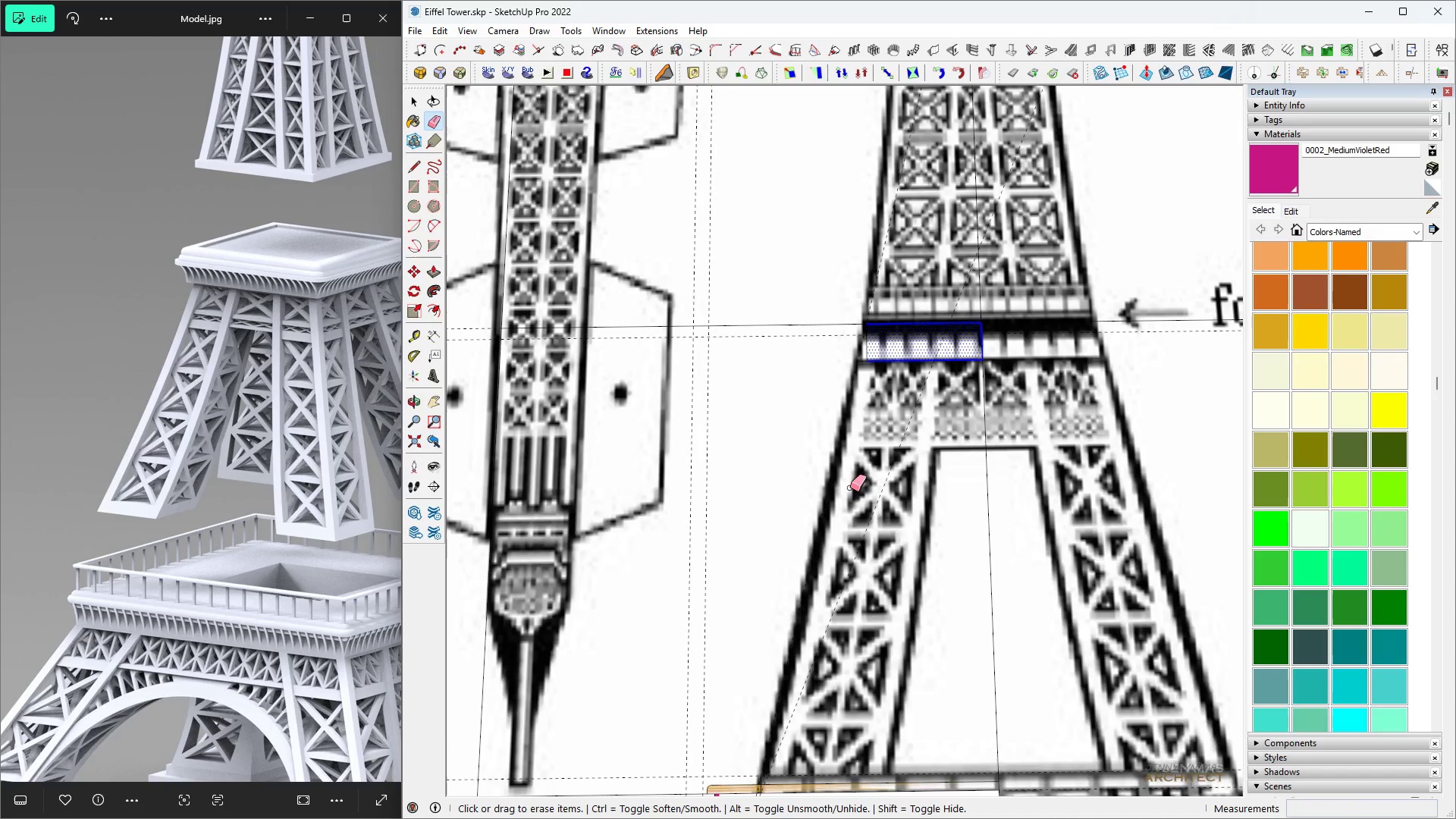 
key(E)
 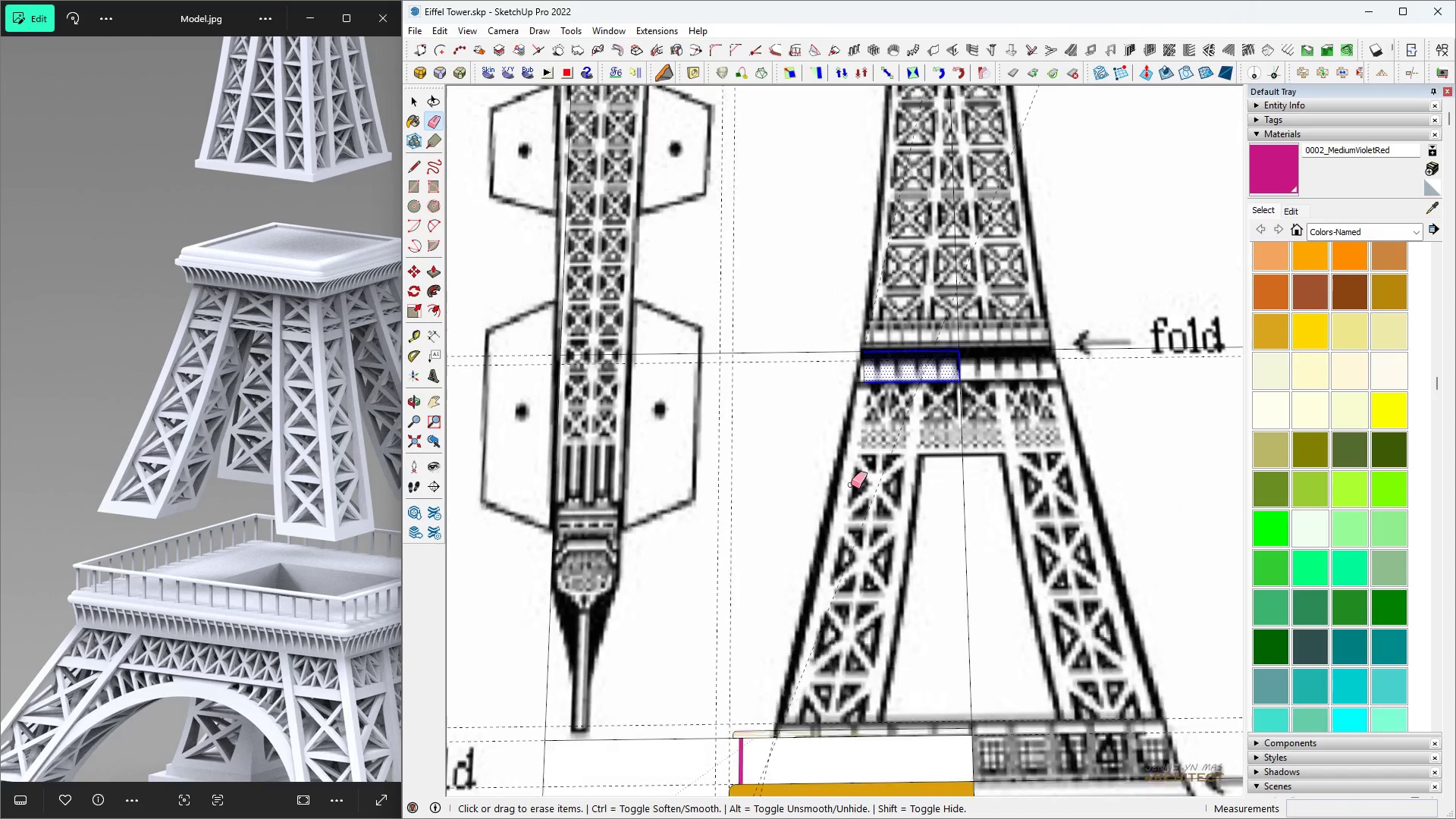 
scroll: coordinate [852, 484], scroll_direction: down, amount: 5.0
 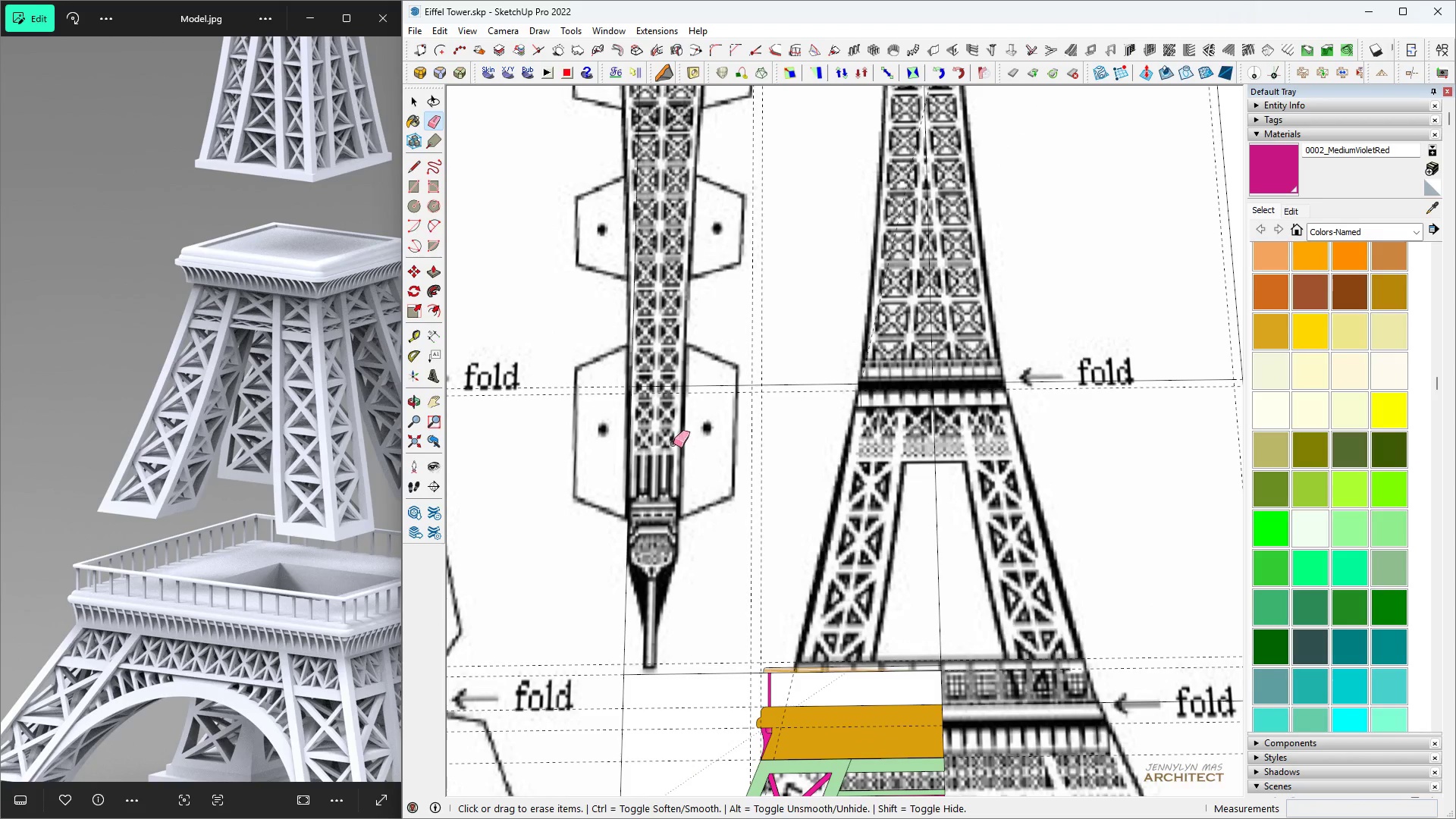 
scroll: coordinate [770, 369], scroll_direction: up, amount: 4.0
 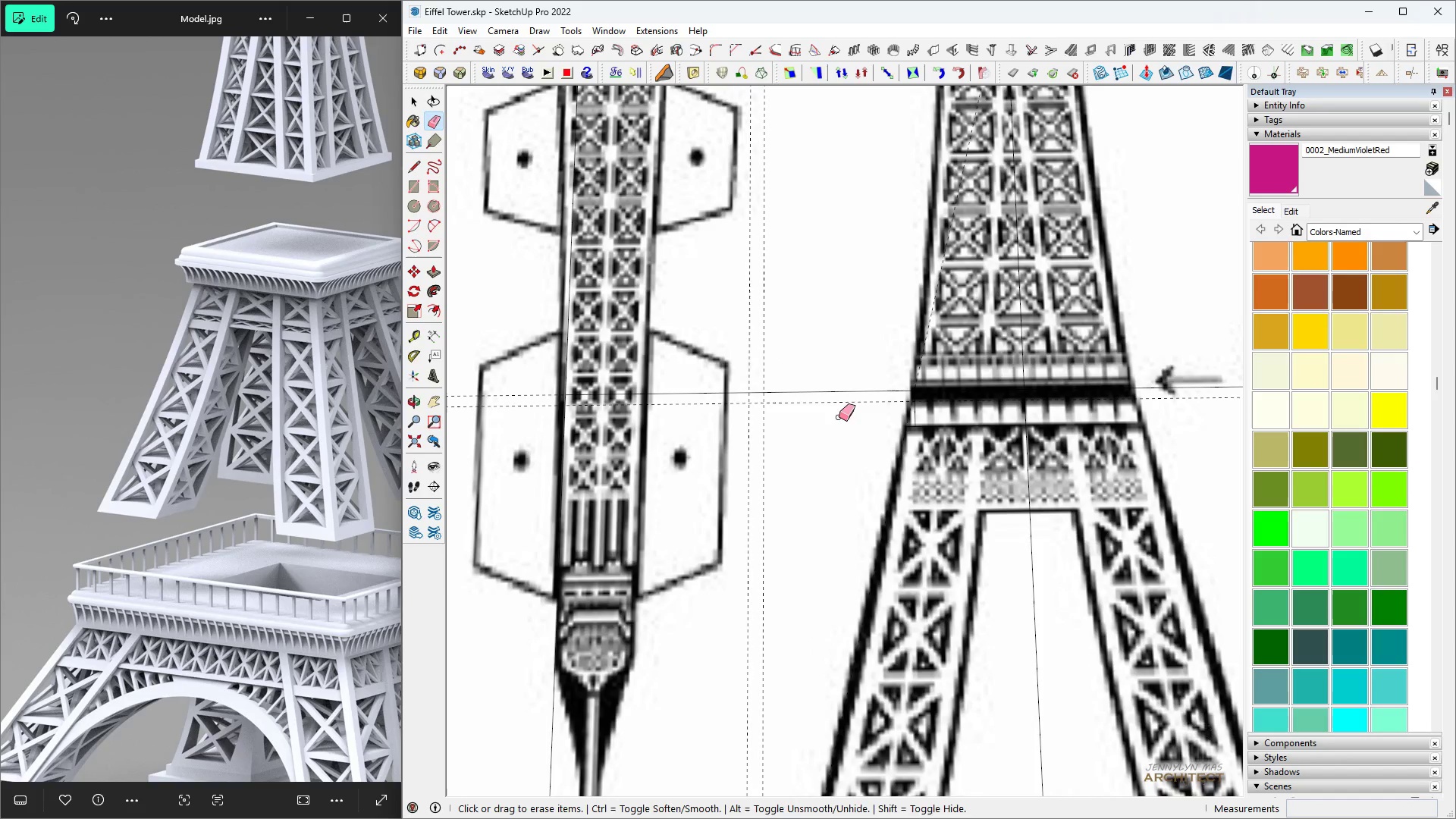 
key(Space)
 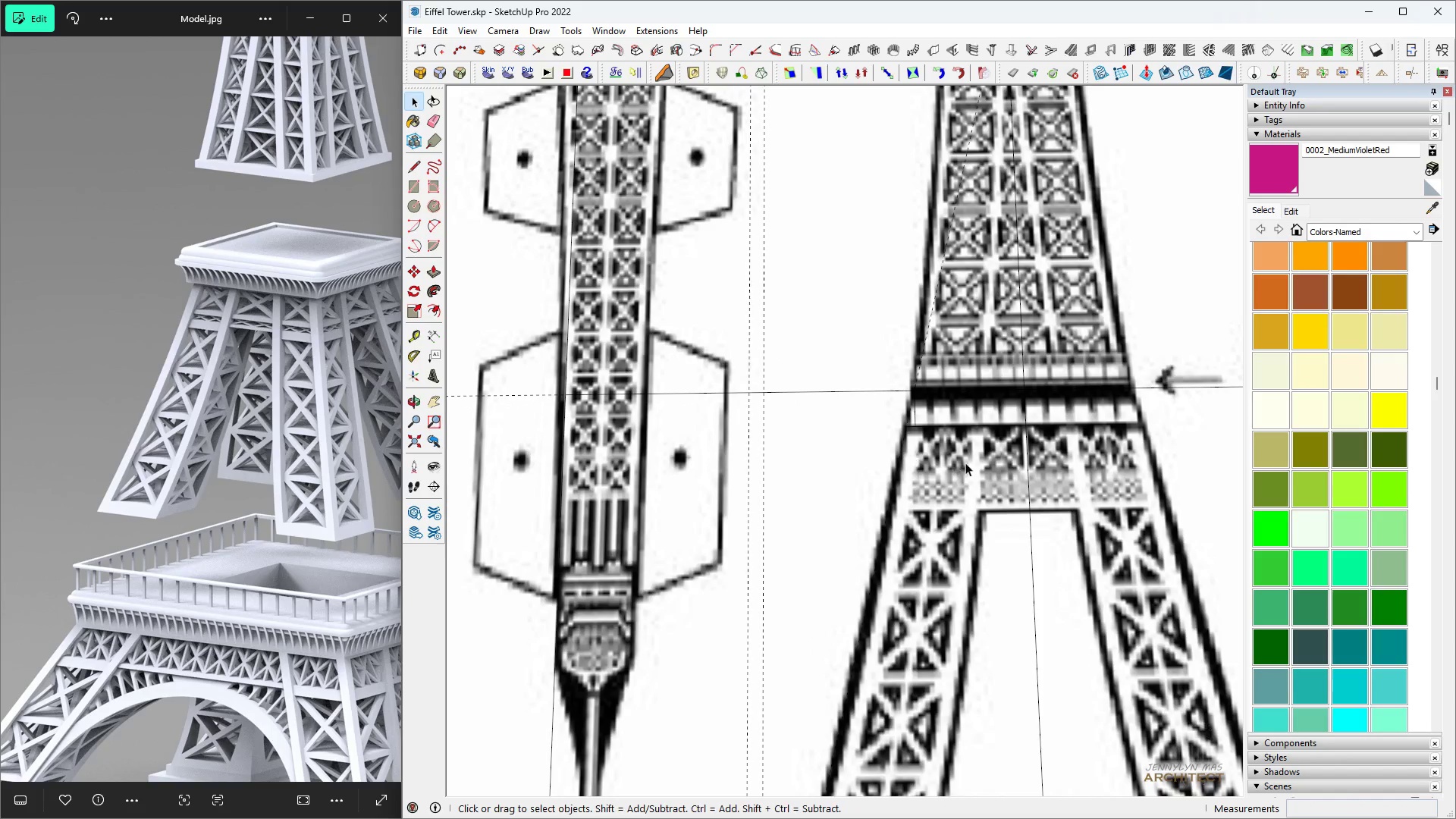 
double_click([965, 463])
 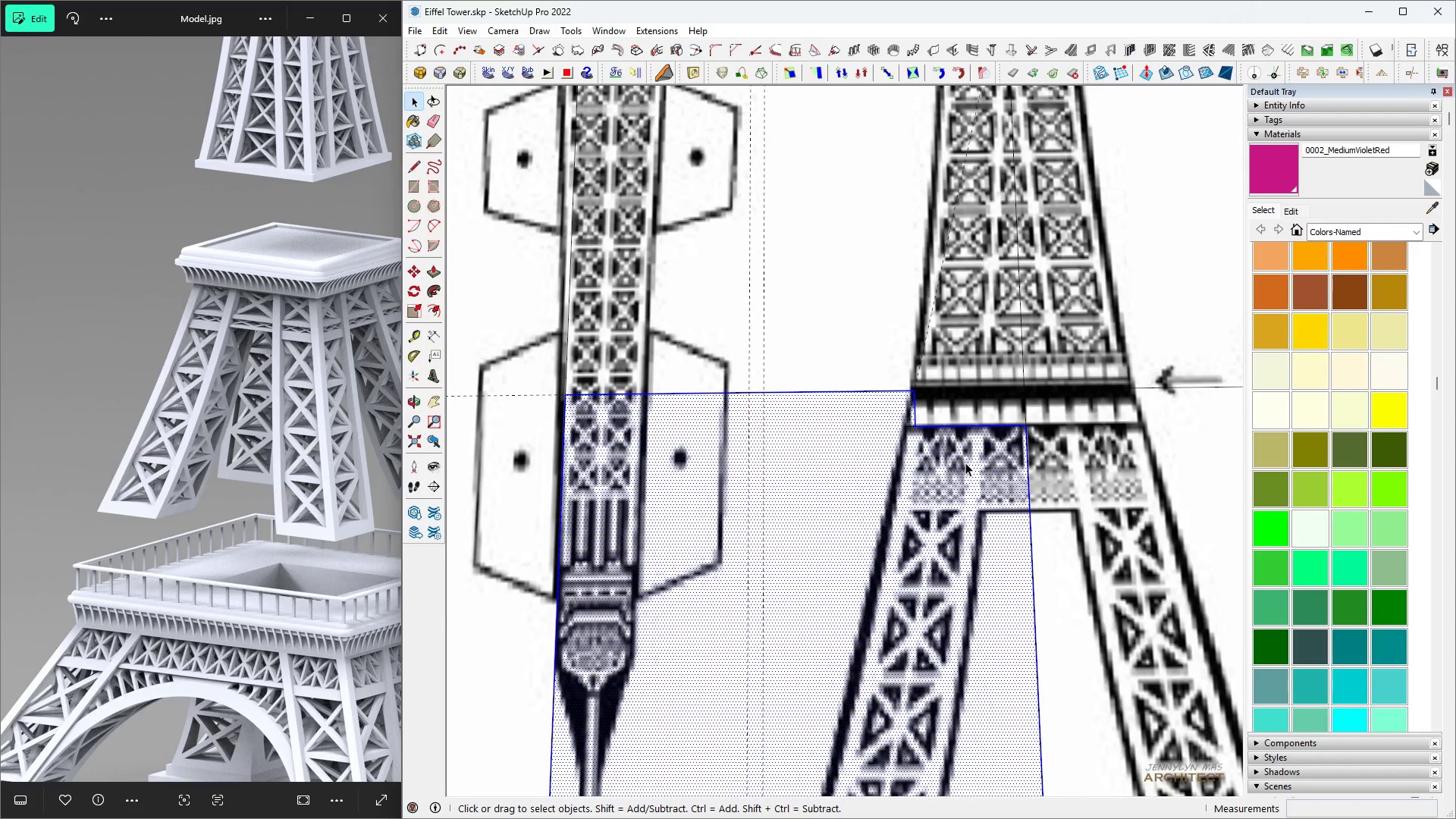 
triple_click([965, 463])
 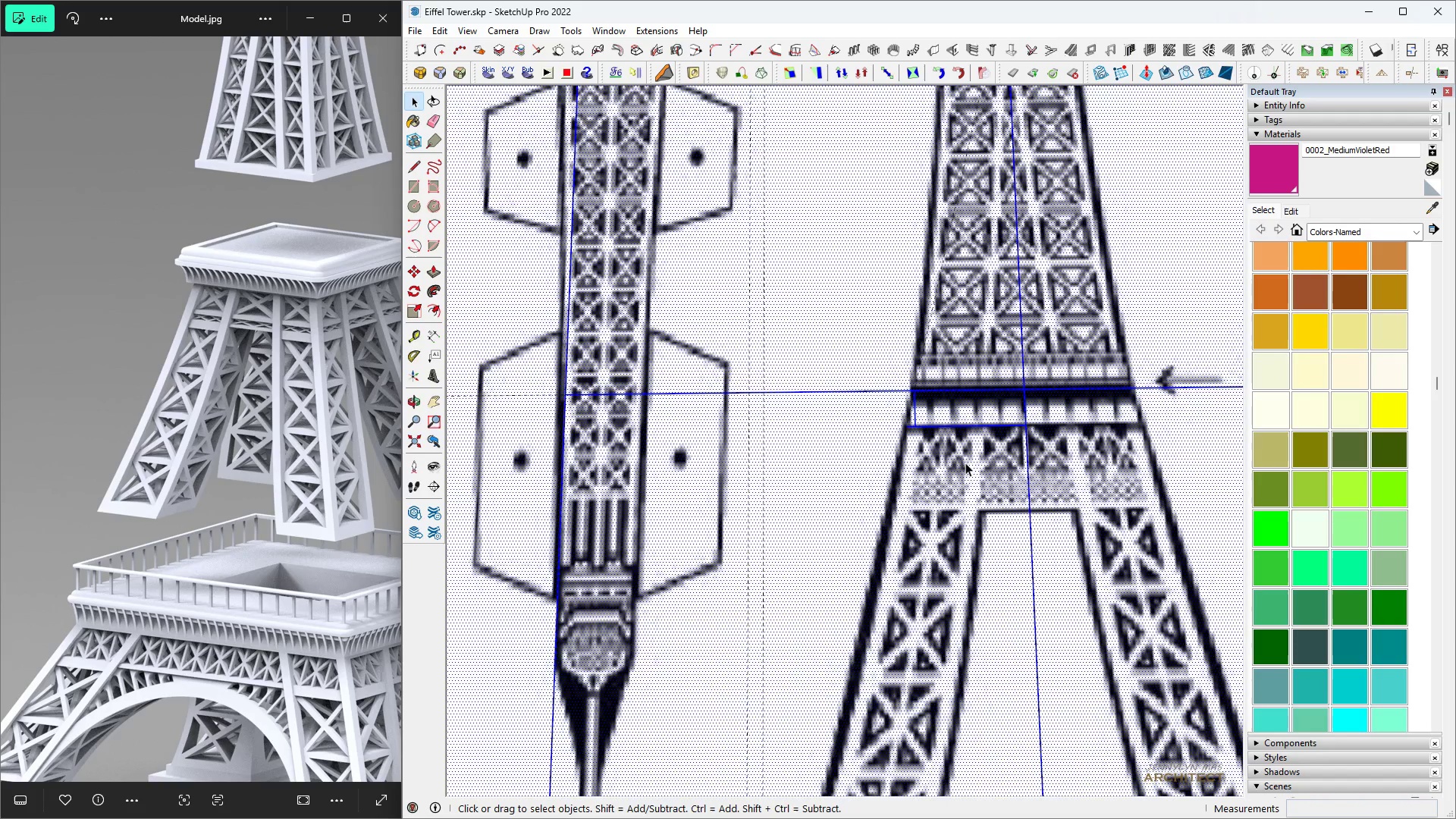 
triple_click([965, 463])
 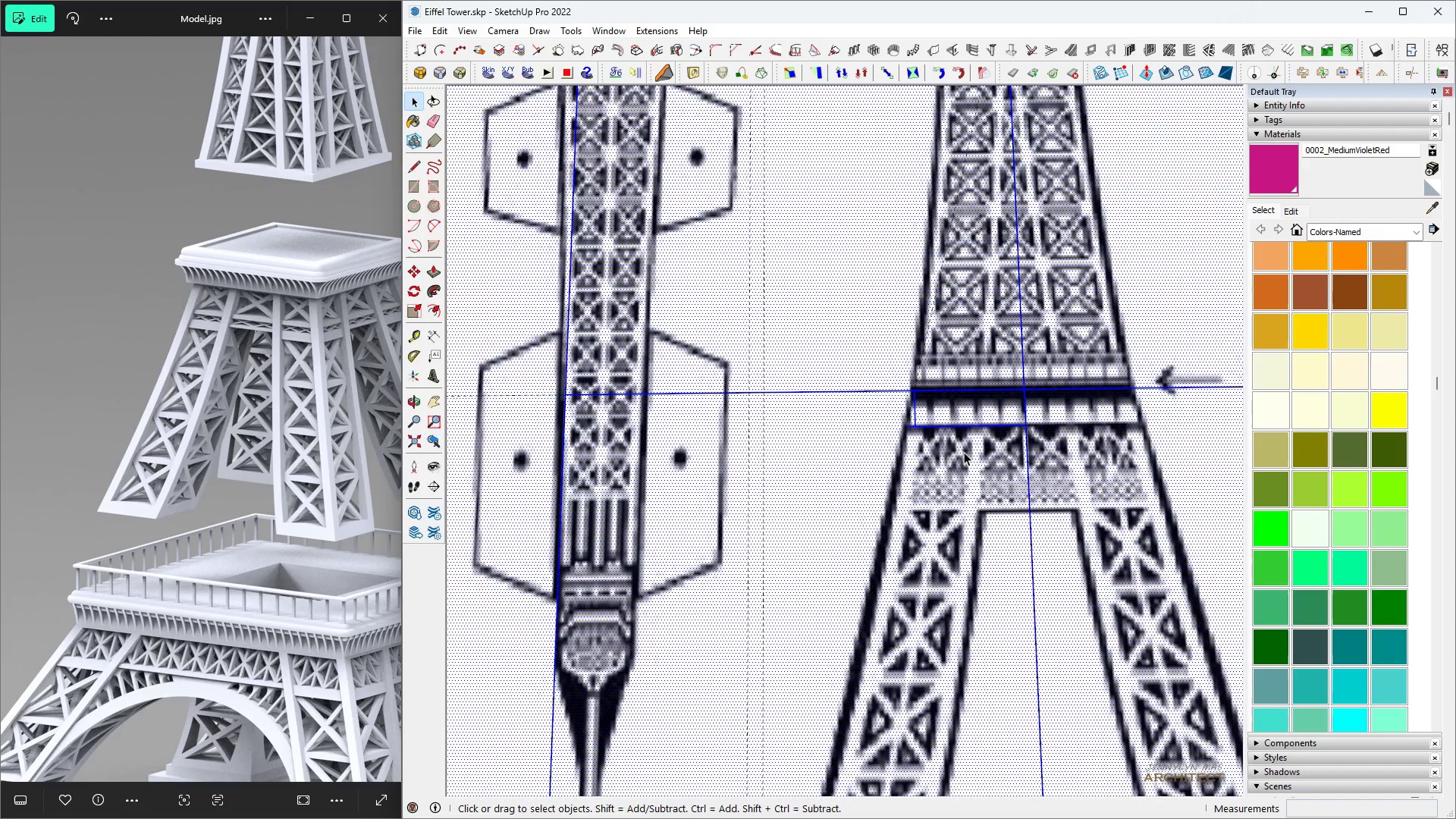 
scroll: coordinate [936, 420], scroll_direction: up, amount: 11.0
 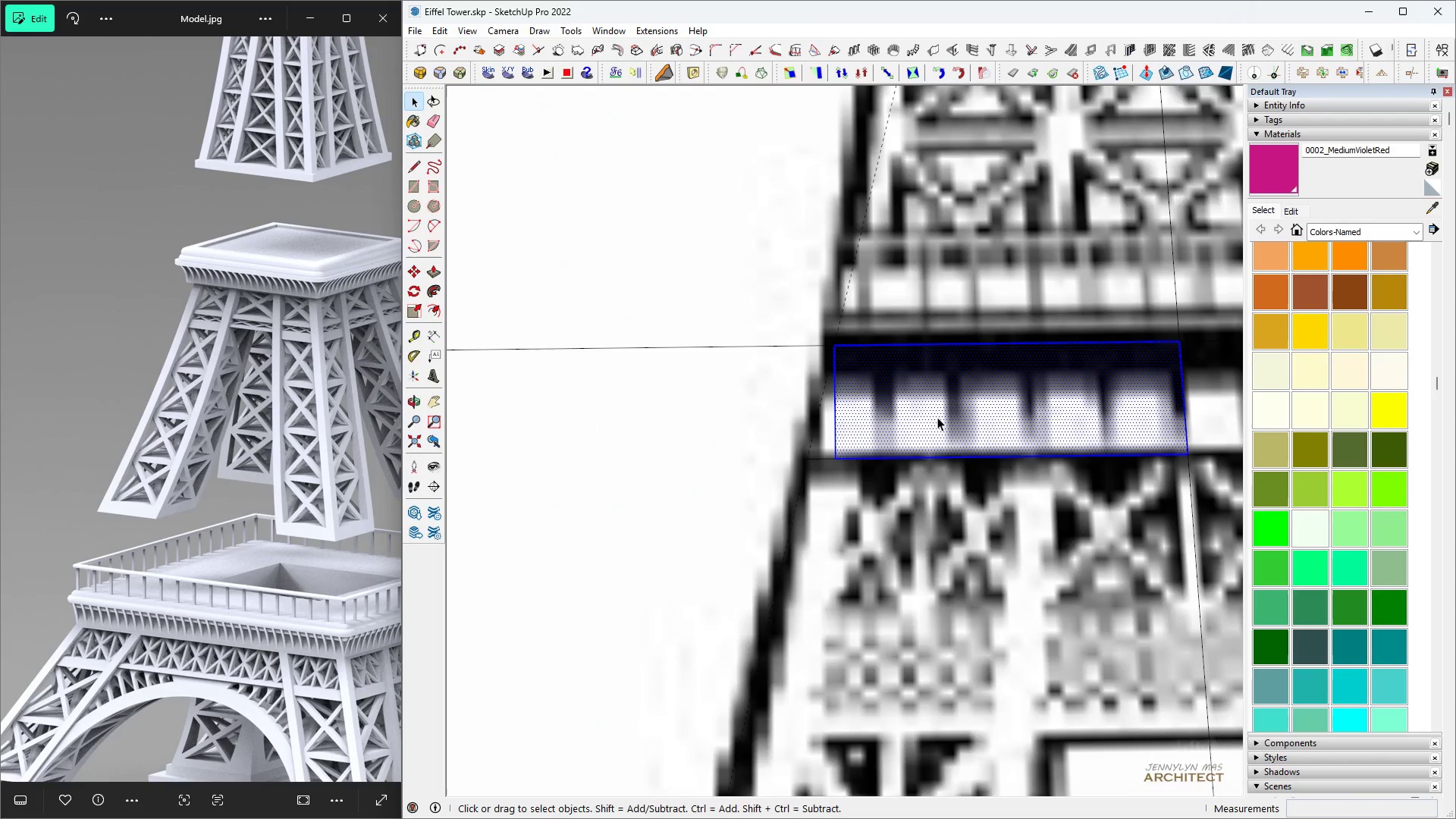 
double_click([937, 417])
 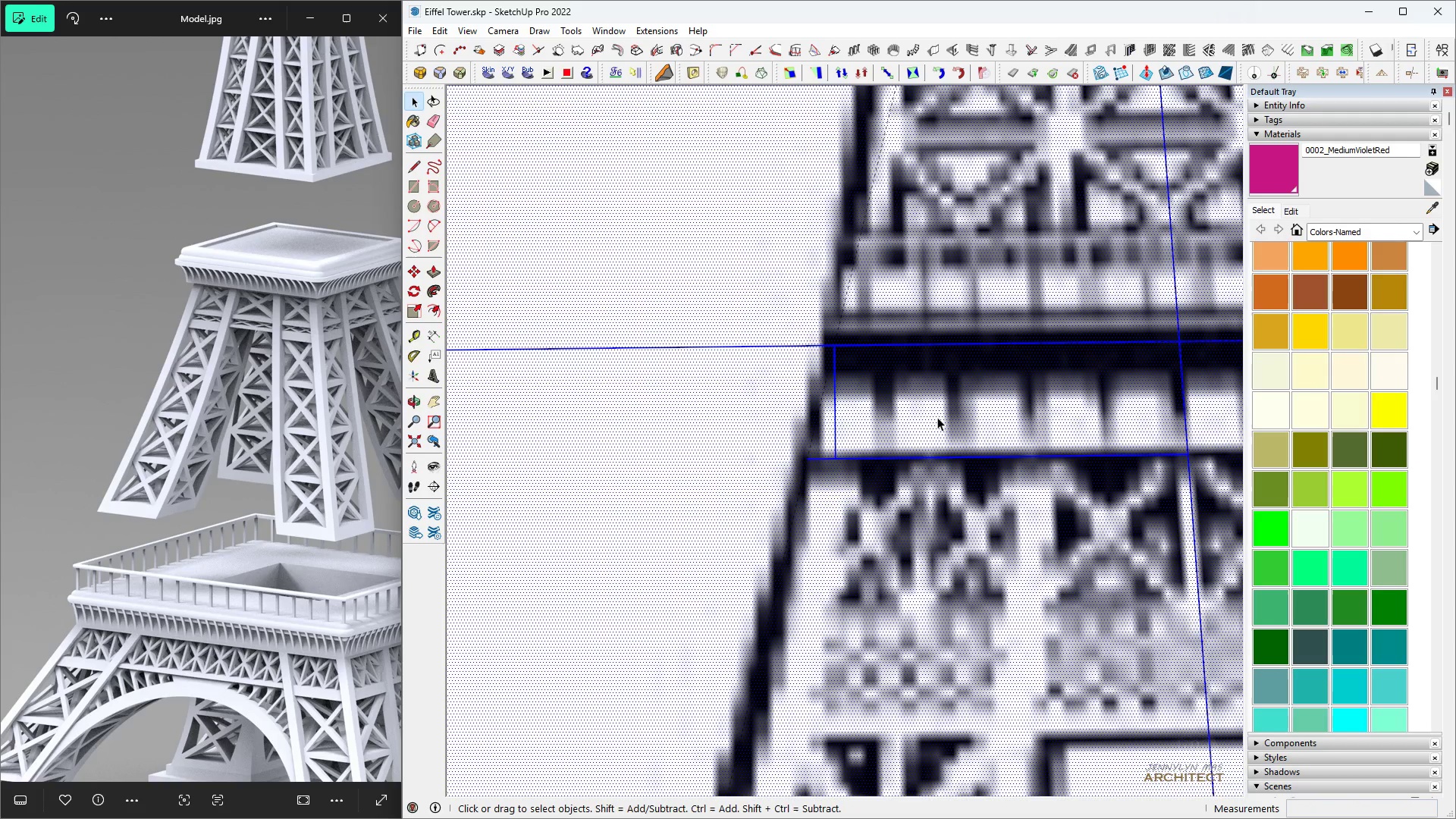 
triple_click([937, 417])
 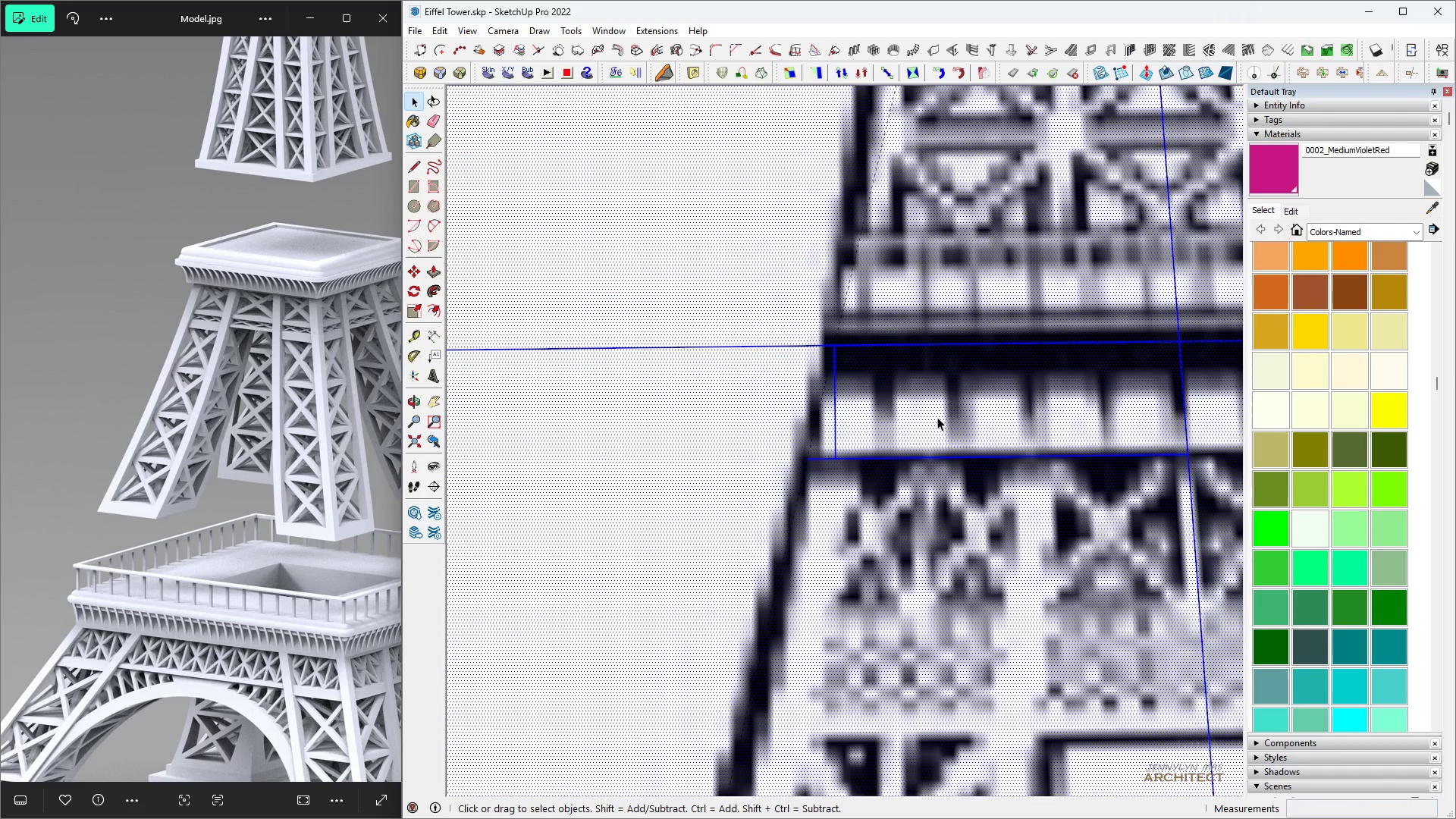 
triple_click([937, 417])
 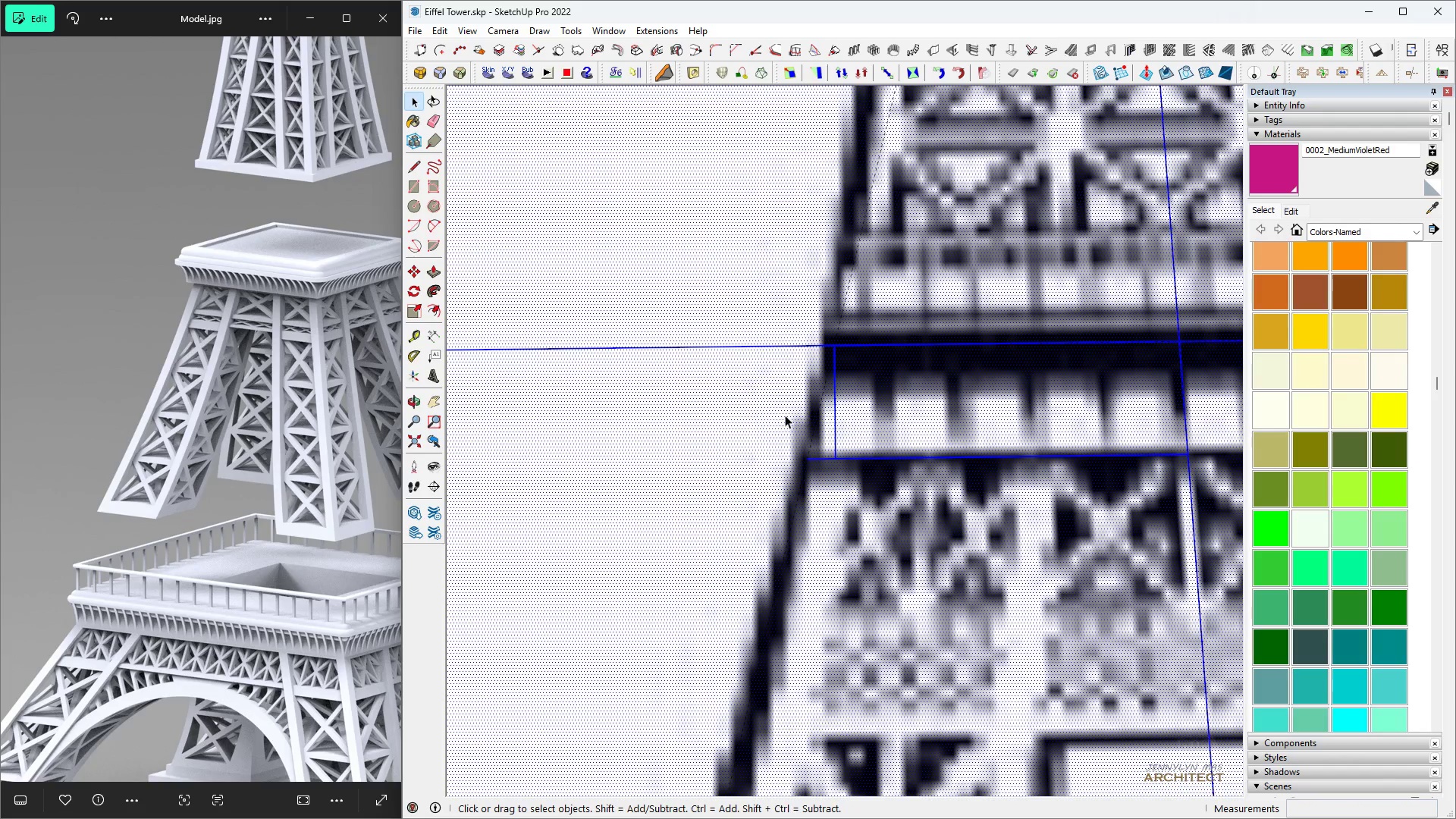 
key(Space)
 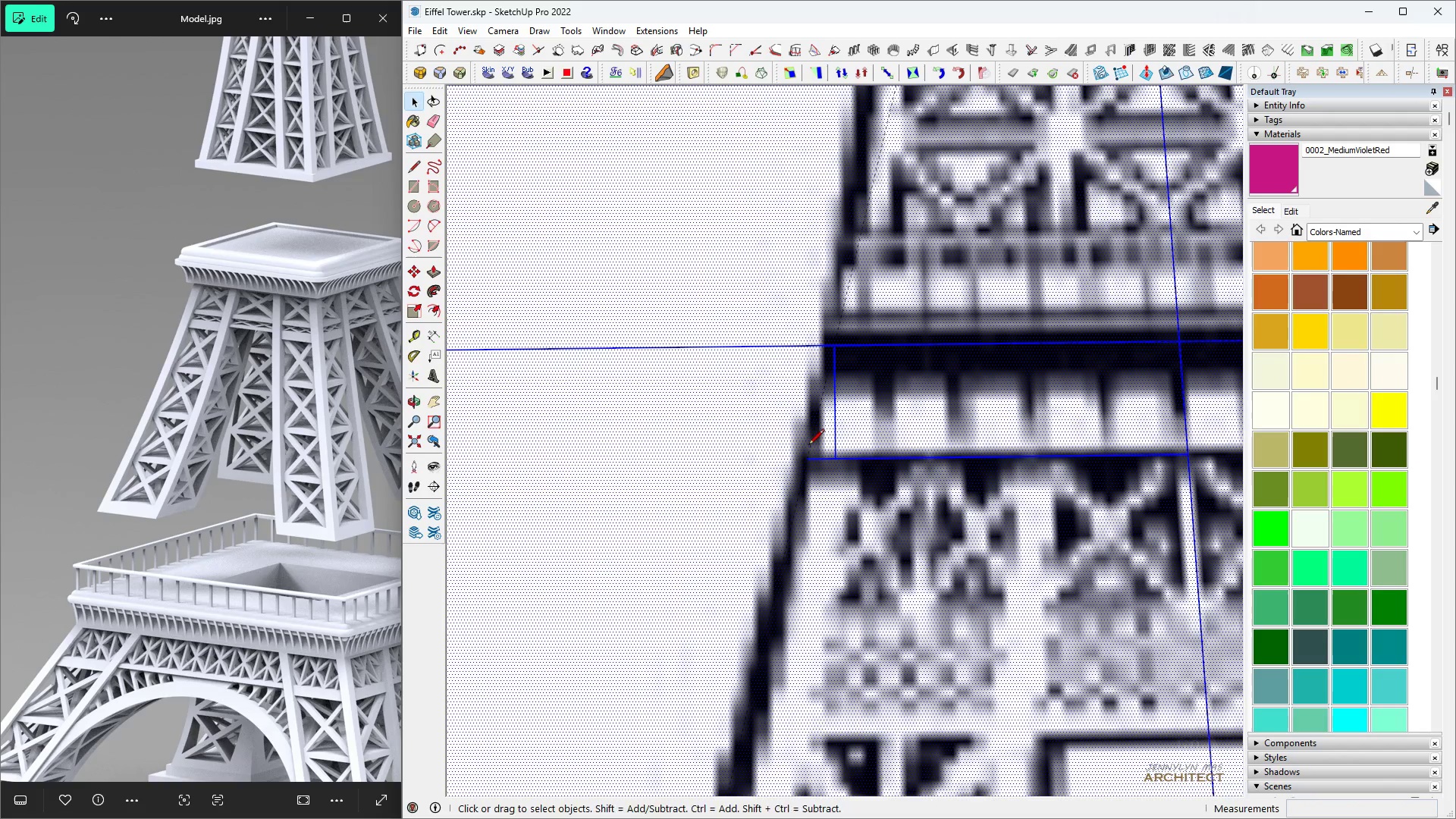 
key(L)
 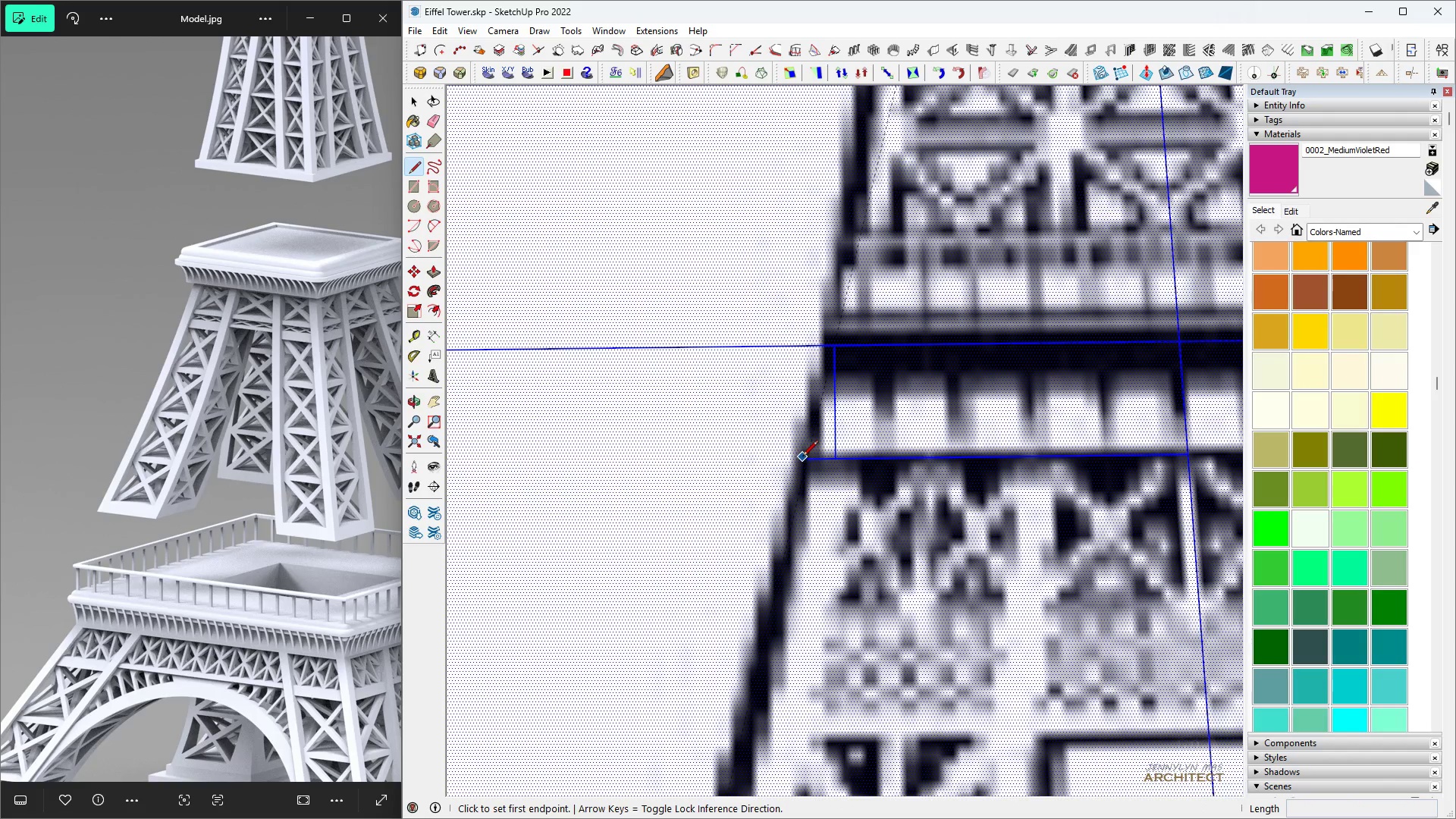 
left_click([802, 457])
 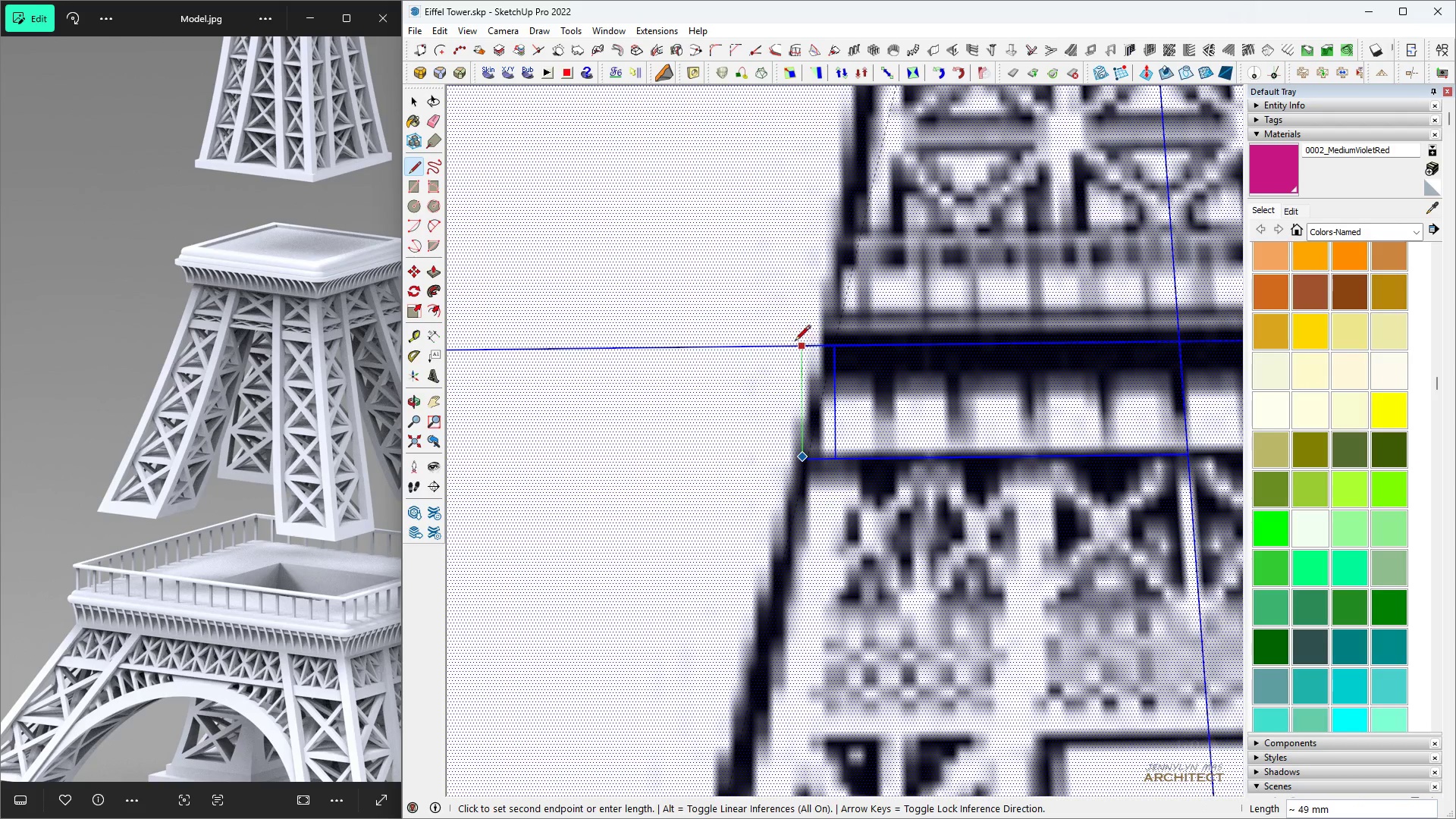 
left_click([796, 342])
 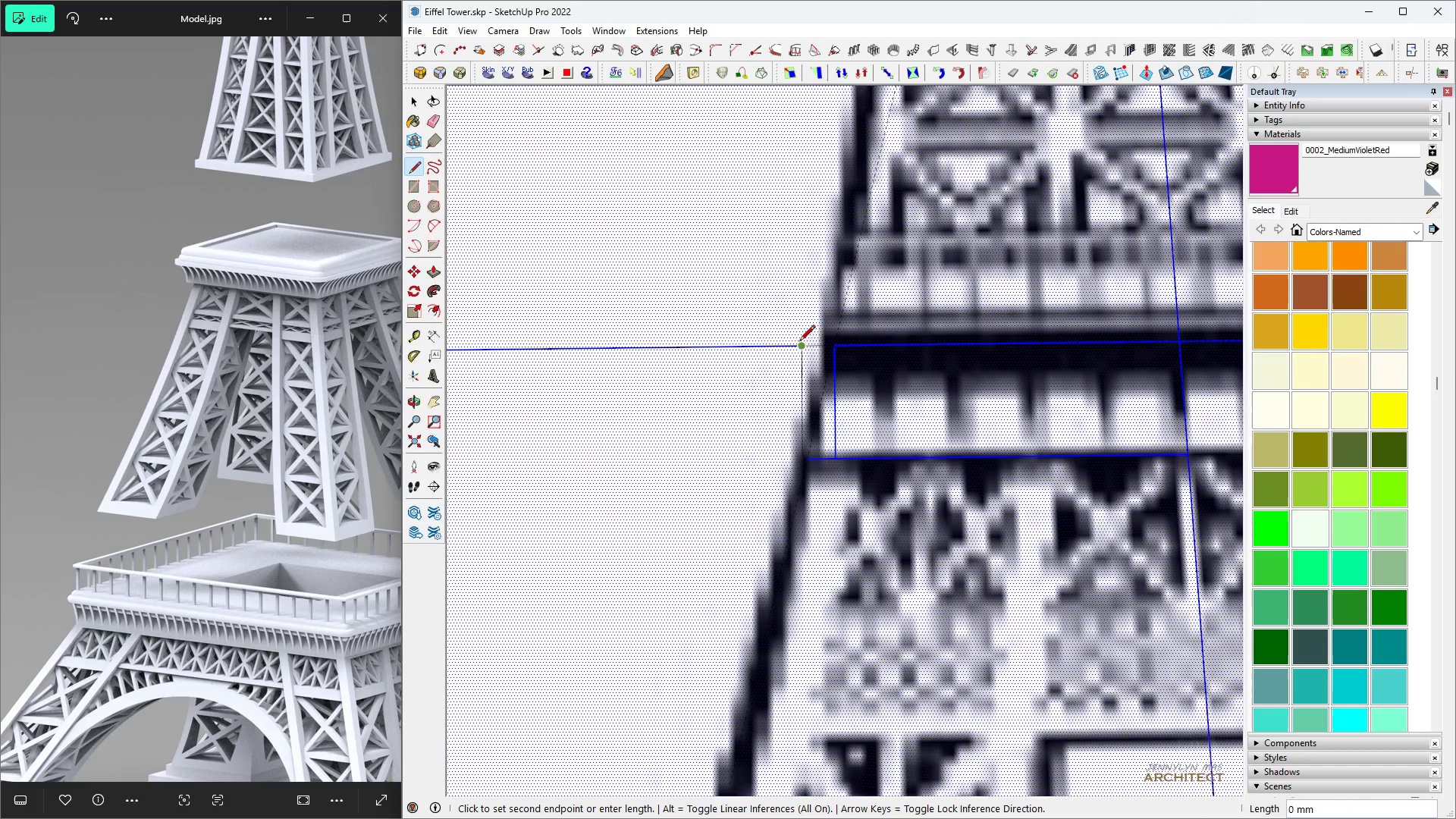 
scroll: coordinate [807, 345], scroll_direction: down, amount: 3.0
 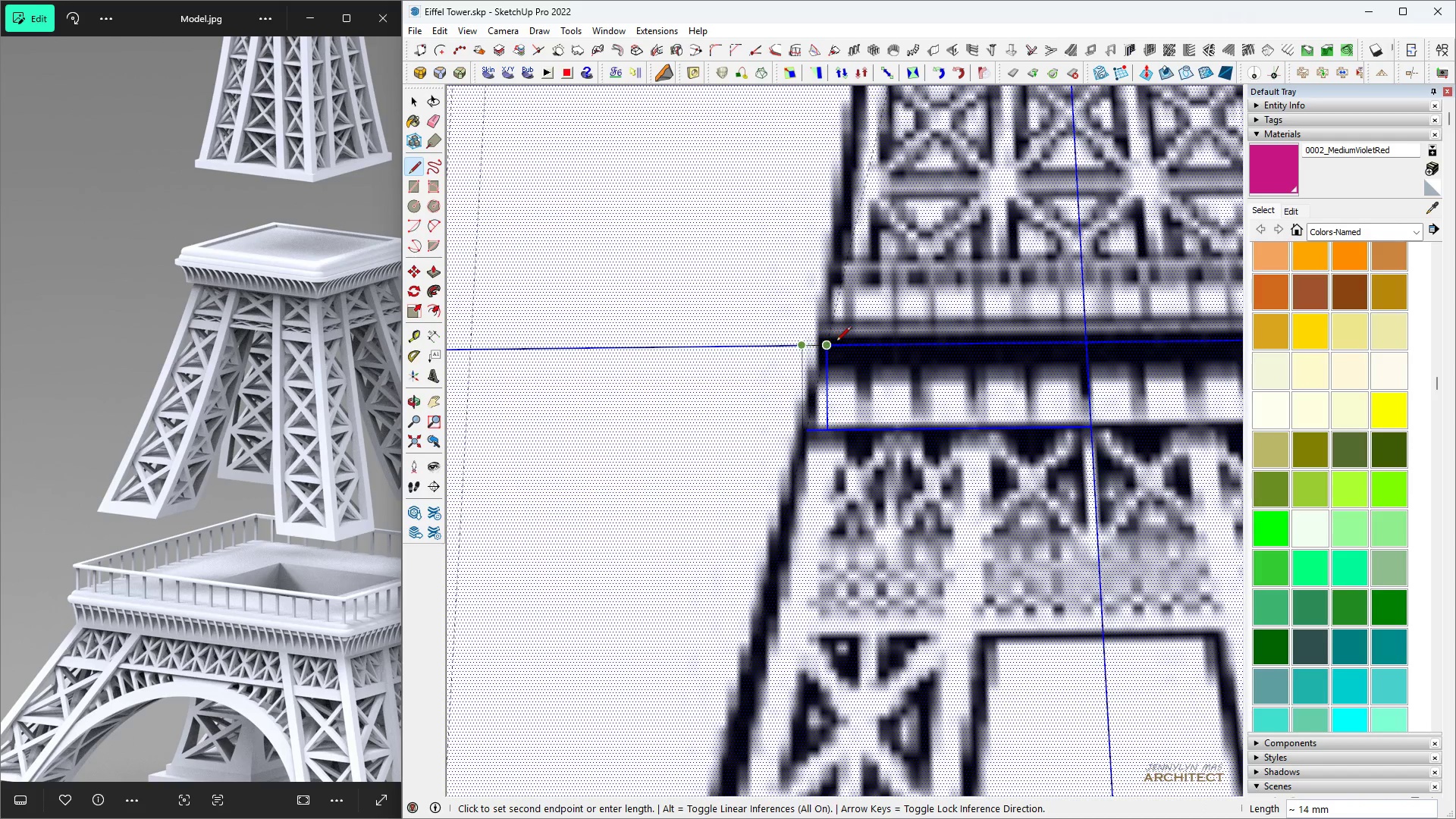 
left_click([836, 343])
 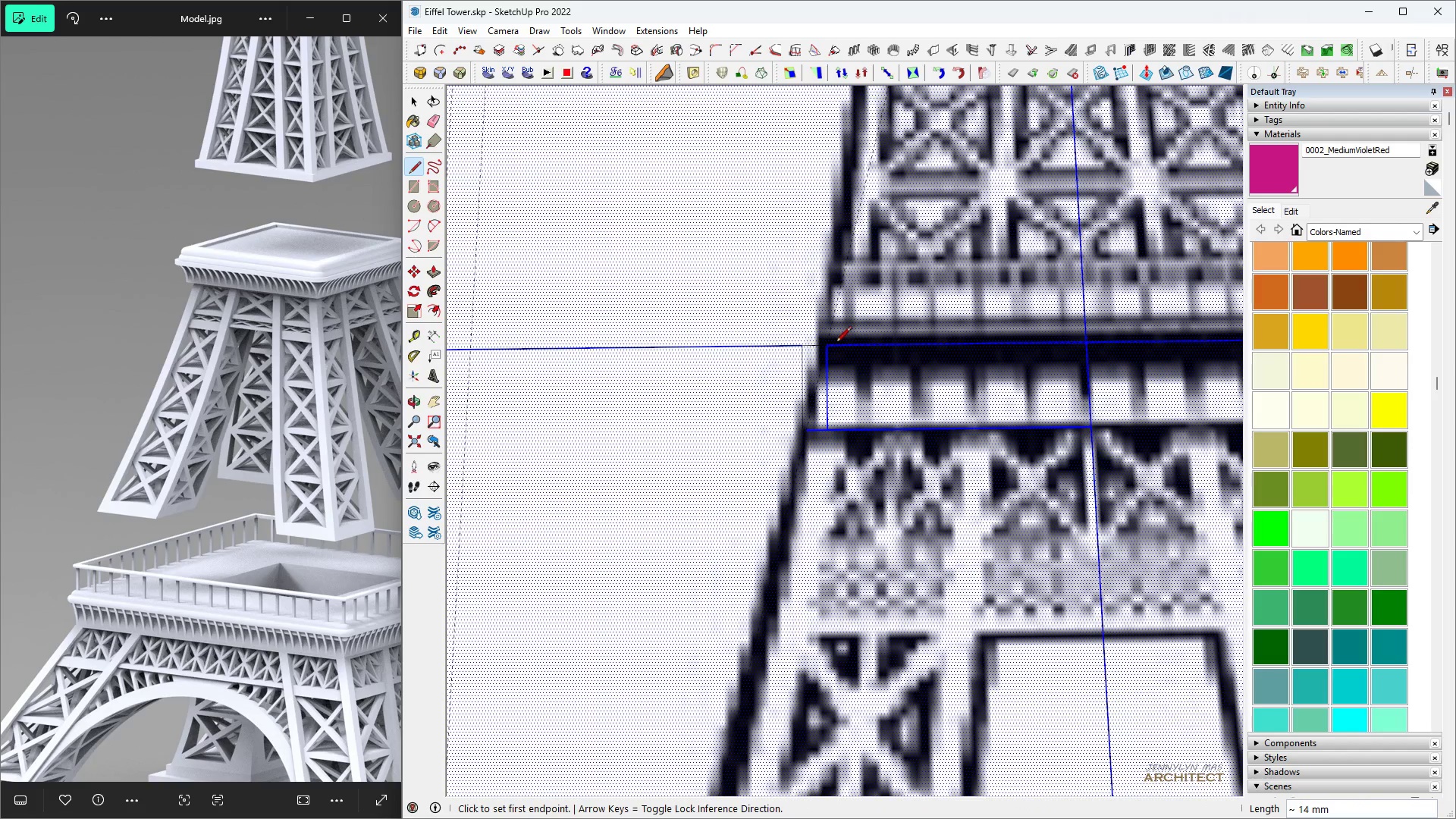 
key(Space)
 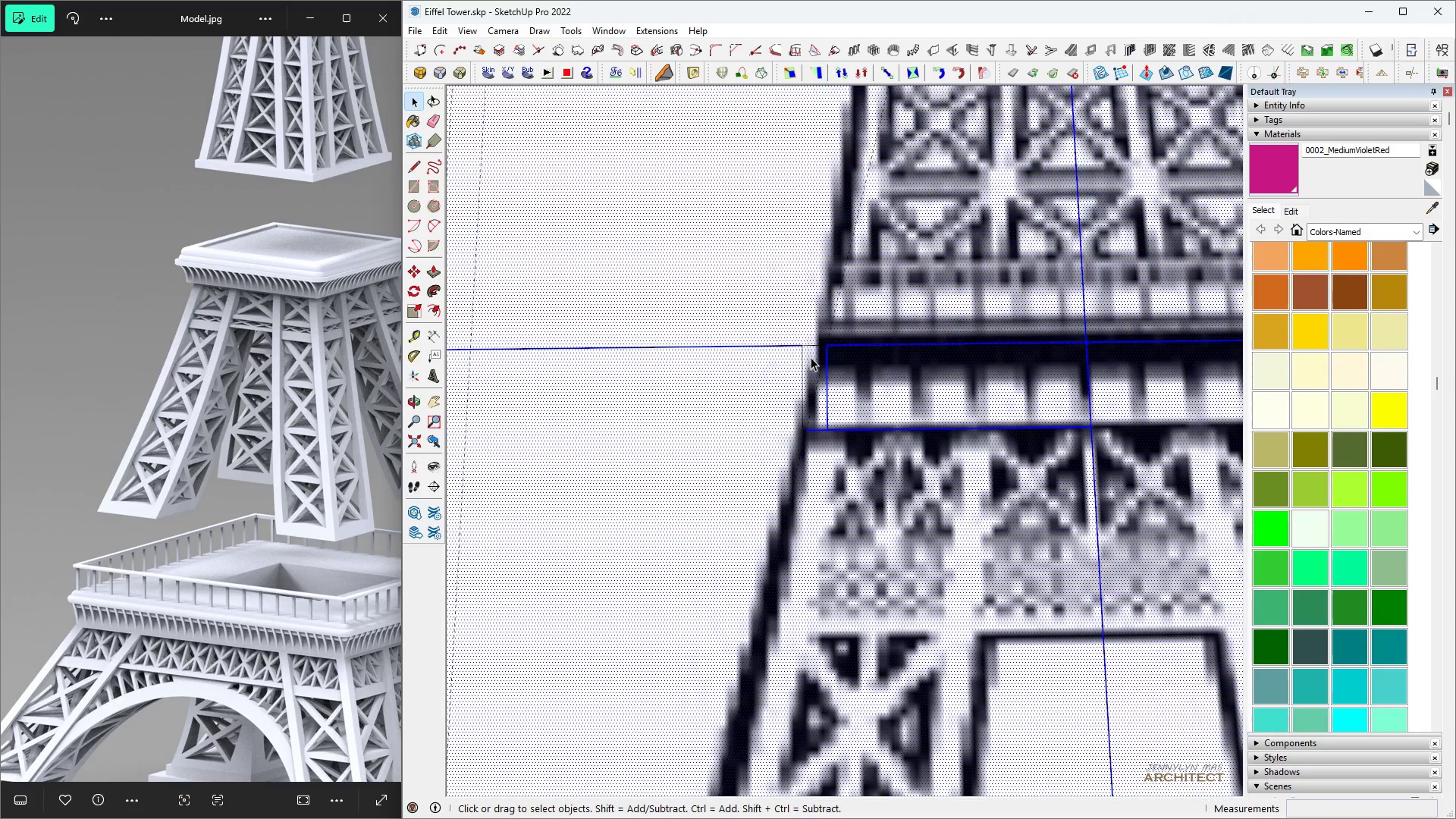 
double_click([811, 357])
 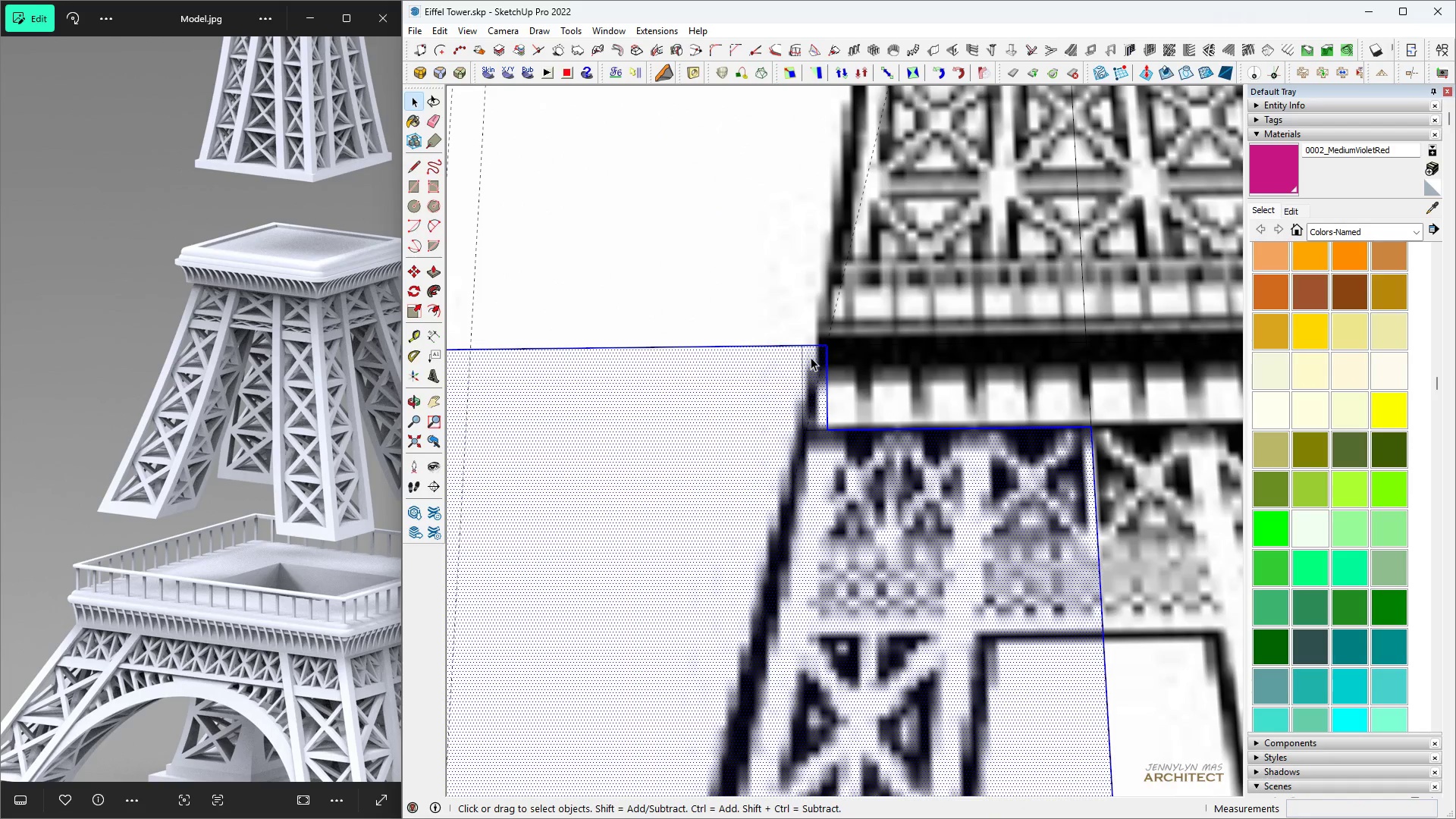 
triple_click([811, 357])
 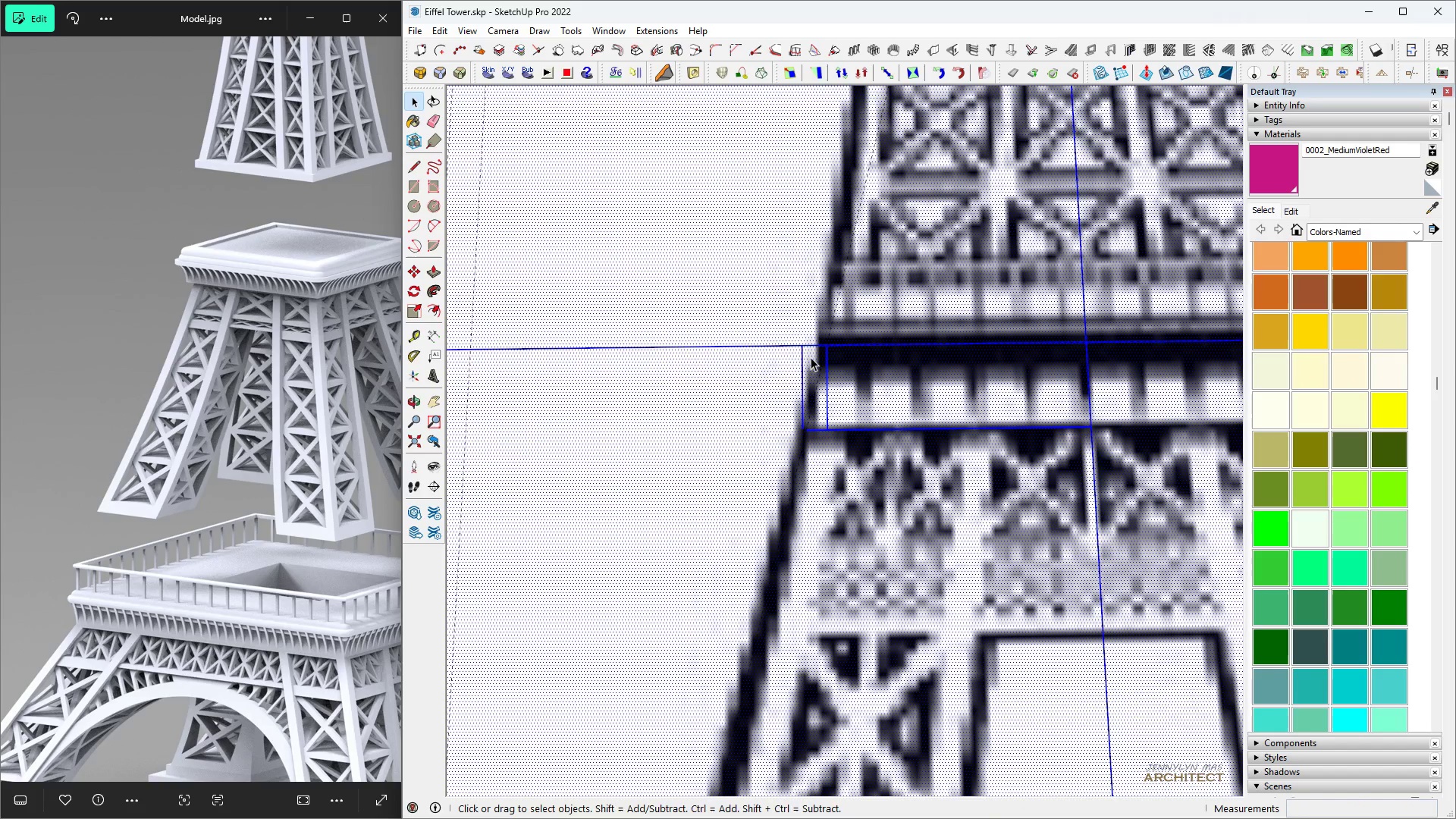 
key(Space)
 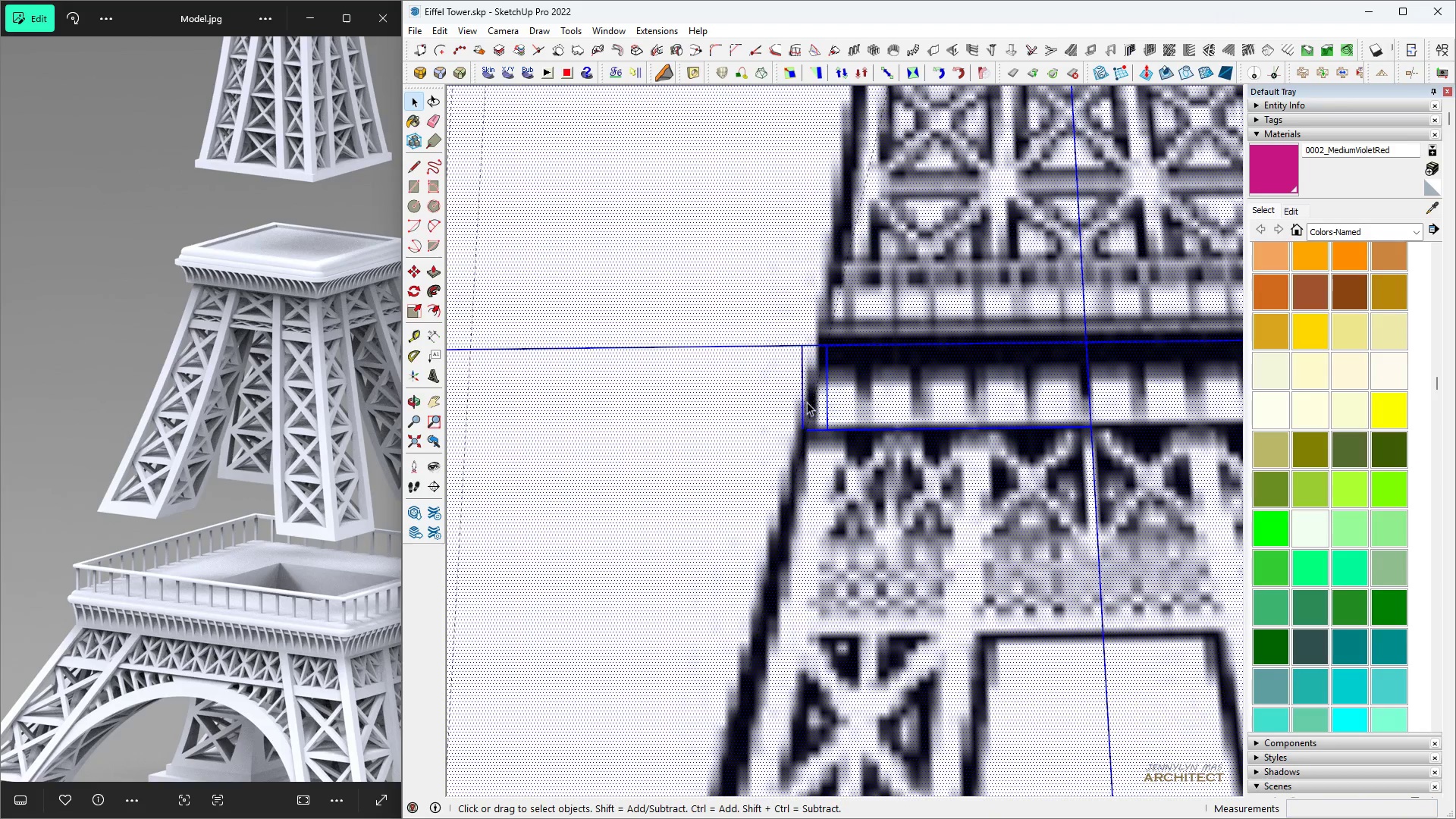 
key(R)
 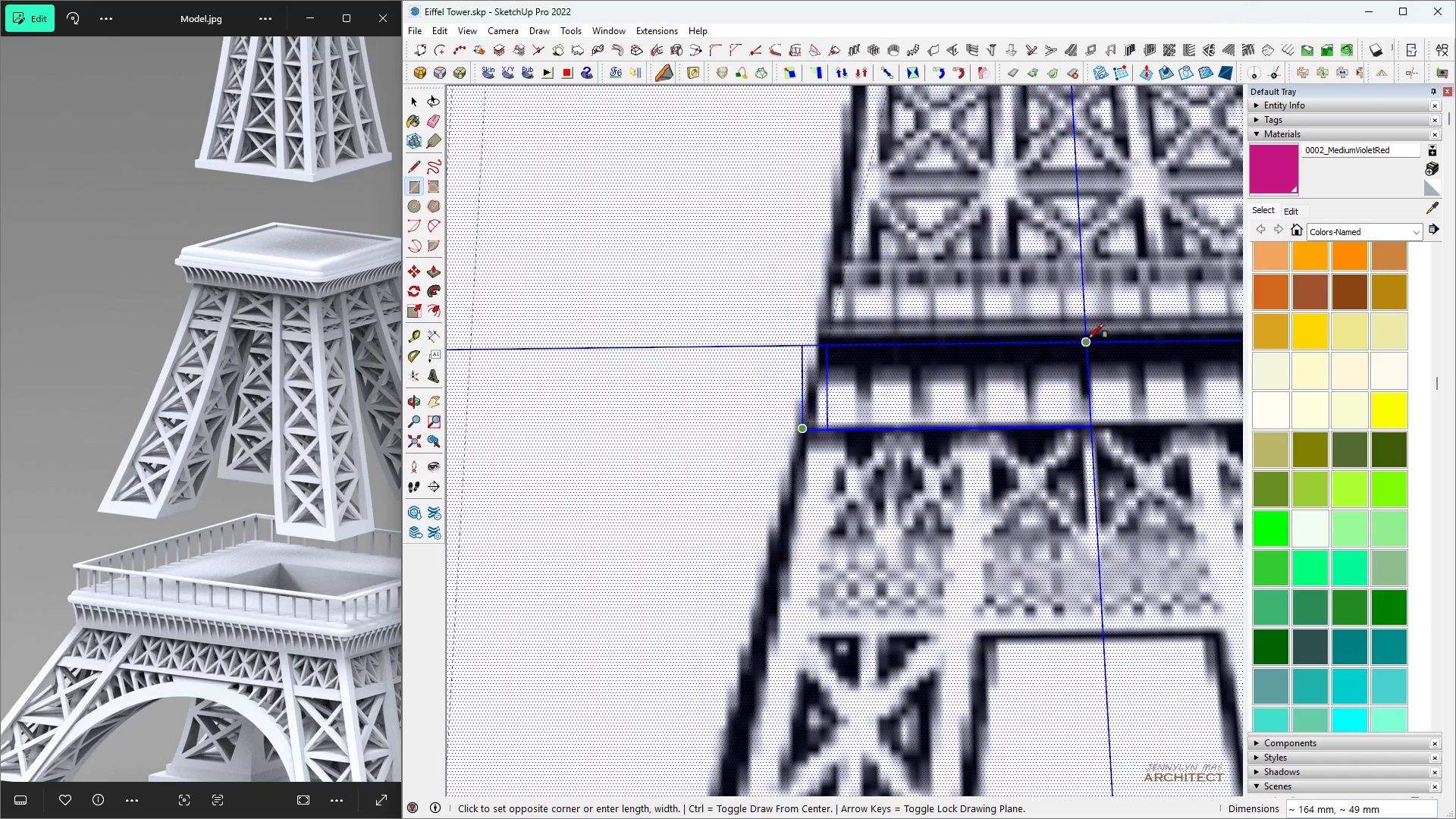 
key(Space)
 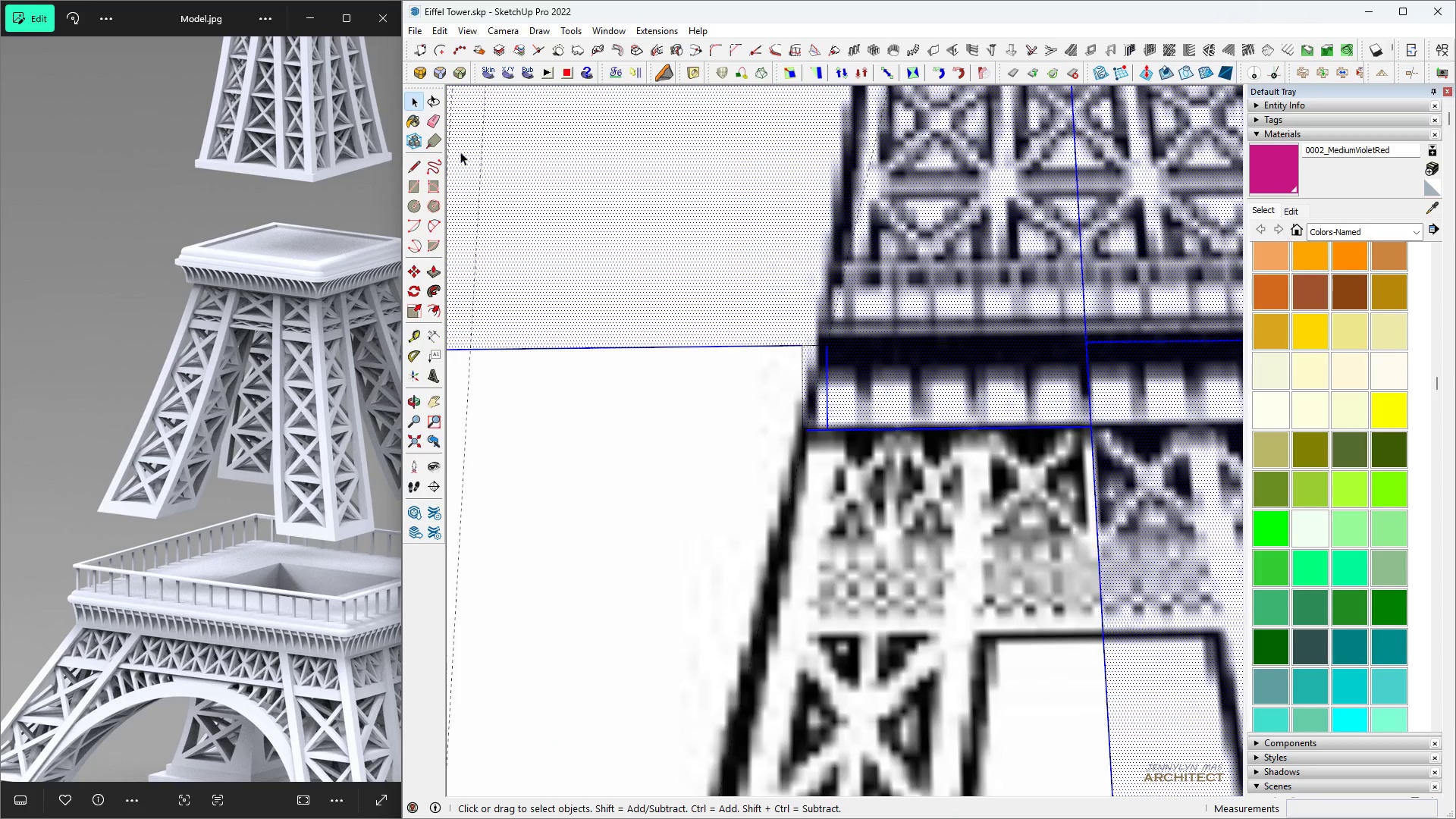 
scroll: coordinate [467, 131], scroll_direction: down, amount: 5.0
 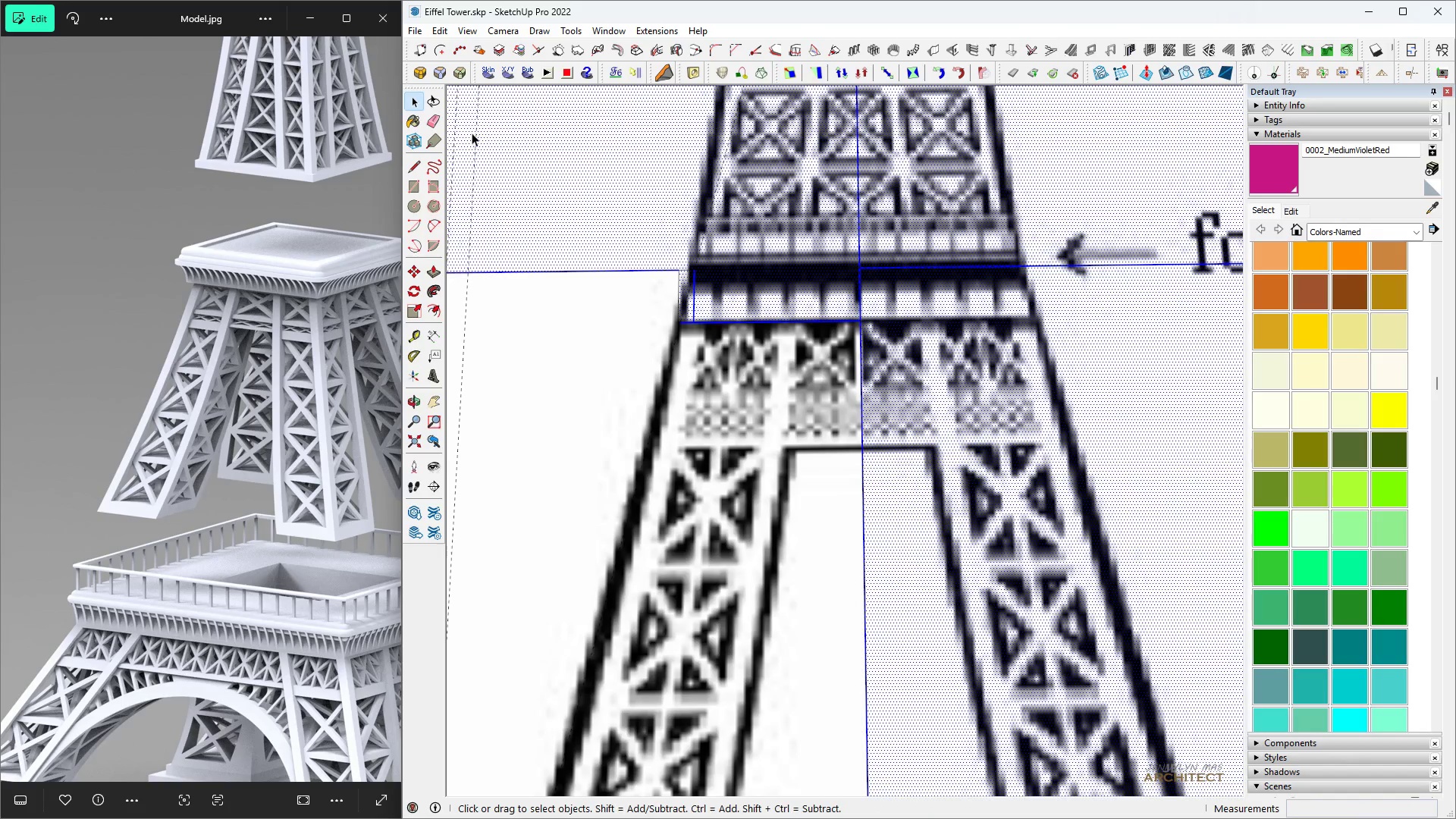 
key(H)
 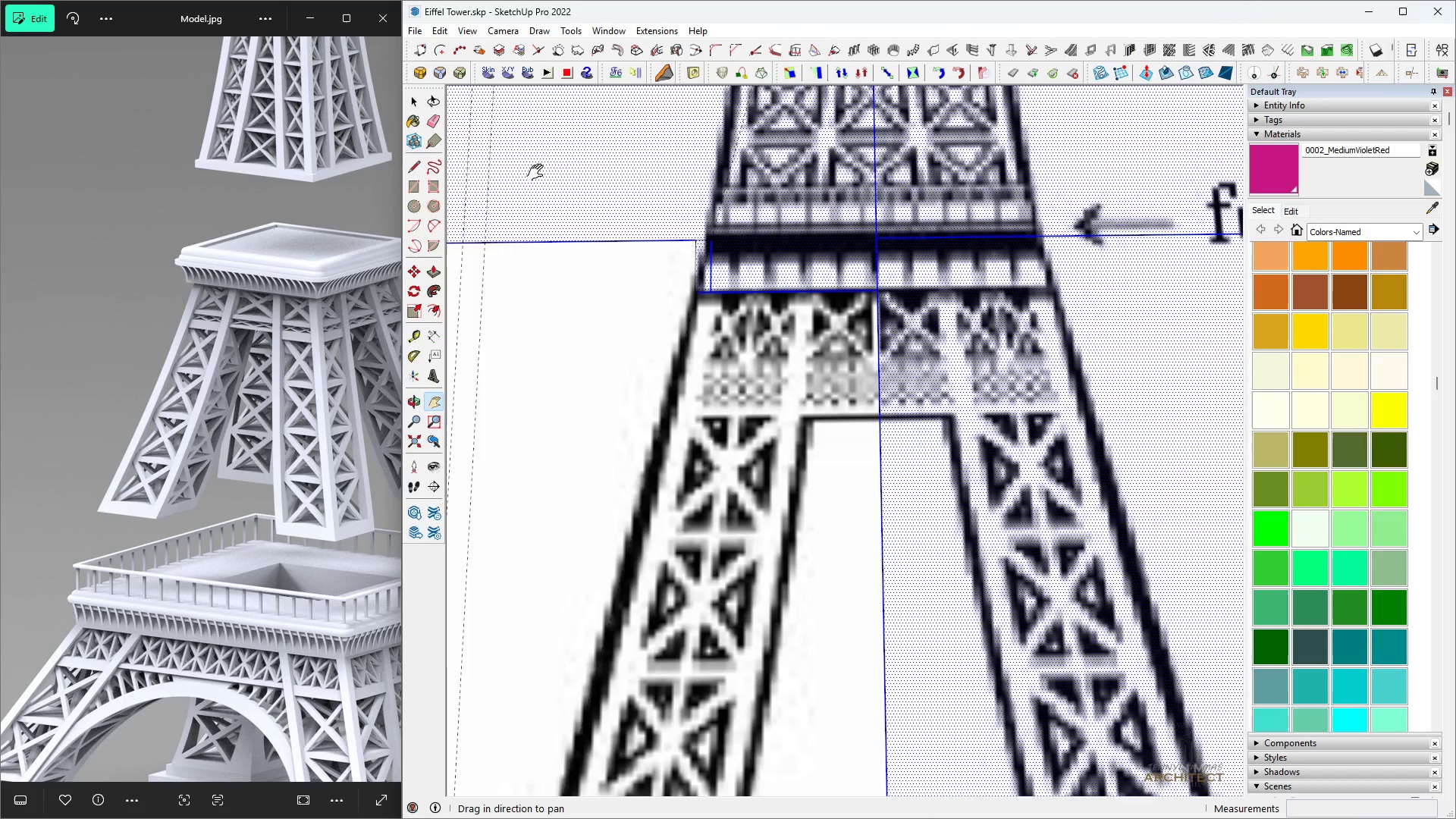 
key(Space)
 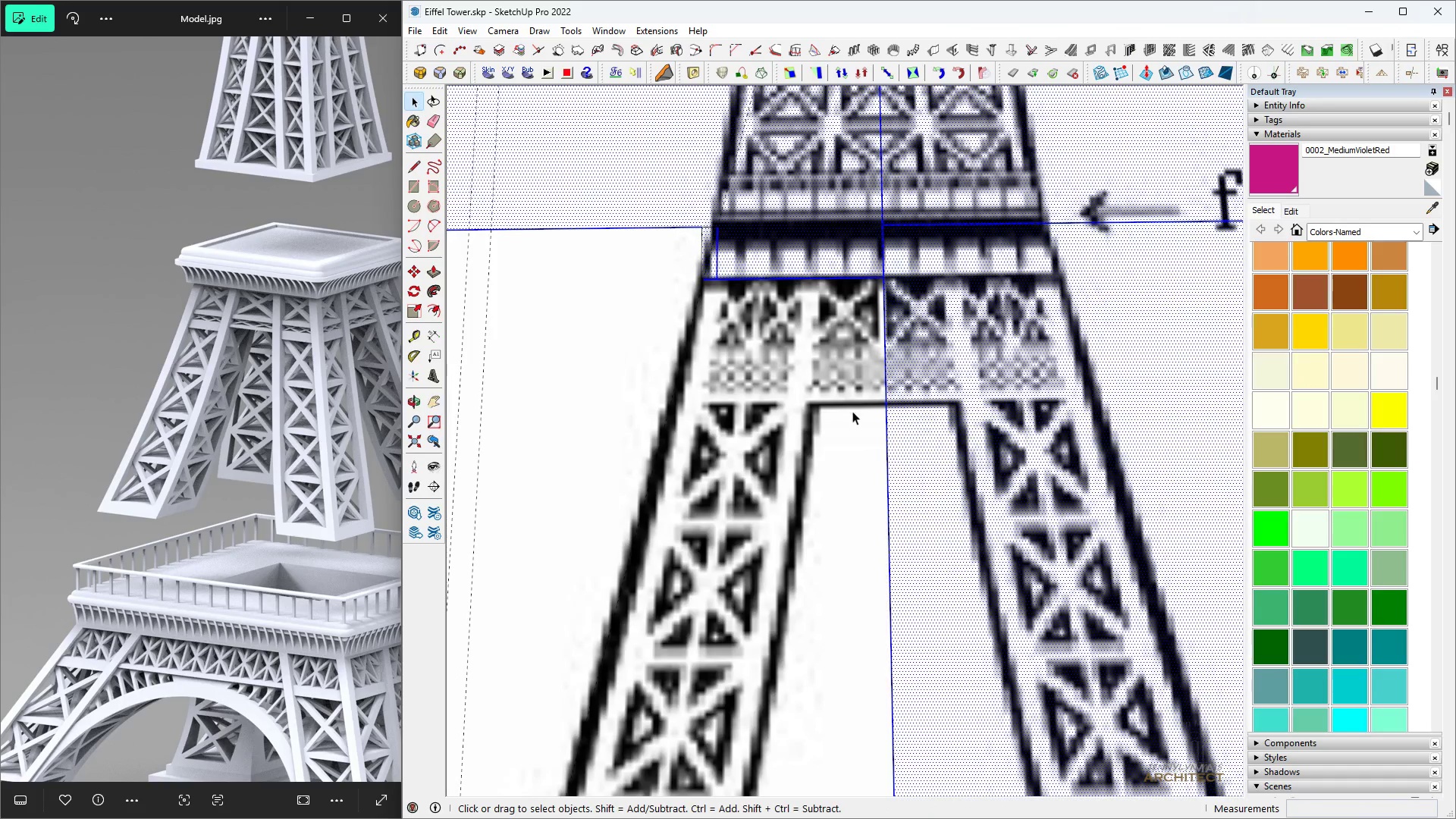 
double_click([854, 411])
 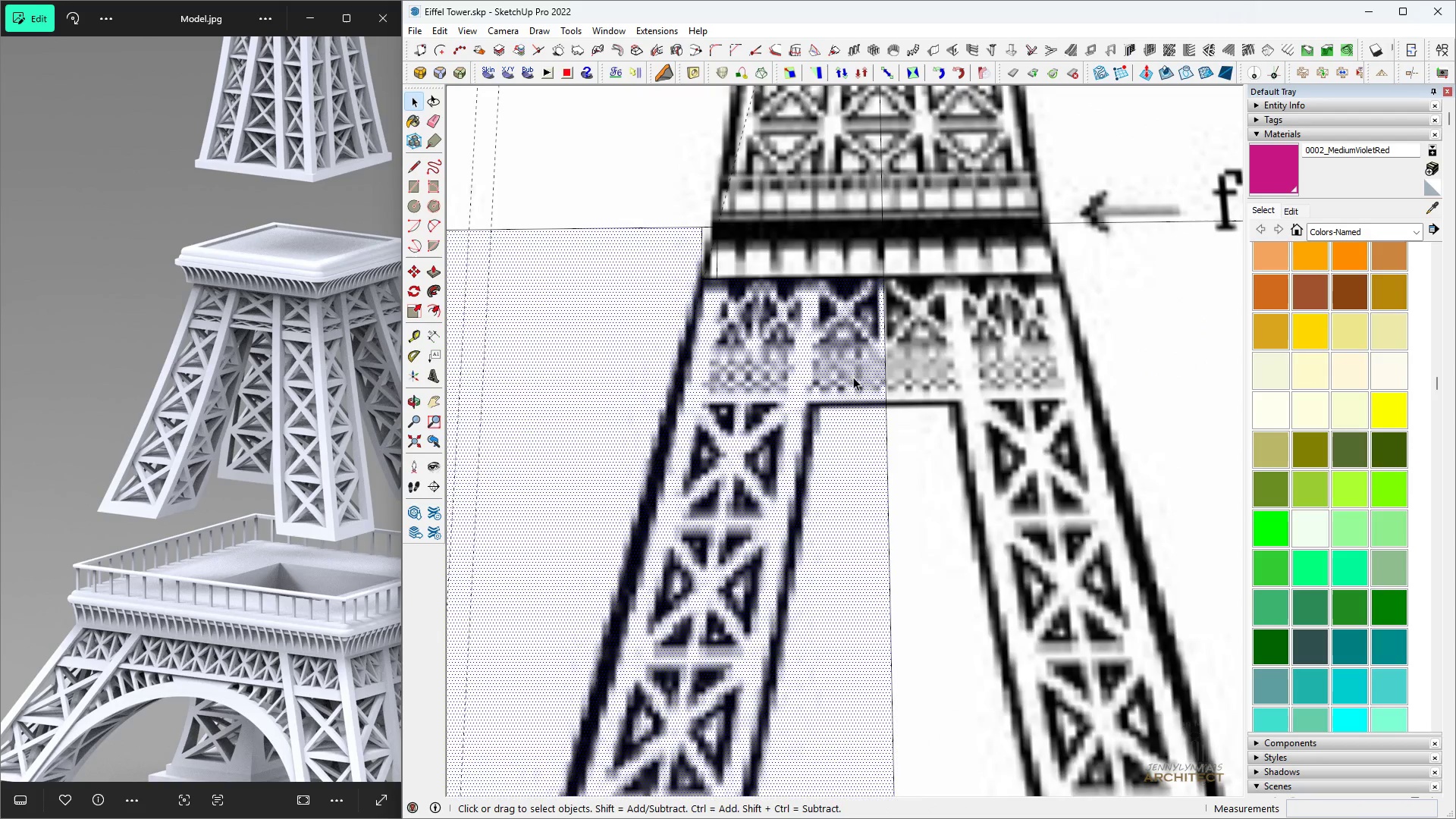 
scroll: coordinate [852, 329], scroll_direction: down, amount: 7.0
 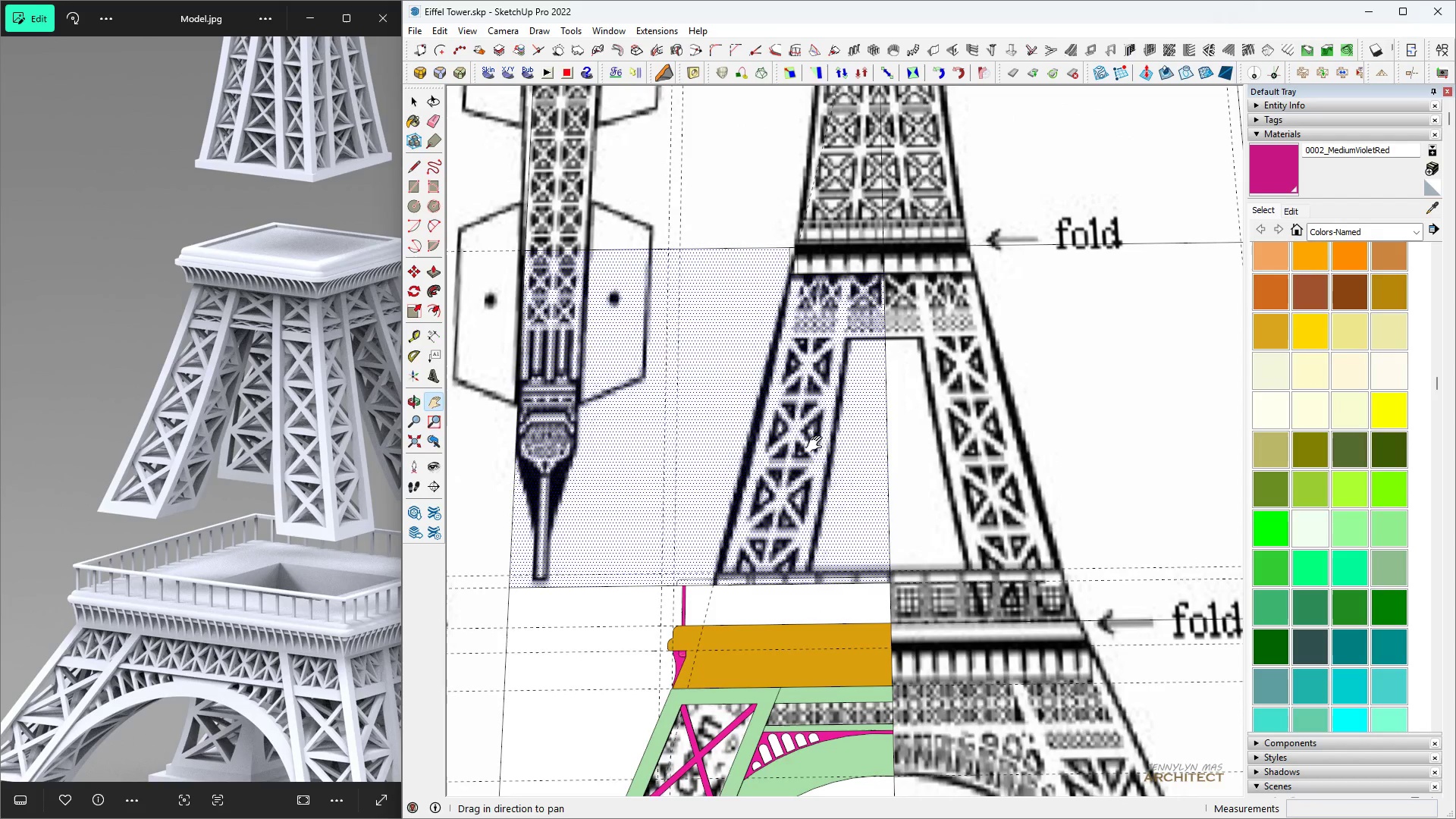 
key(H)
 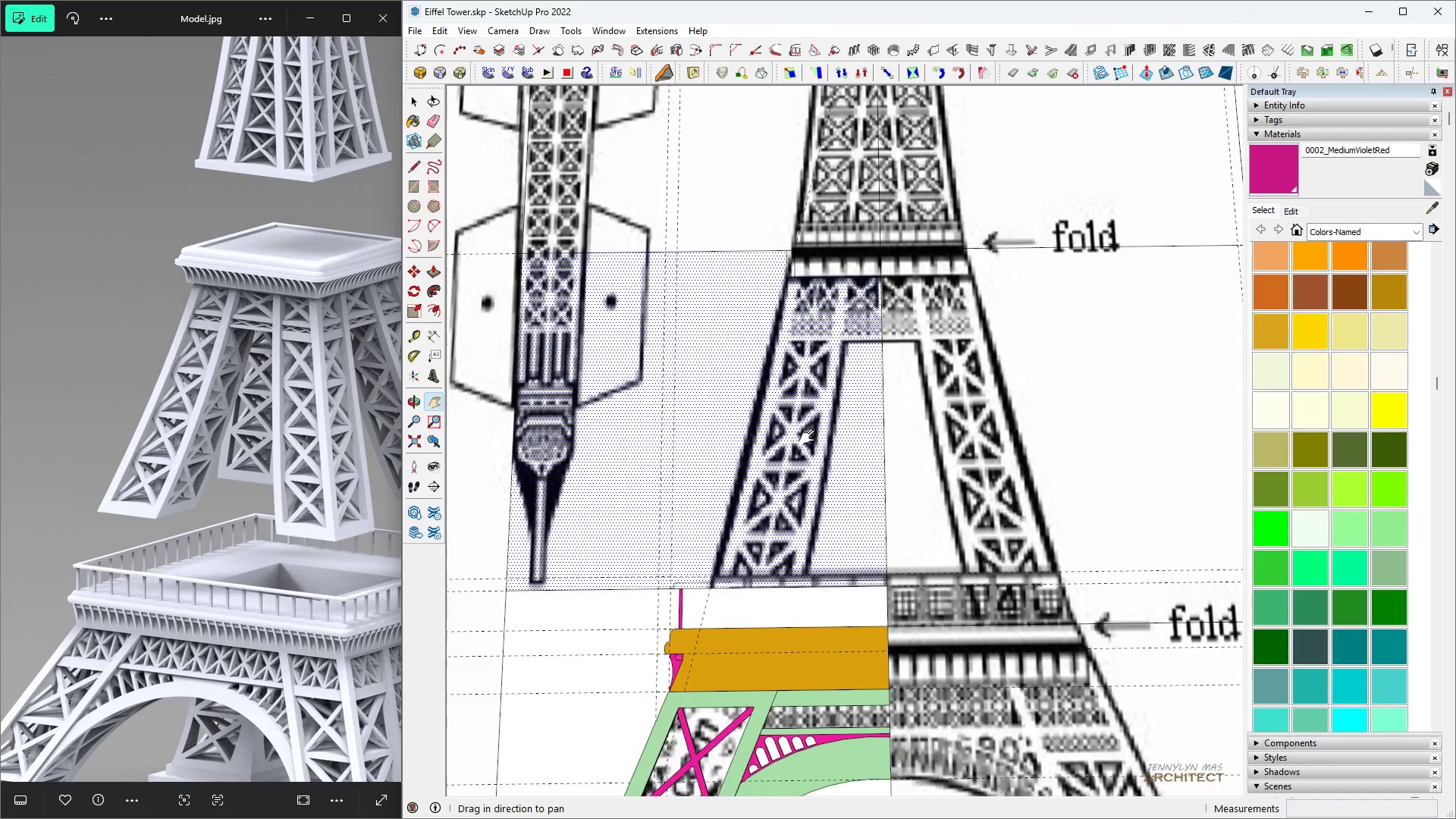 
key(Space)
 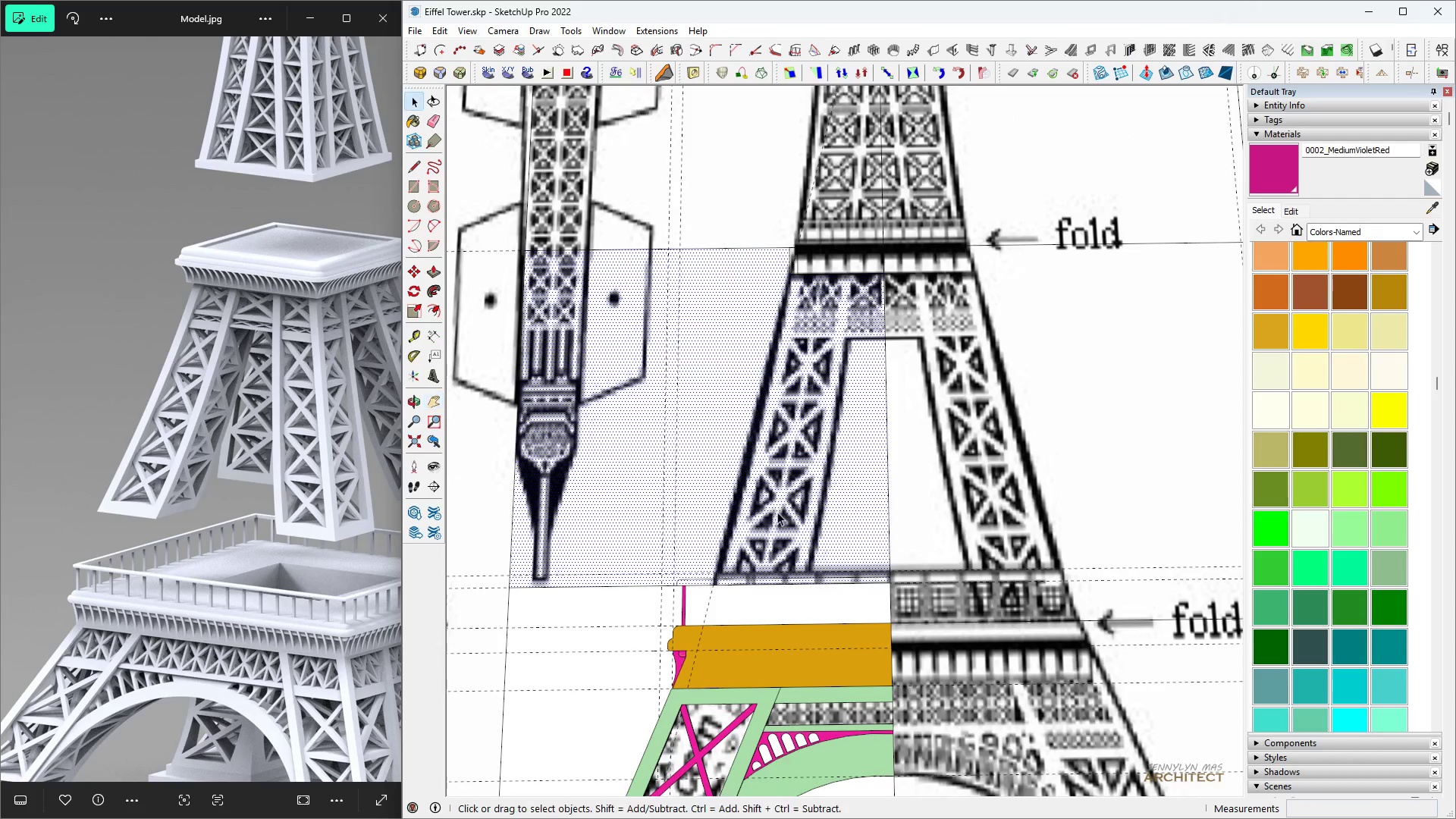 
scroll: coordinate [700, 608], scroll_direction: up, amount: 12.0
 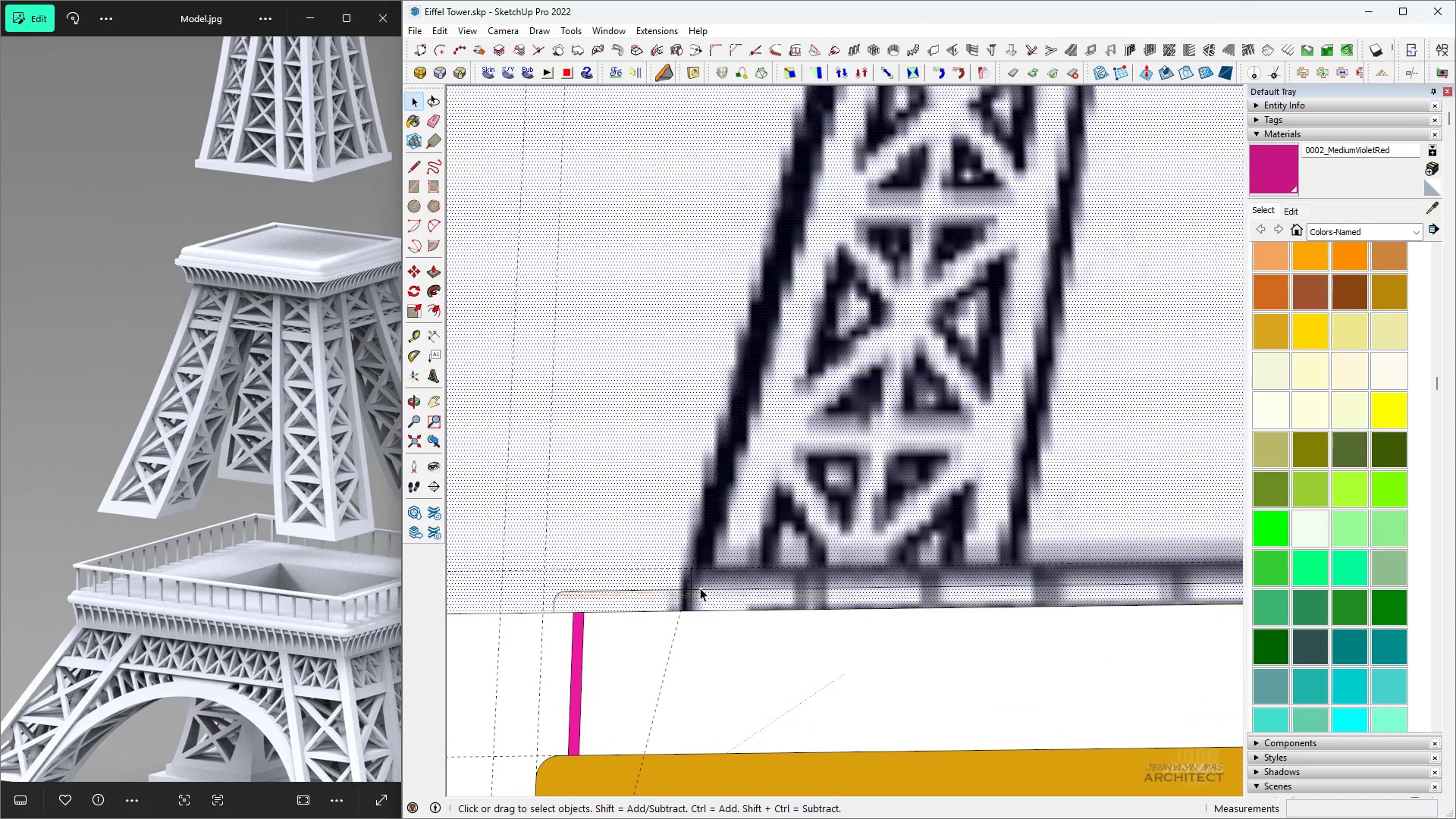 
key(L)
 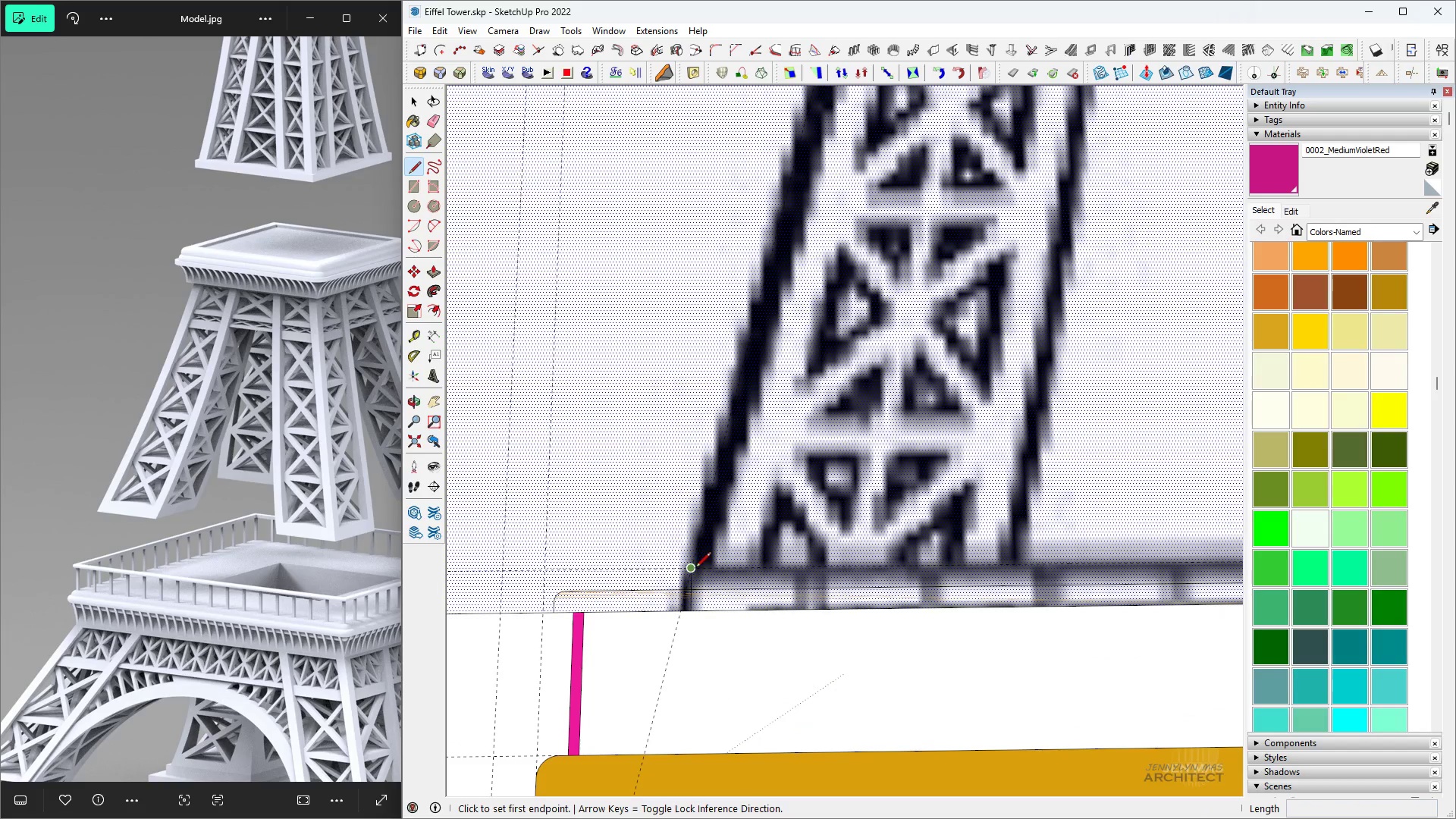 
key(Space)
 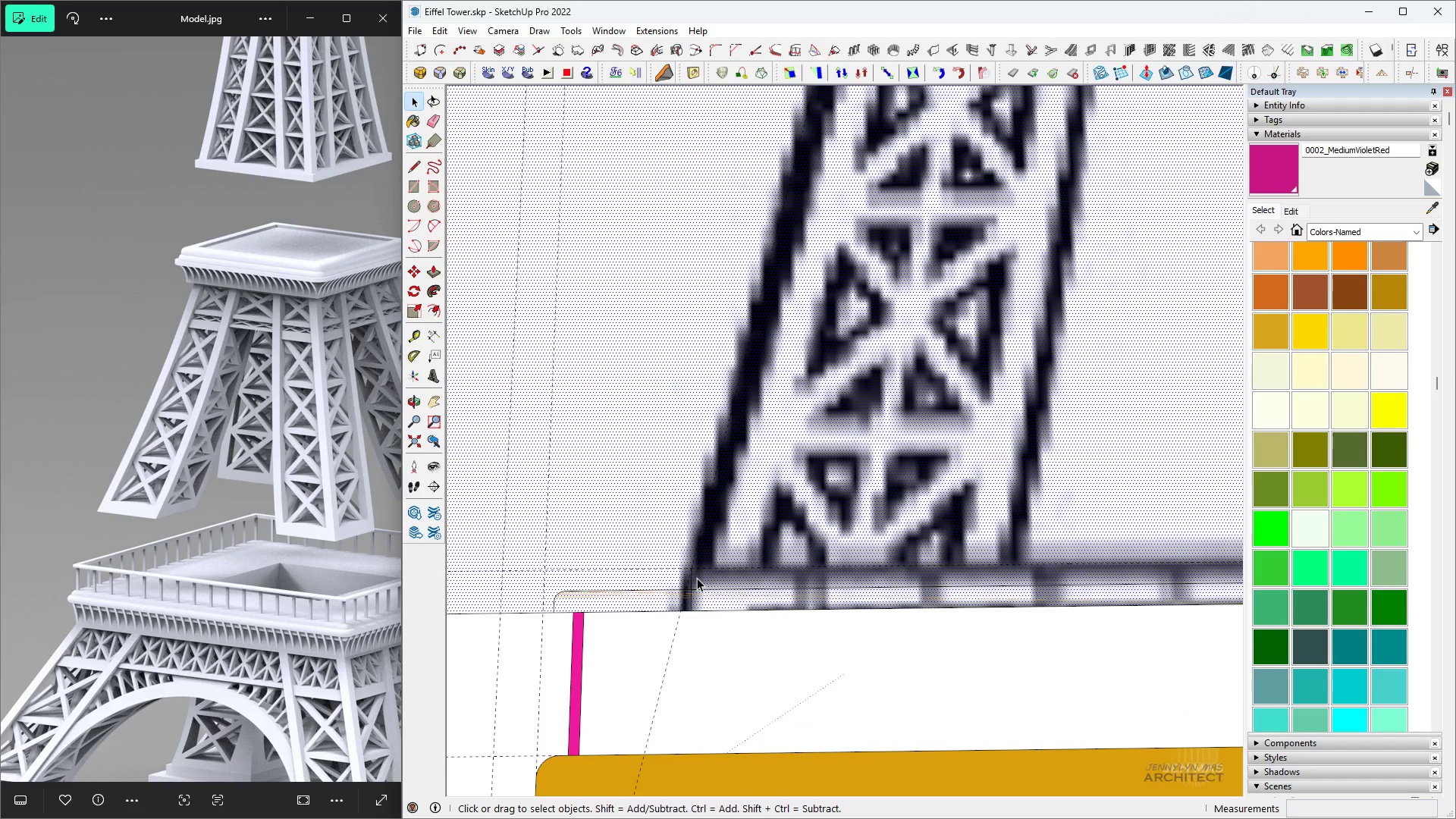 
double_click([697, 578])
 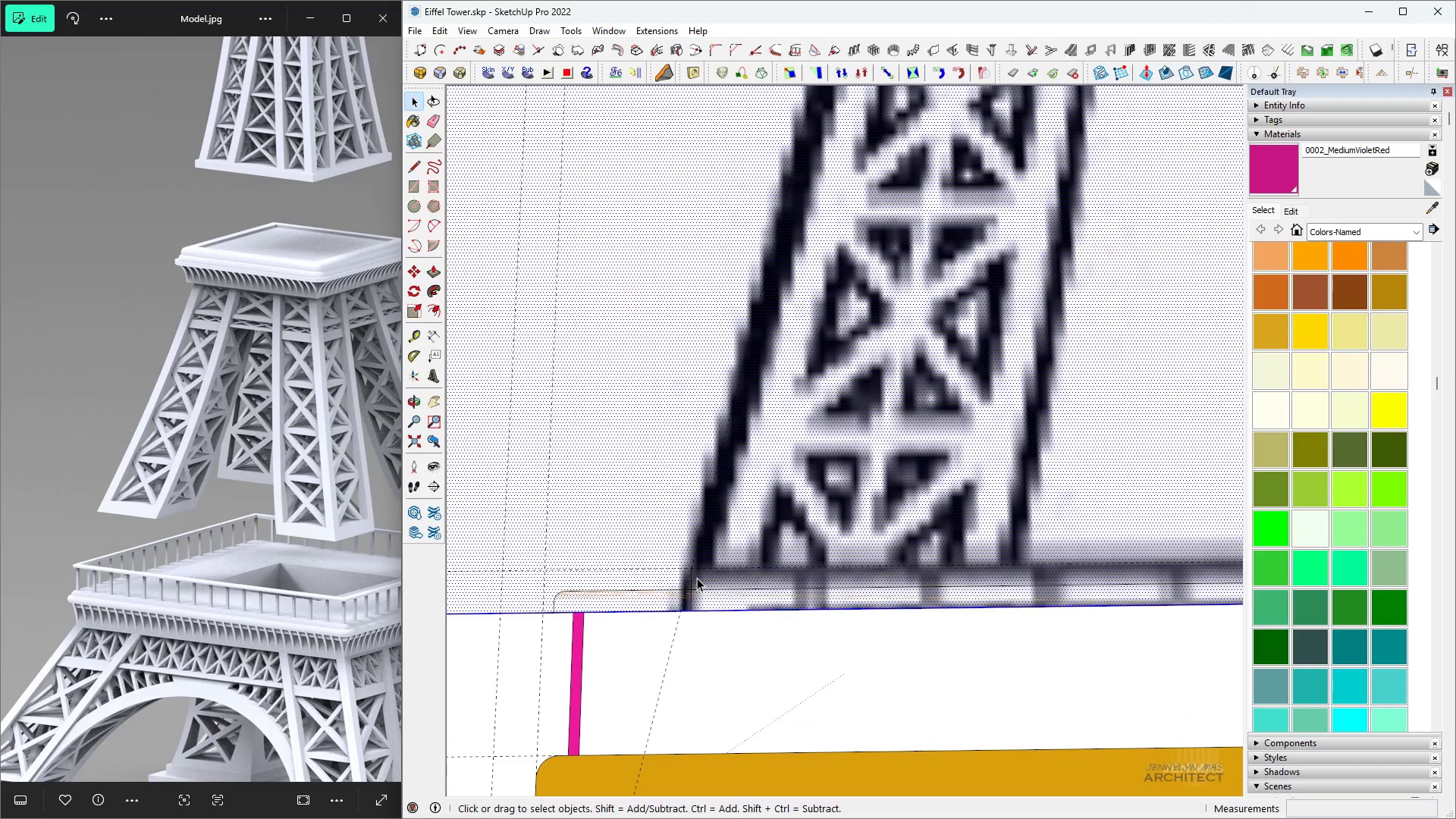 
triple_click([697, 578])
 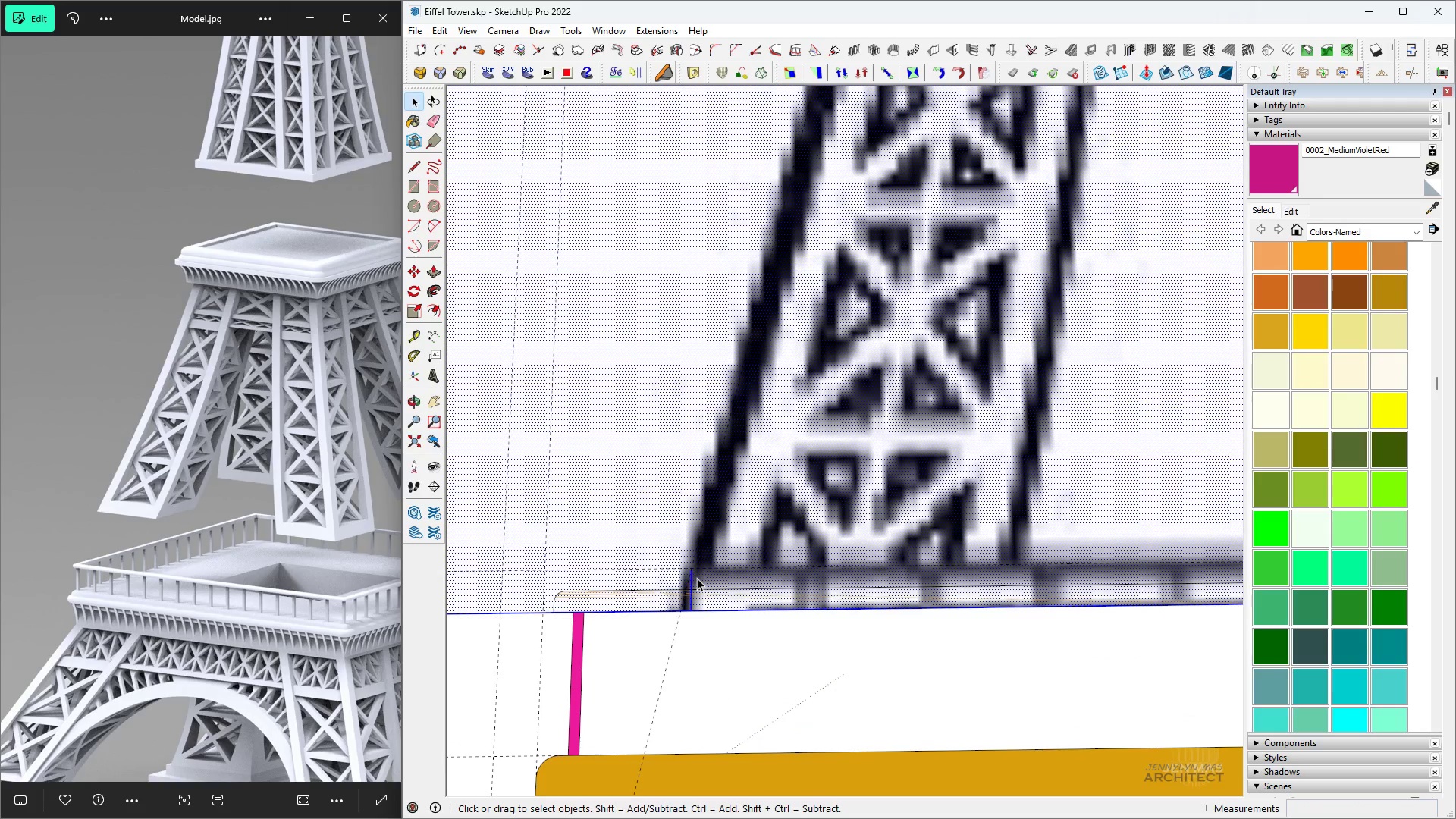 
triple_click([697, 578])
 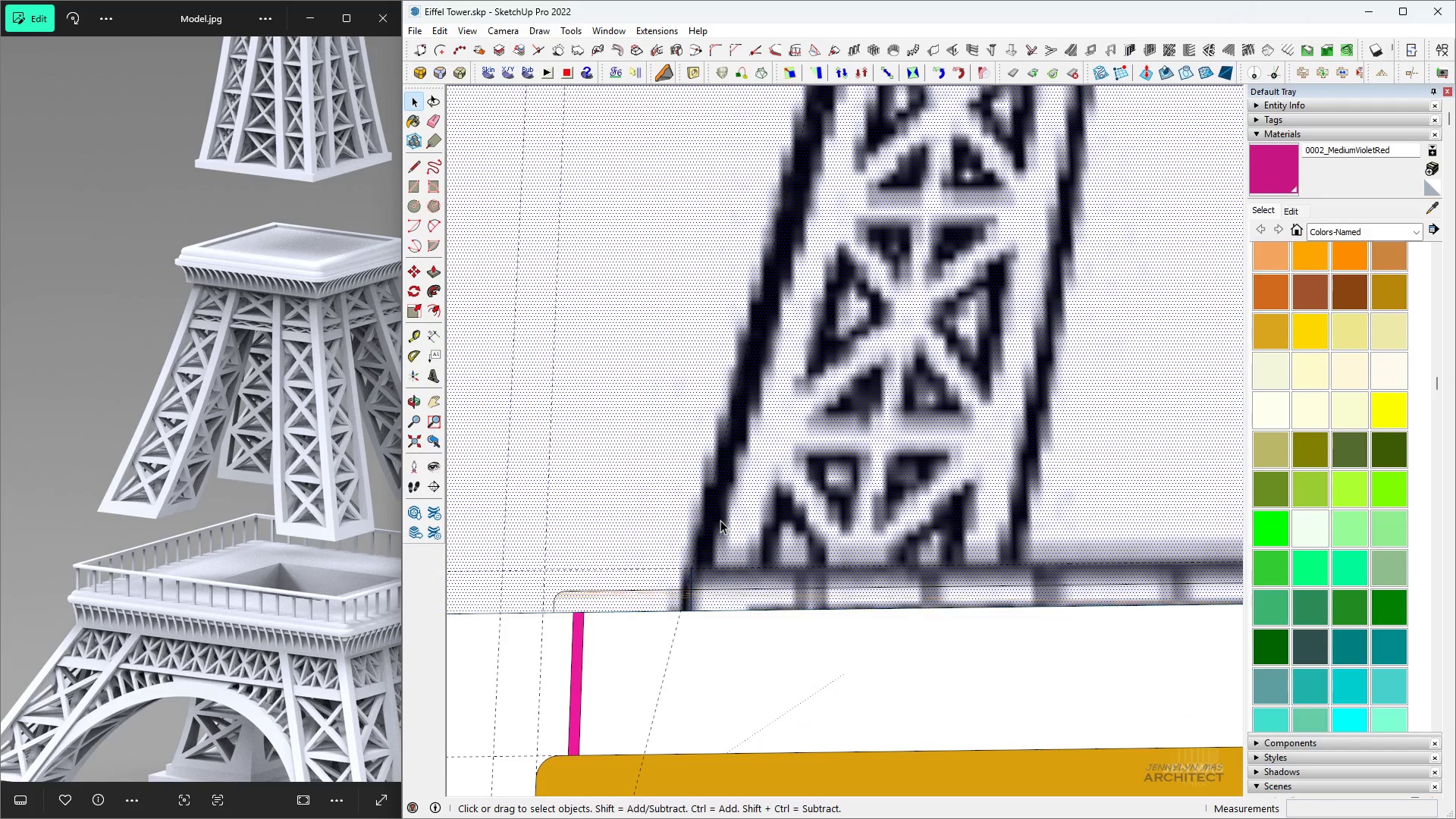 
double_click([720, 520])
 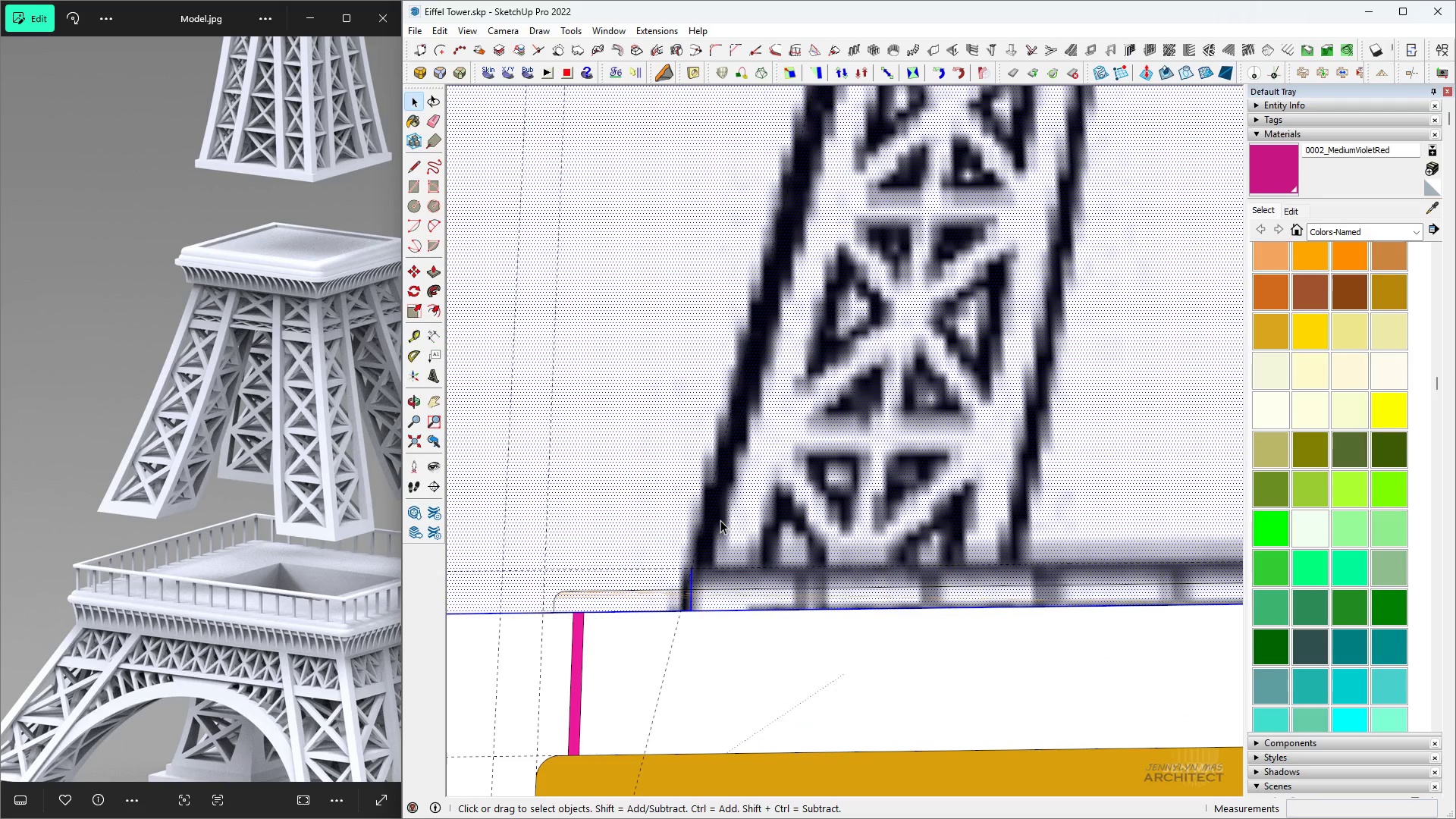 
triple_click([720, 520])
 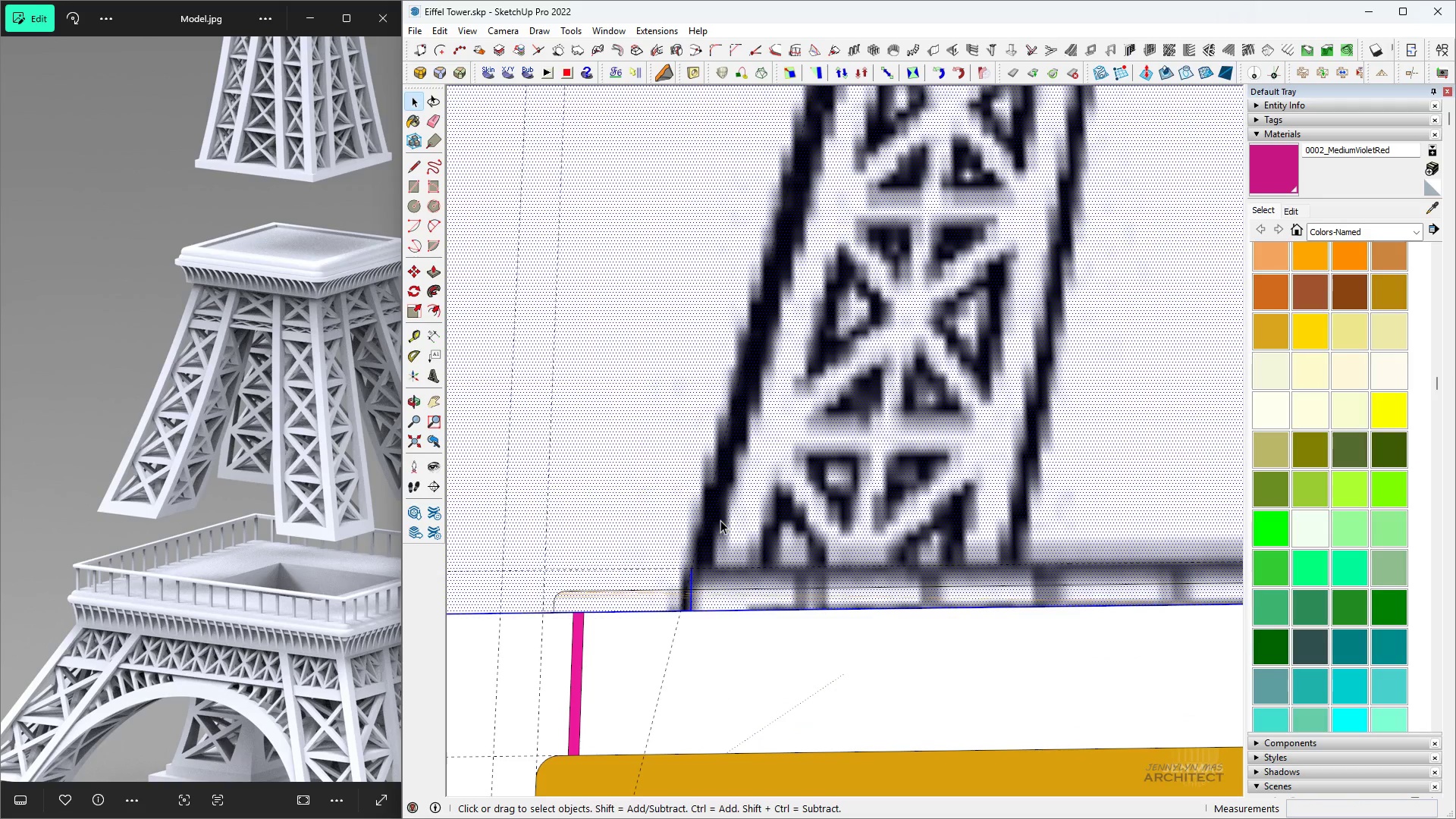 
triple_click([720, 520])
 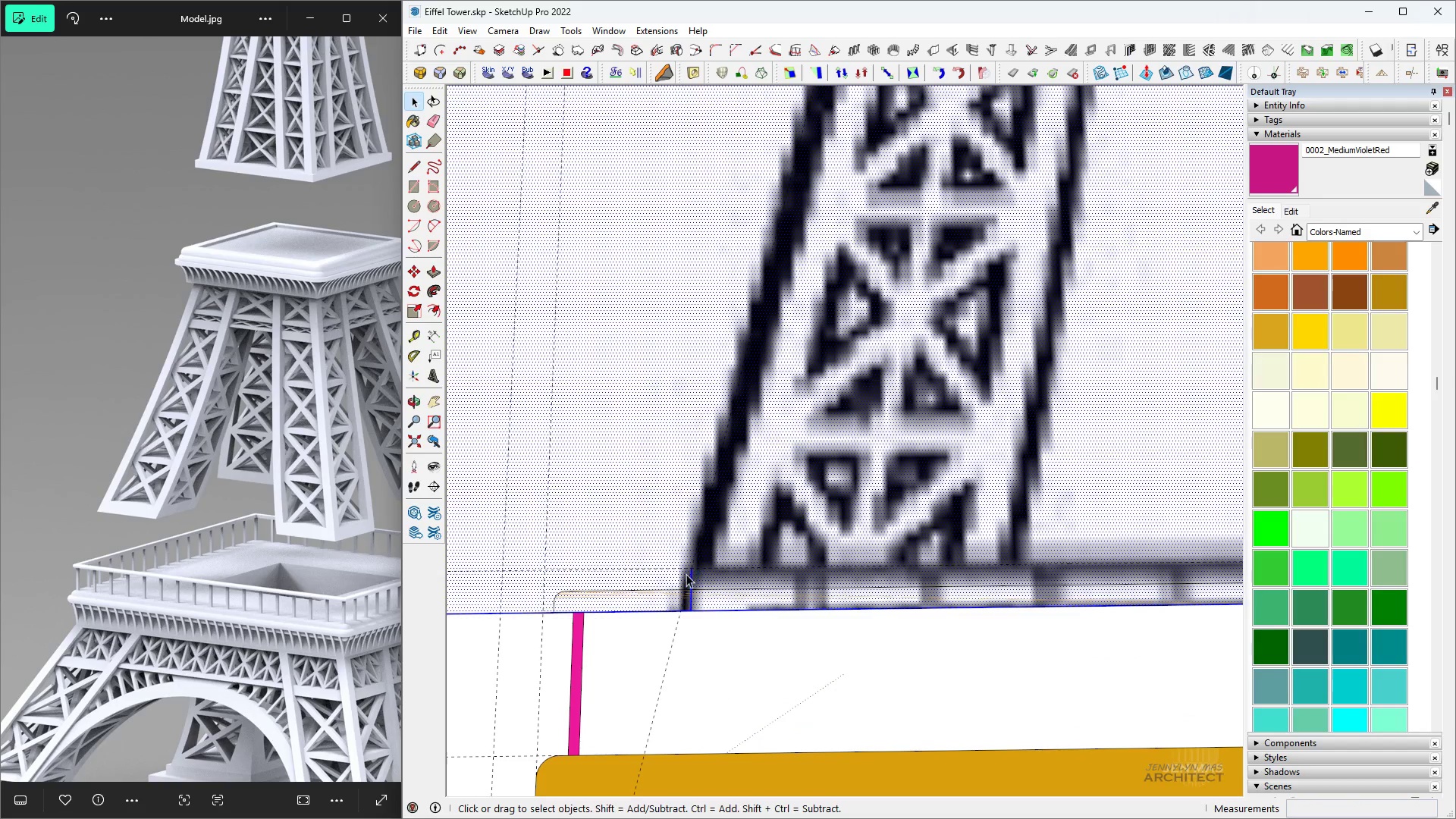 
key(L)
 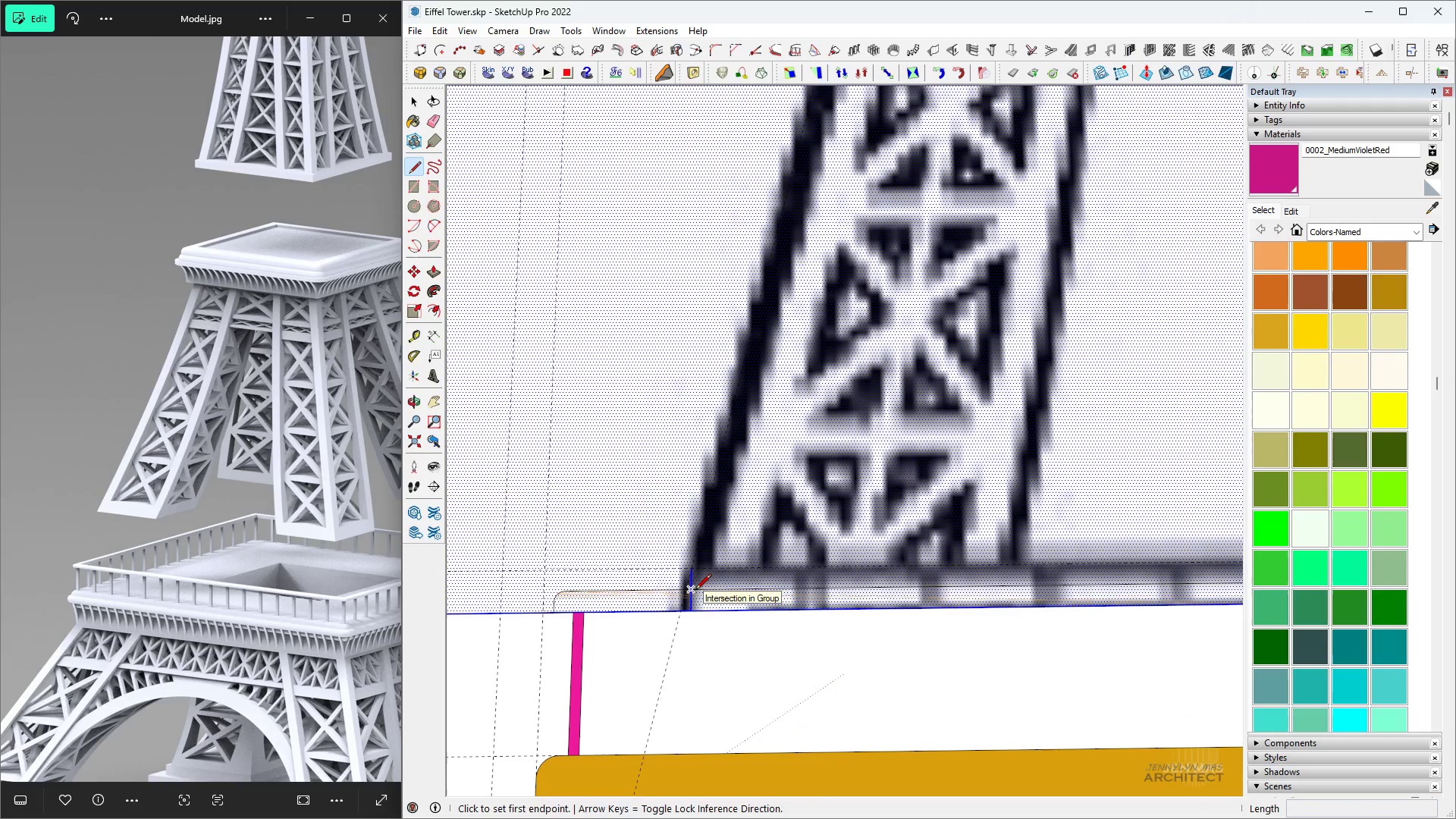 
left_click([695, 591])
 